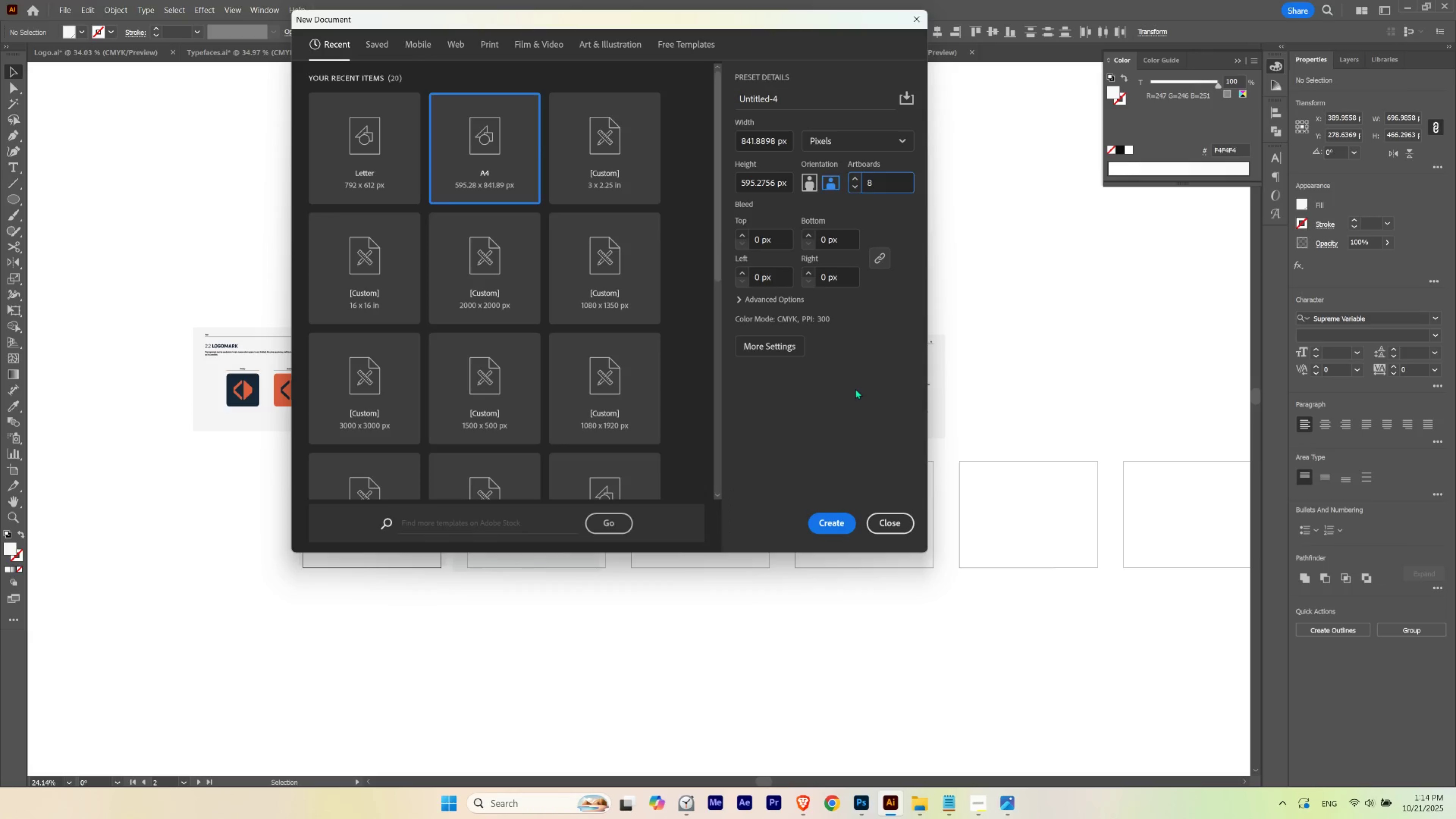 
left_click([855, 388])
 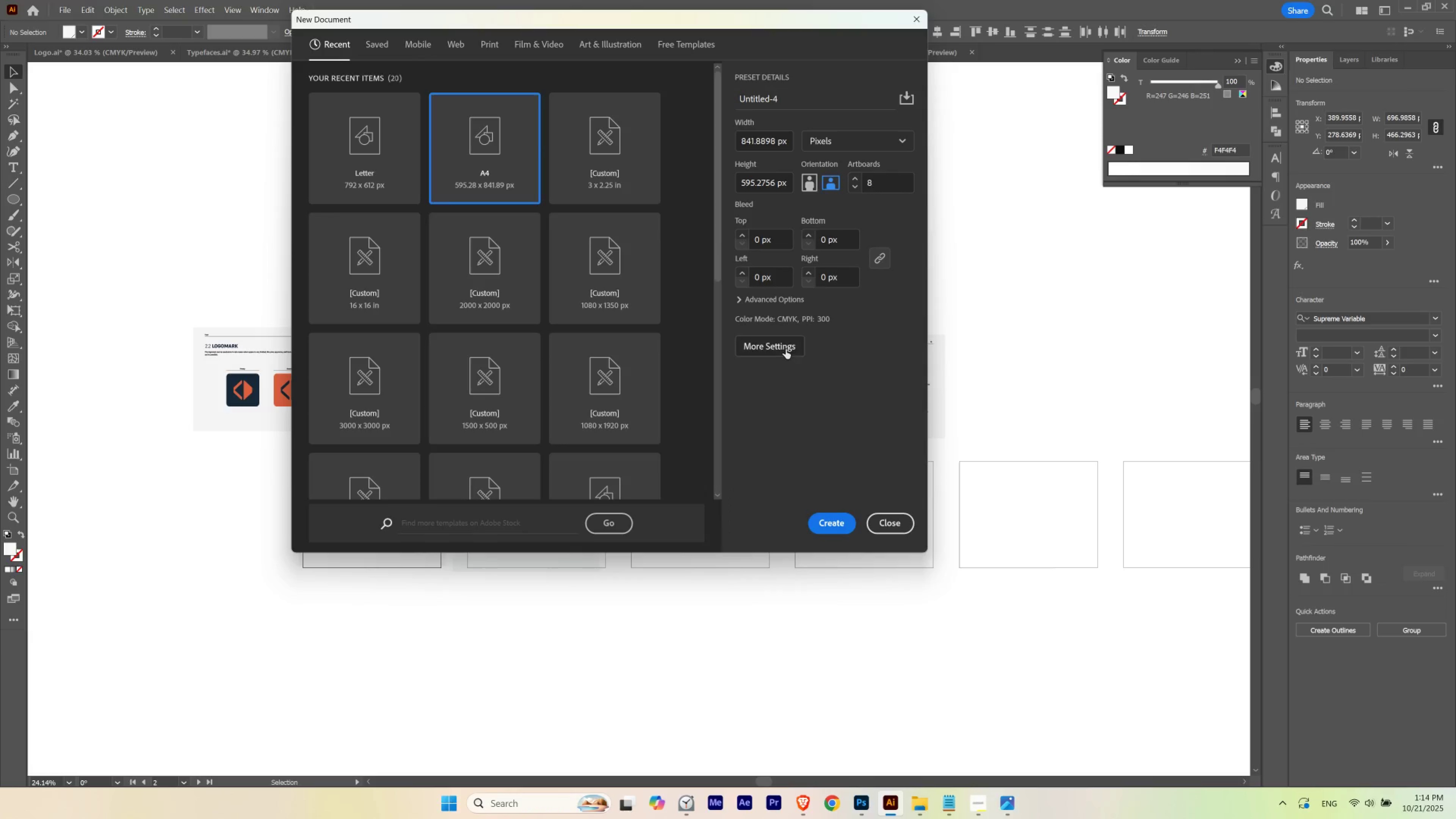 
left_click([785, 349])
 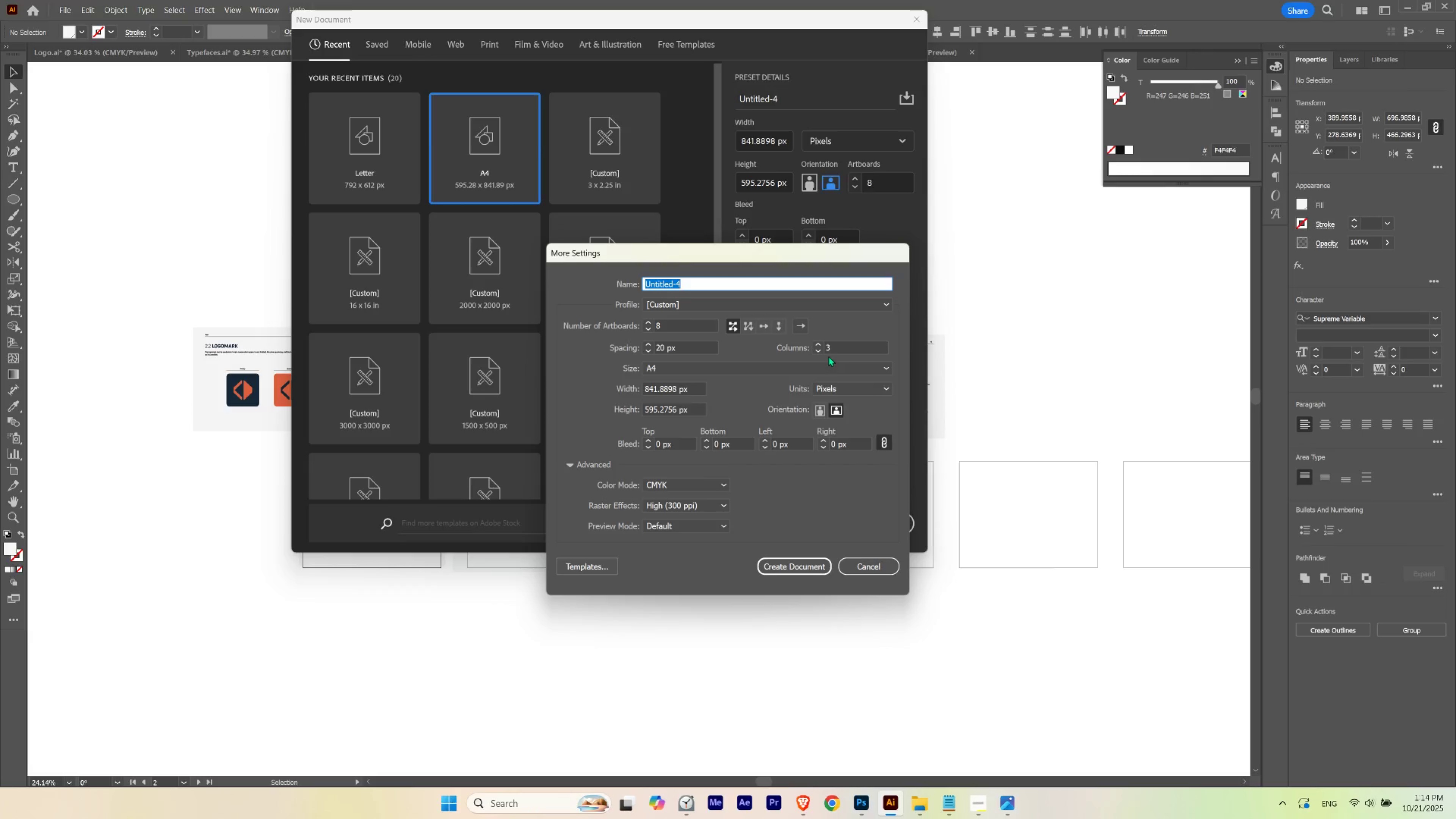 
wait(6.12)
 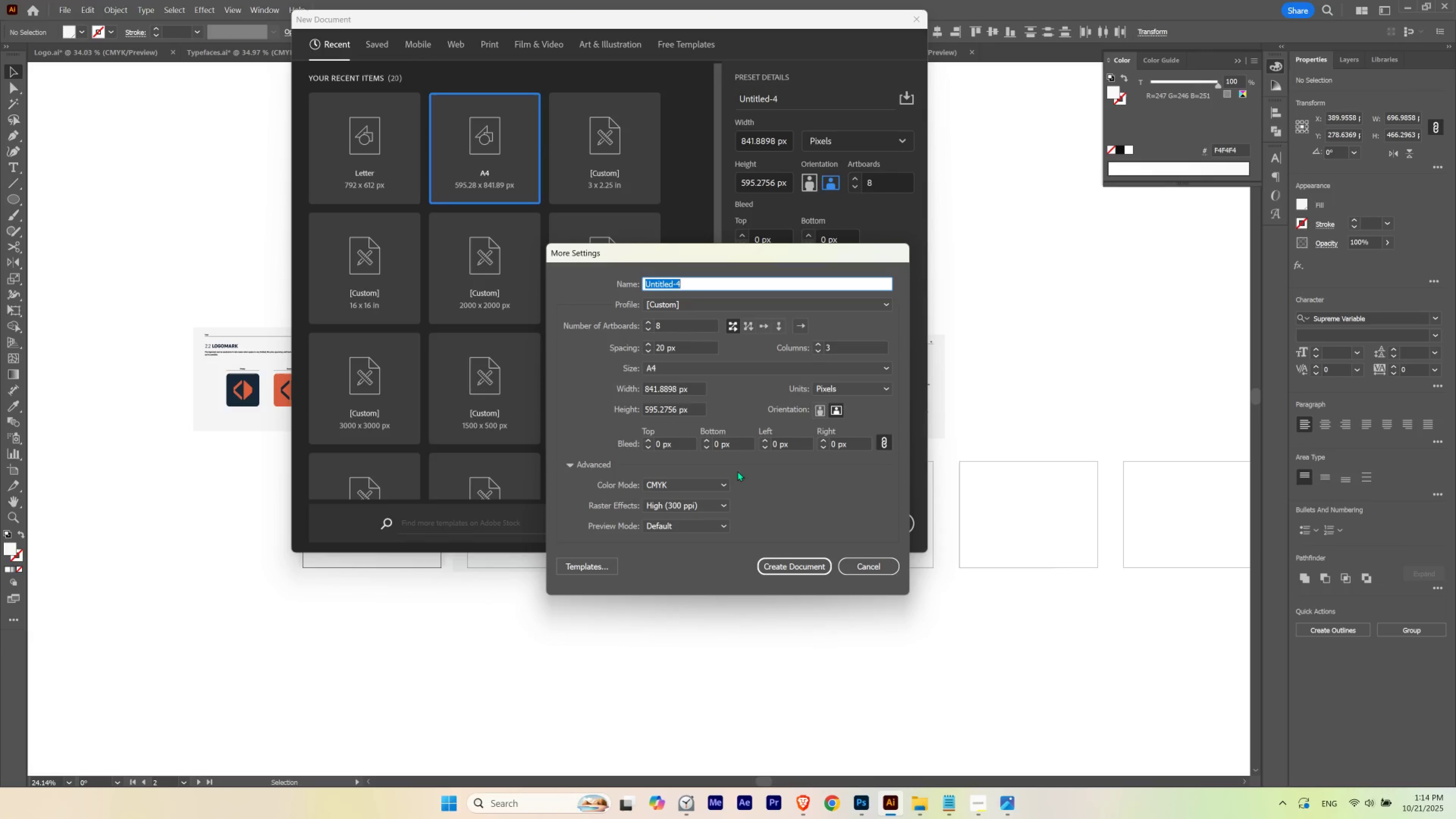 
key(Numpad6)
 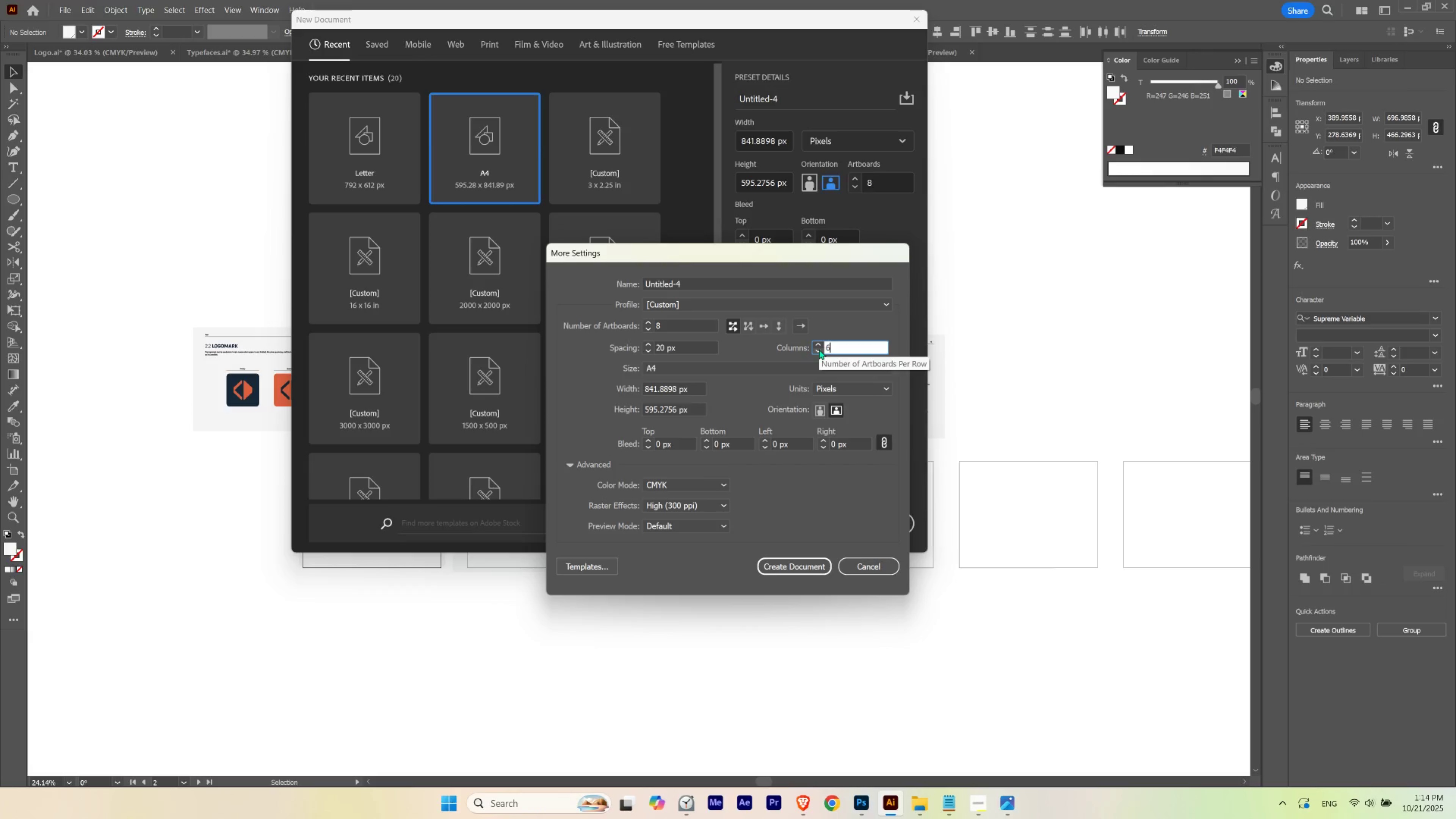 
key(Tab)
 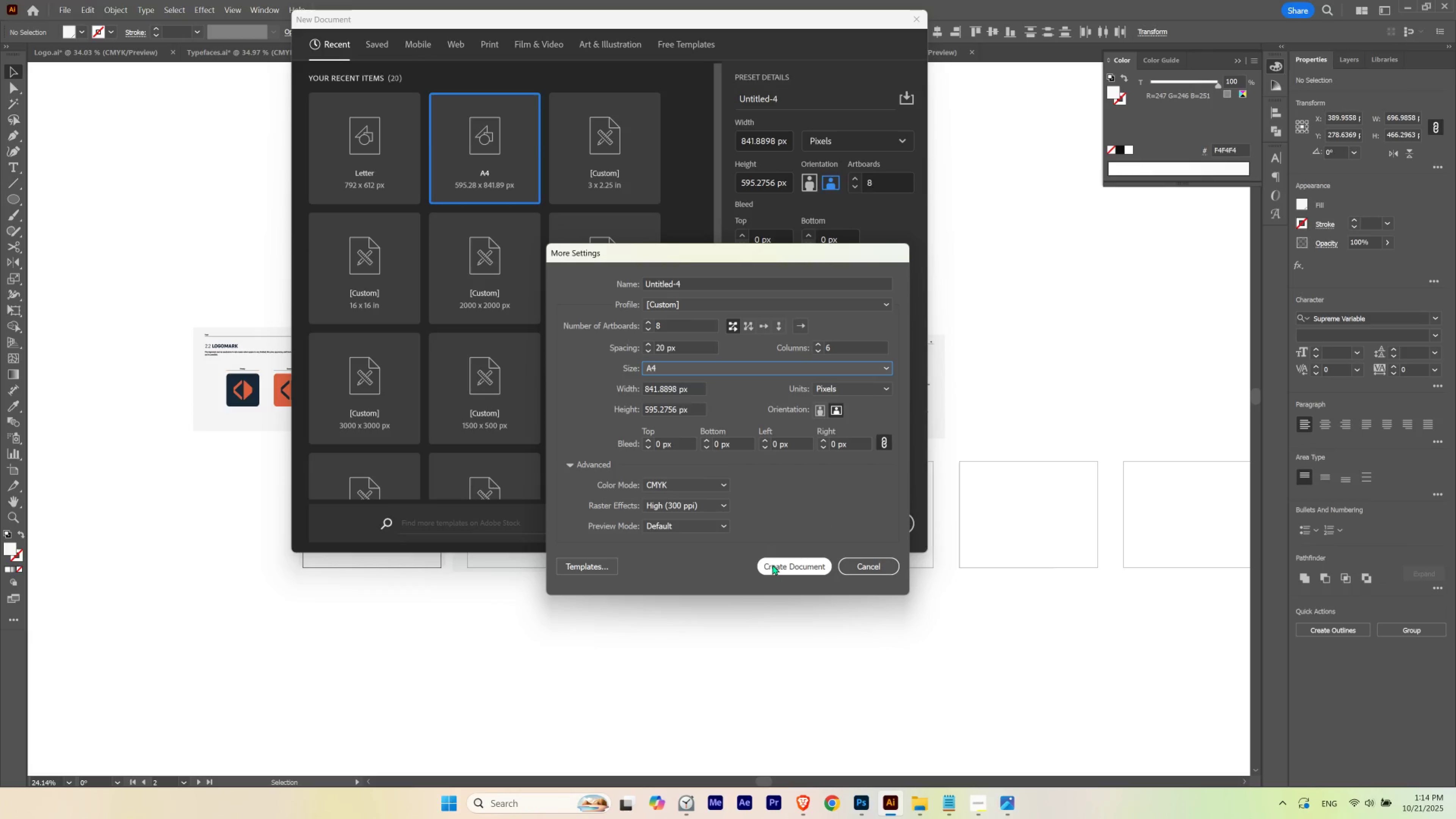 
left_click([772, 564])
 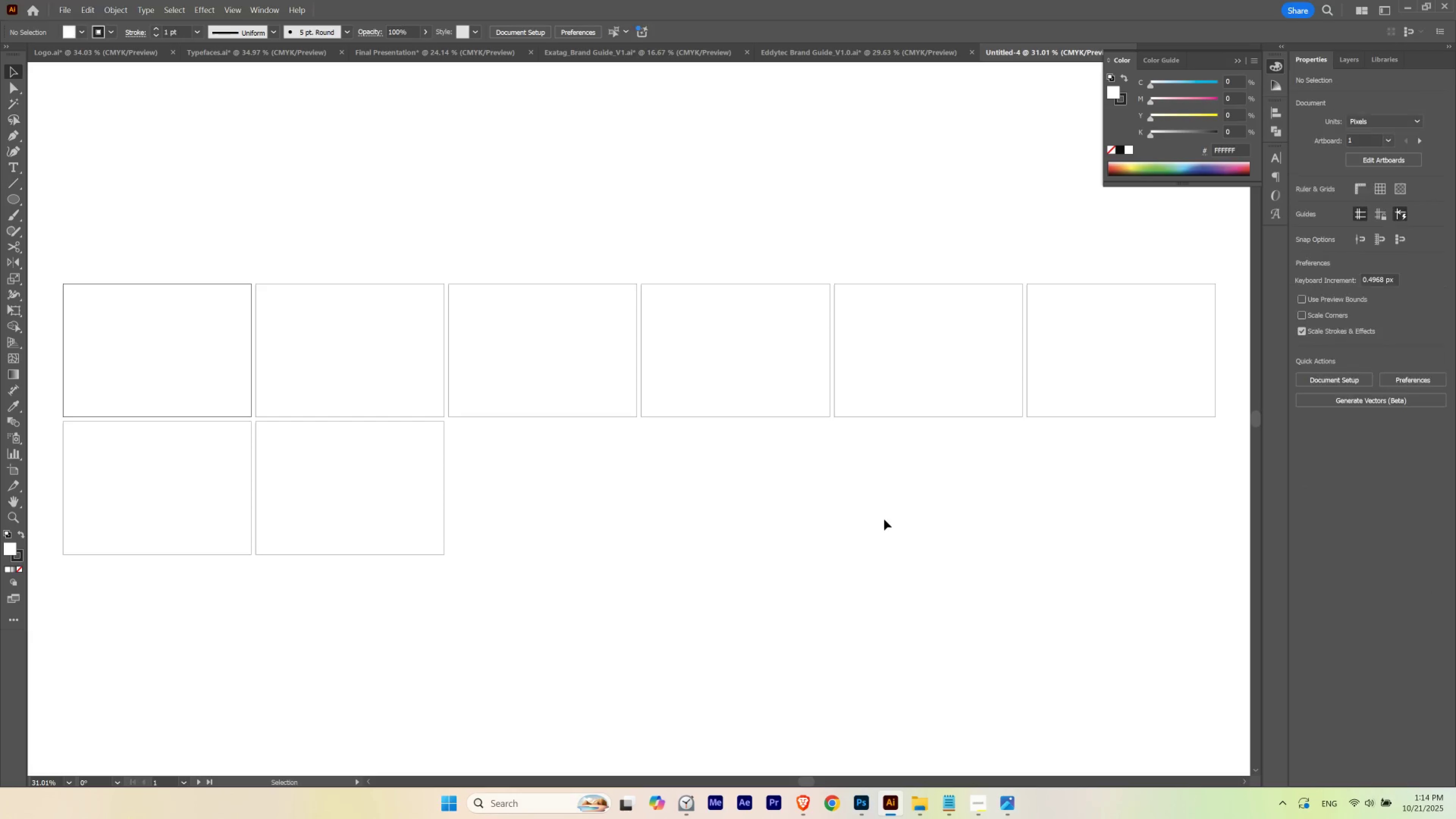 
left_click([796, 509])
 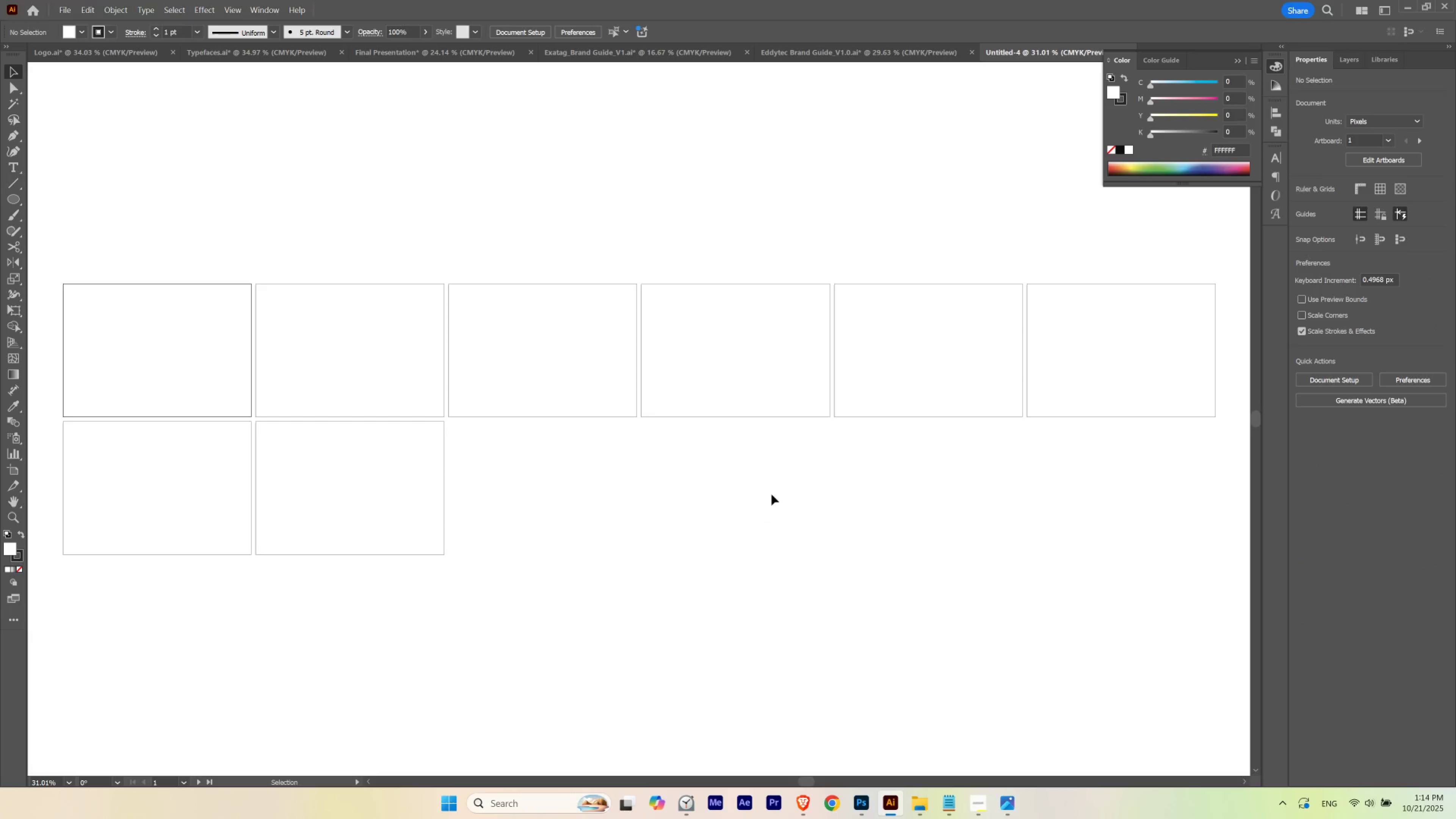 
hold_key(key=ControlLeft, duration=0.51)
 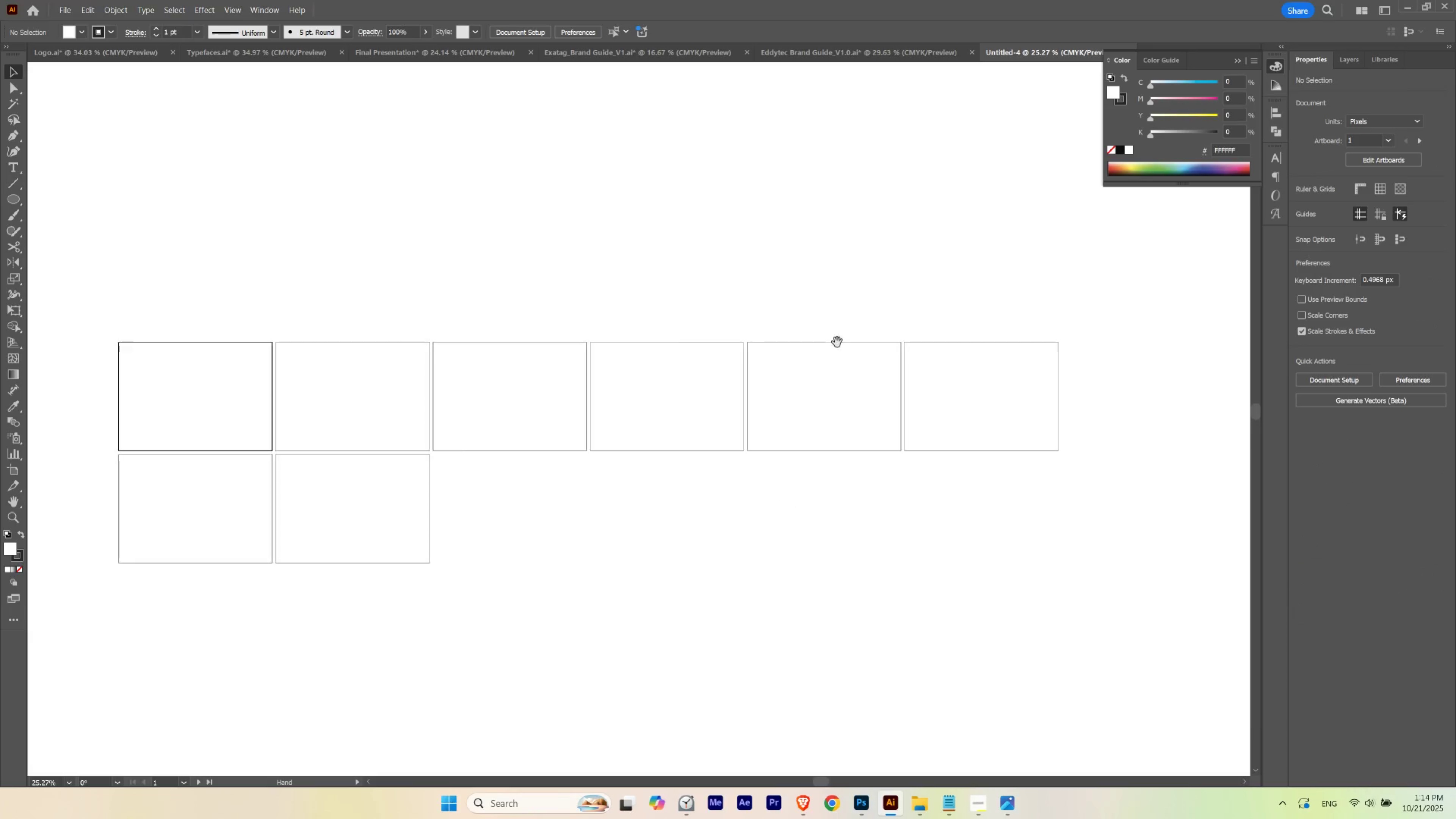 
hold_key(key=Space, duration=1.21)
 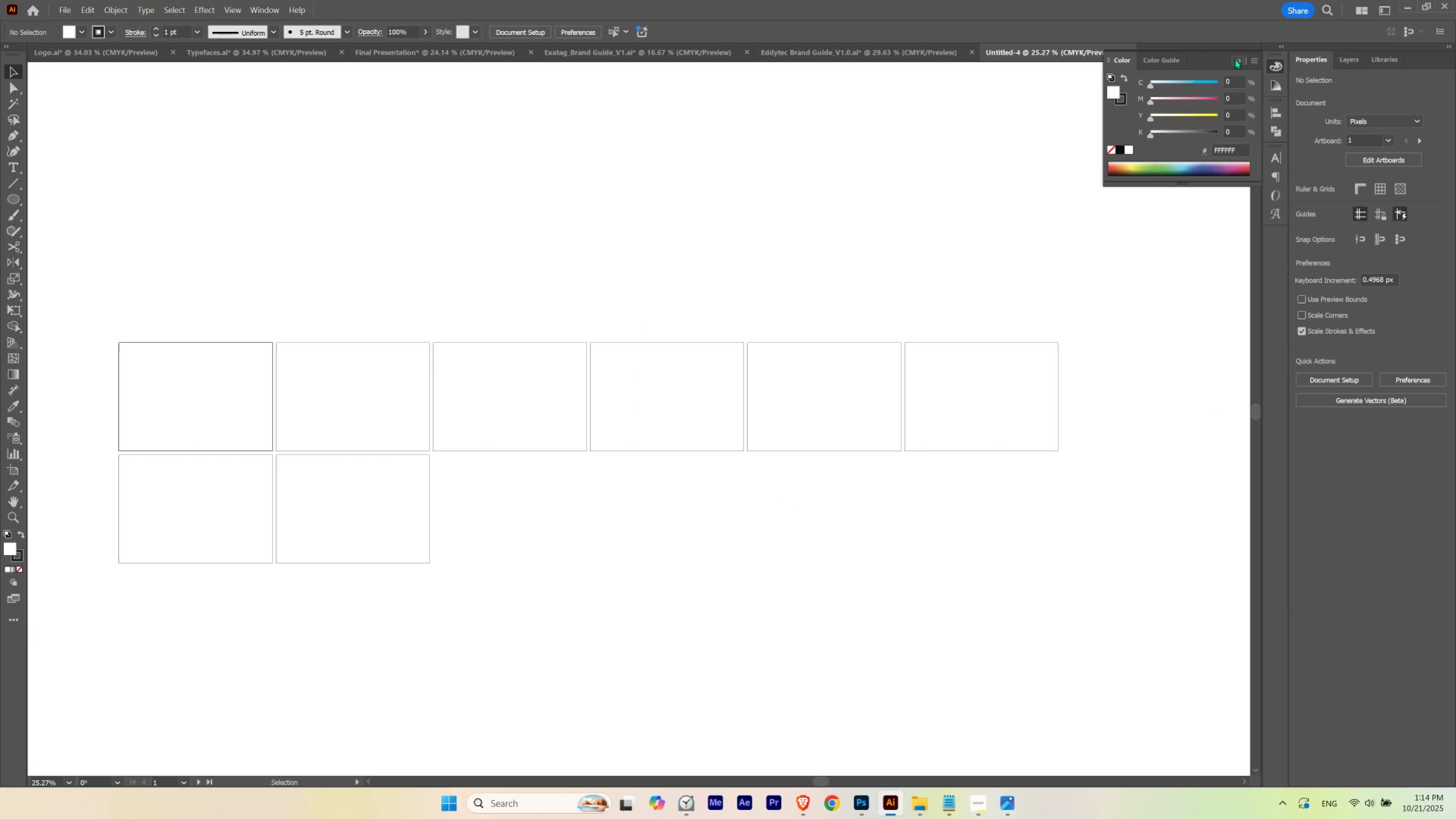 
left_click([1235, 59])
 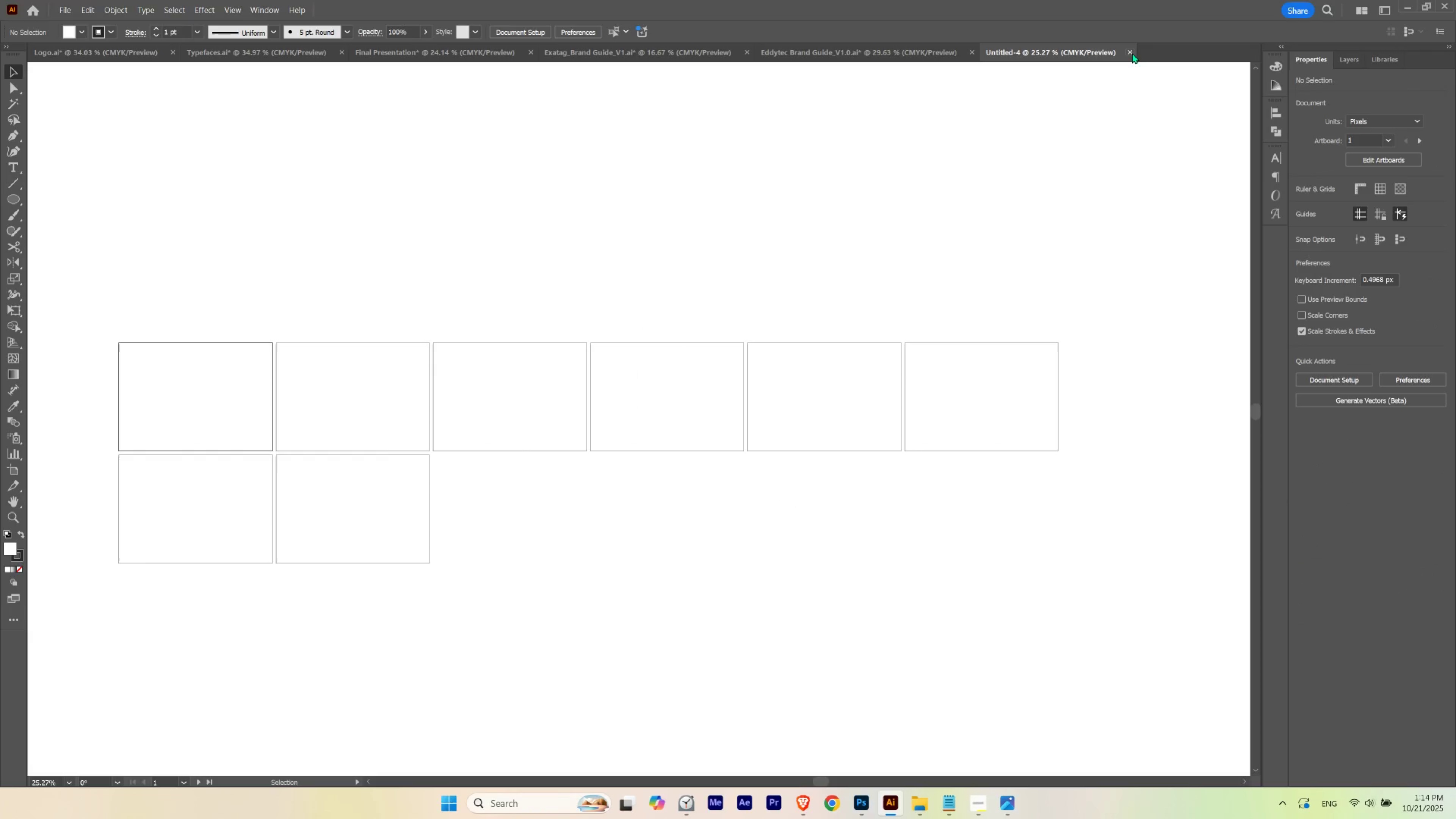 
left_click([1130, 52])
 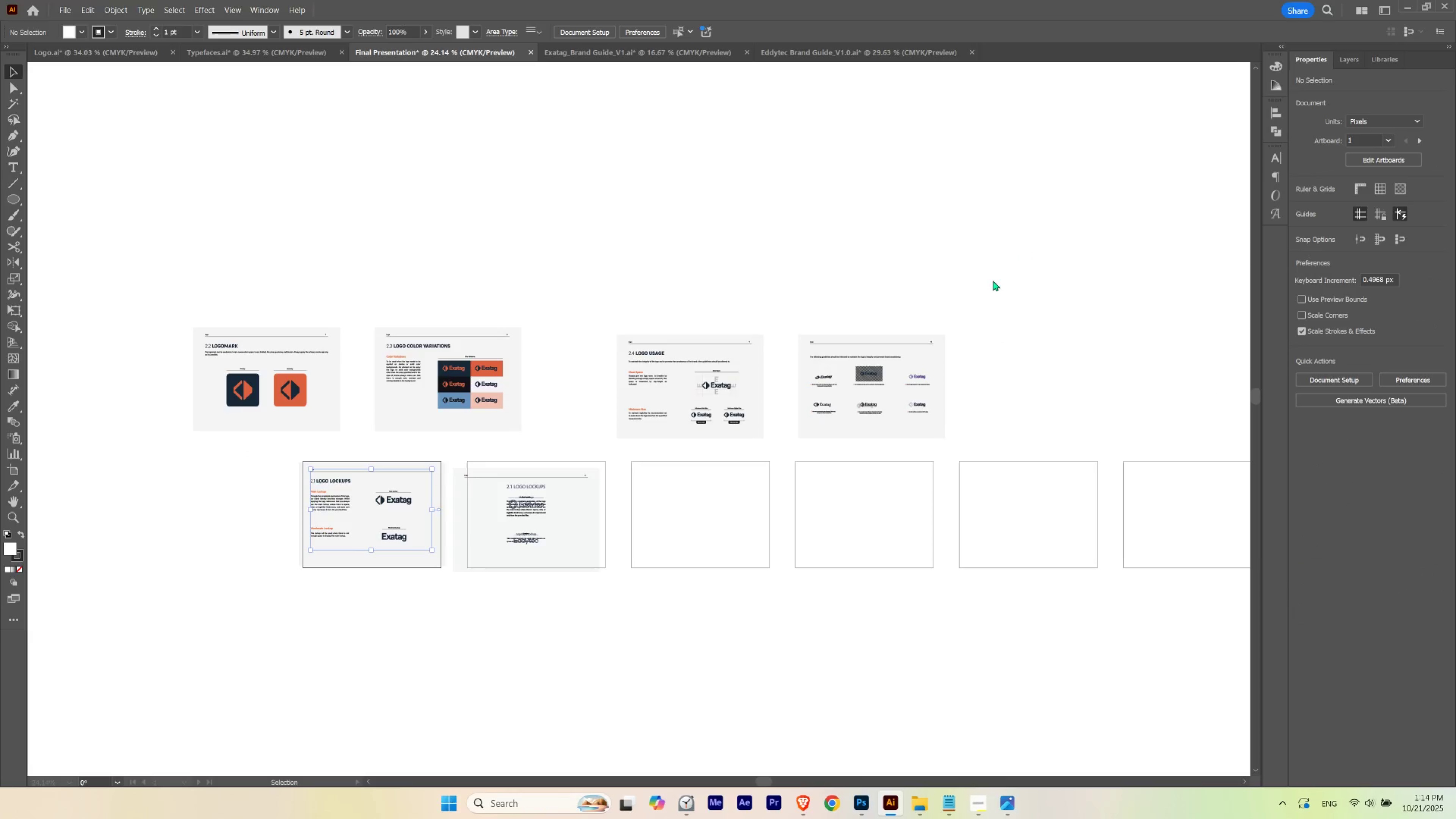 
left_click([992, 280])
 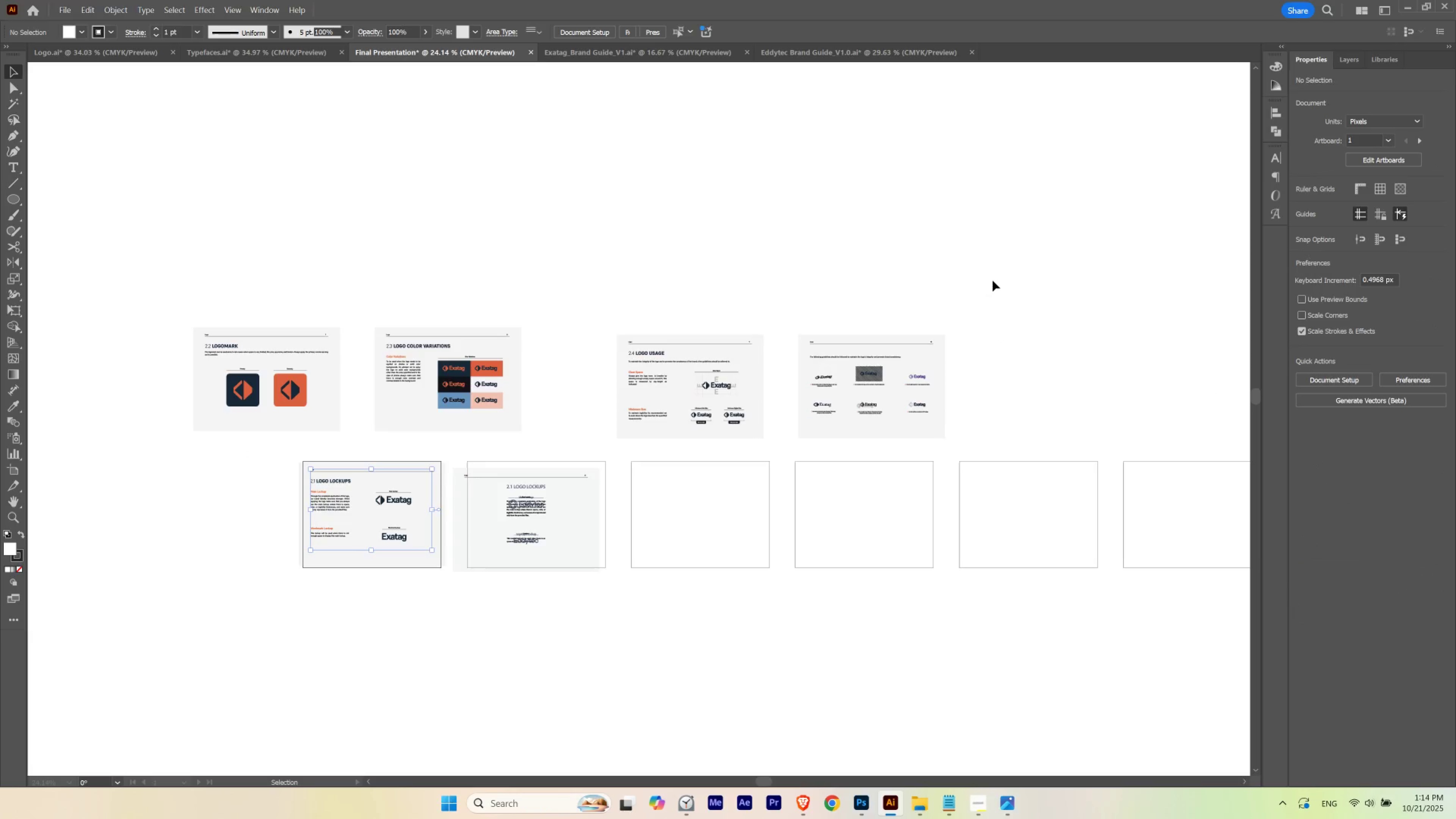 
key(Control+N)
 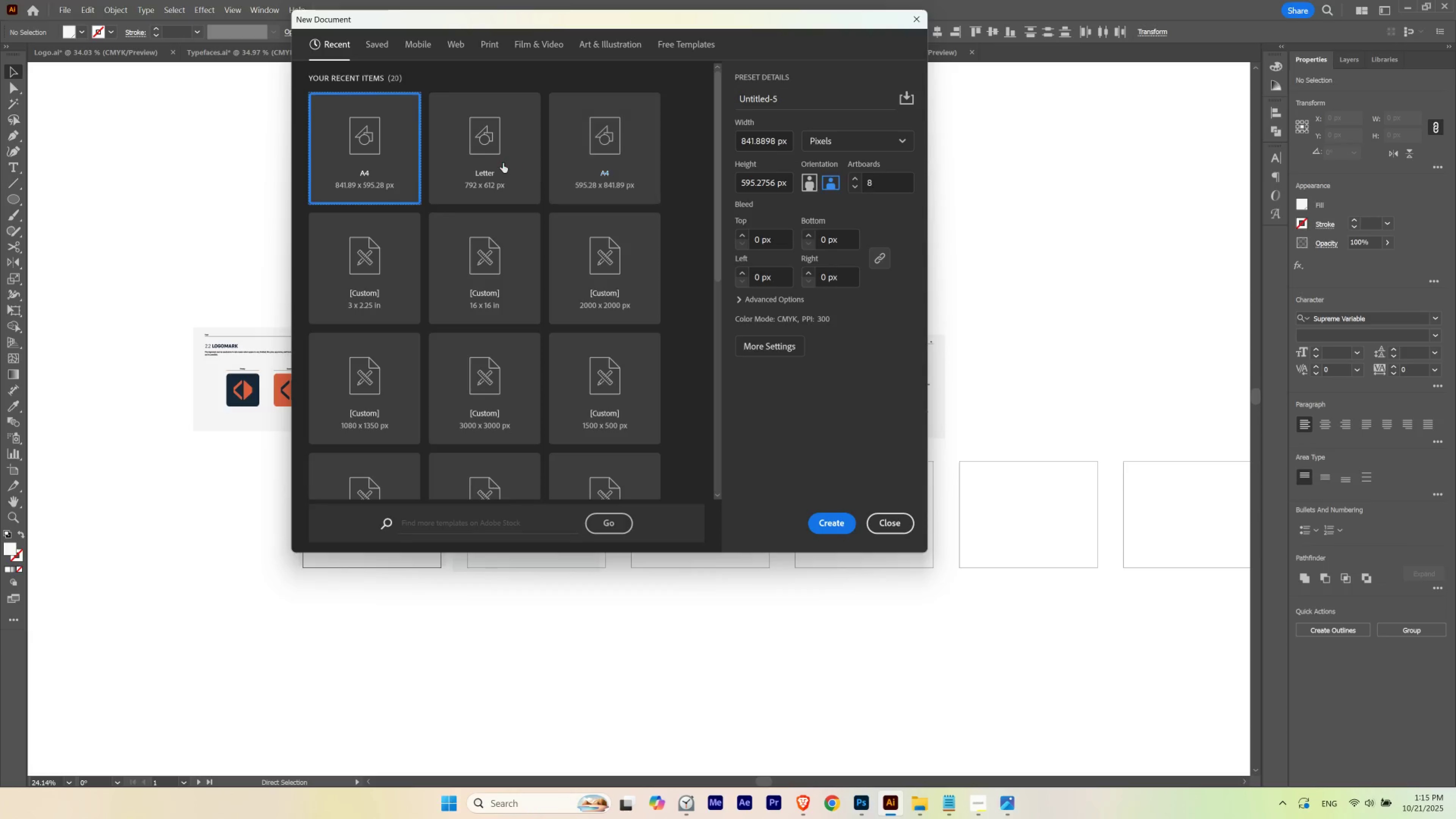 
wait(6.75)
 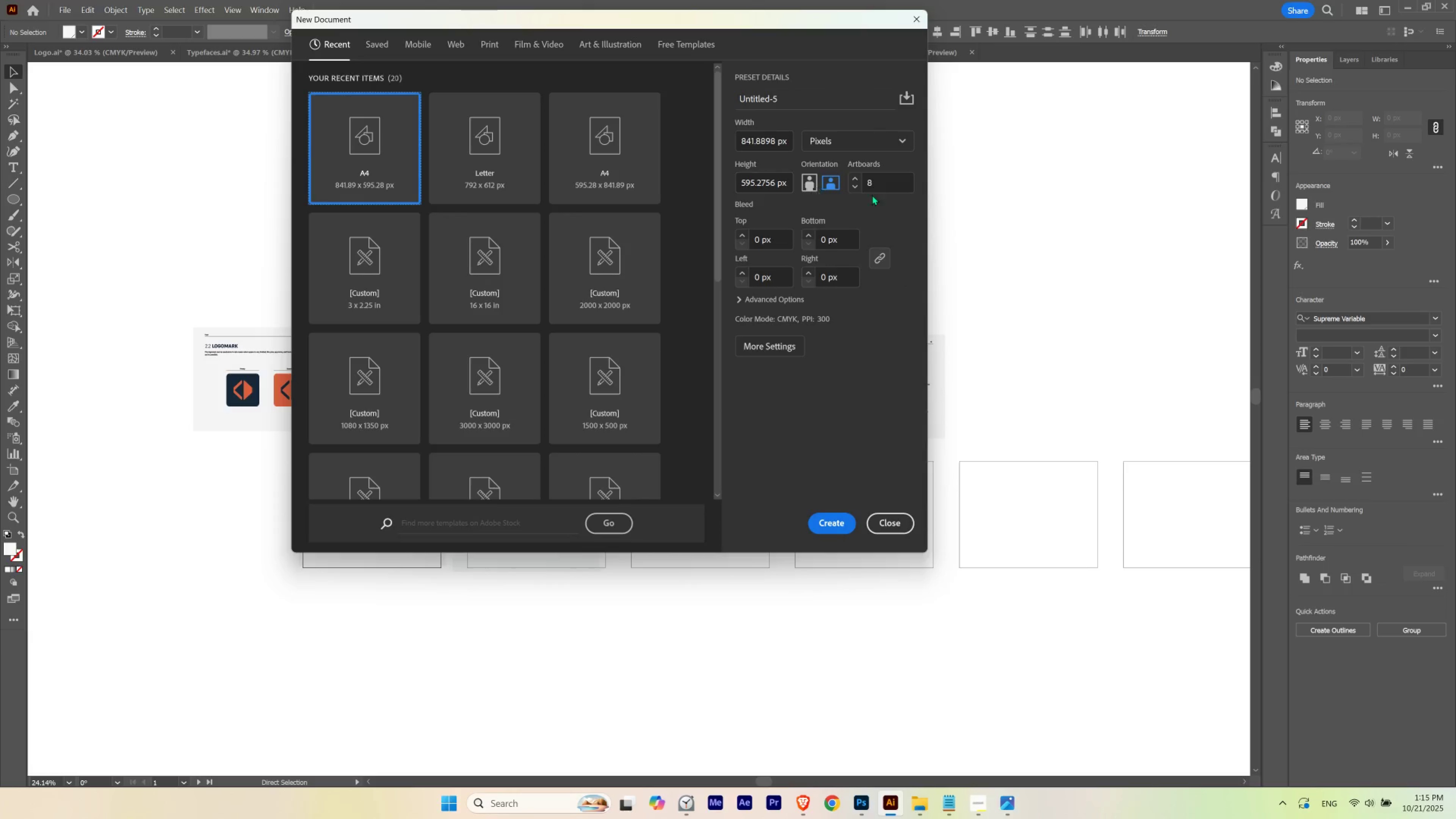 
left_click([768, 349])
 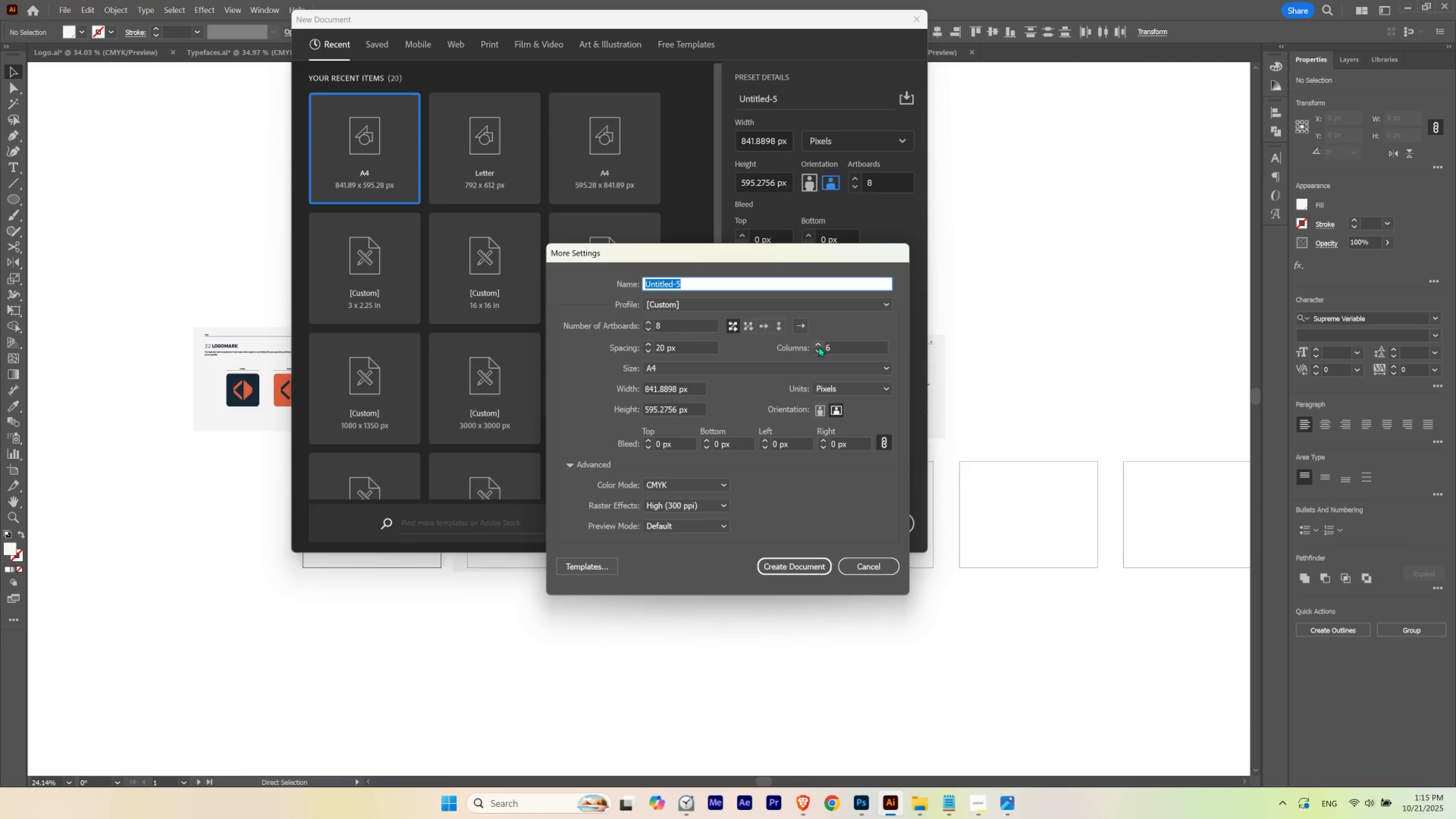 
double_click([818, 346])
 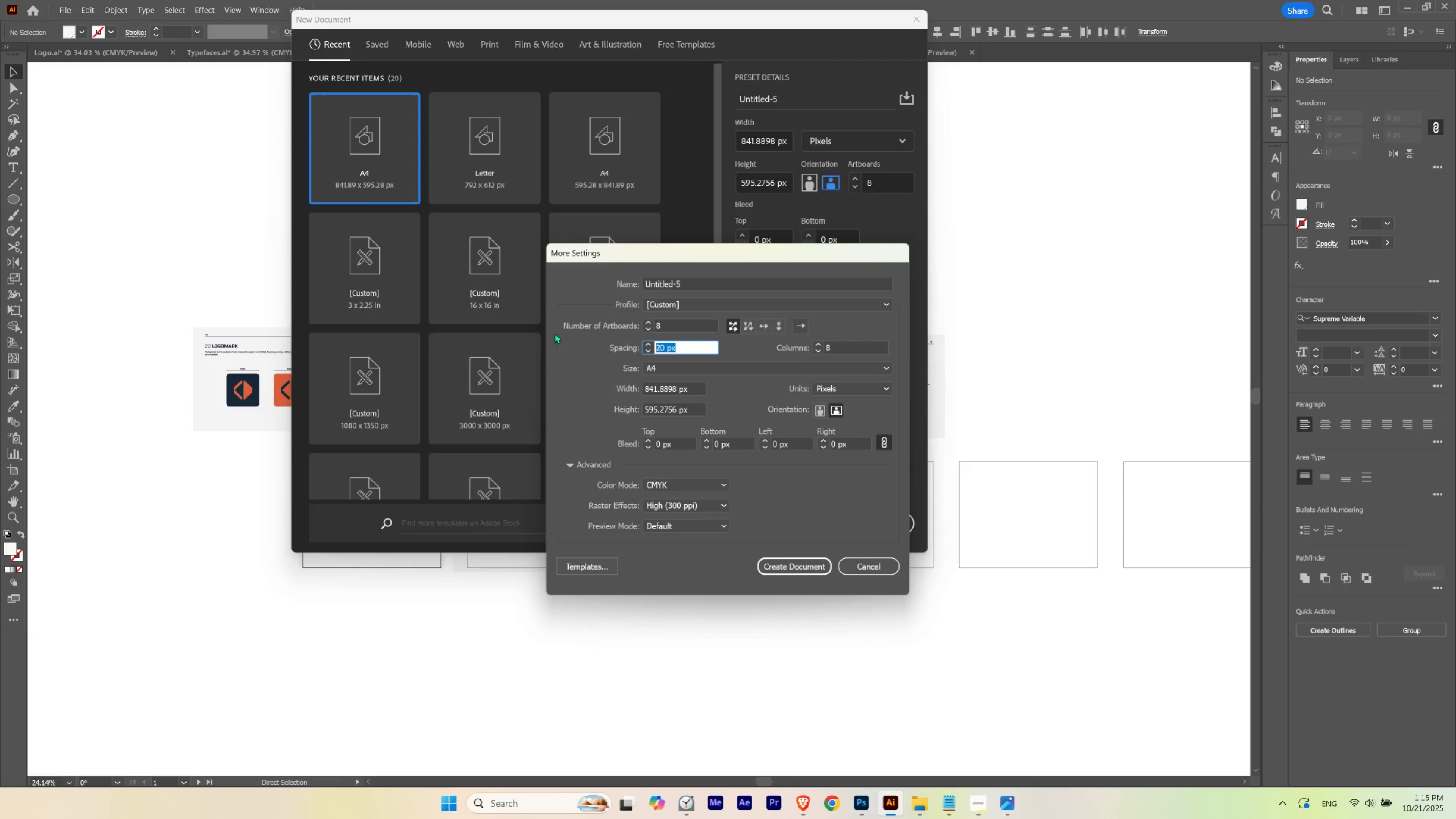 
key(Numpad1)
 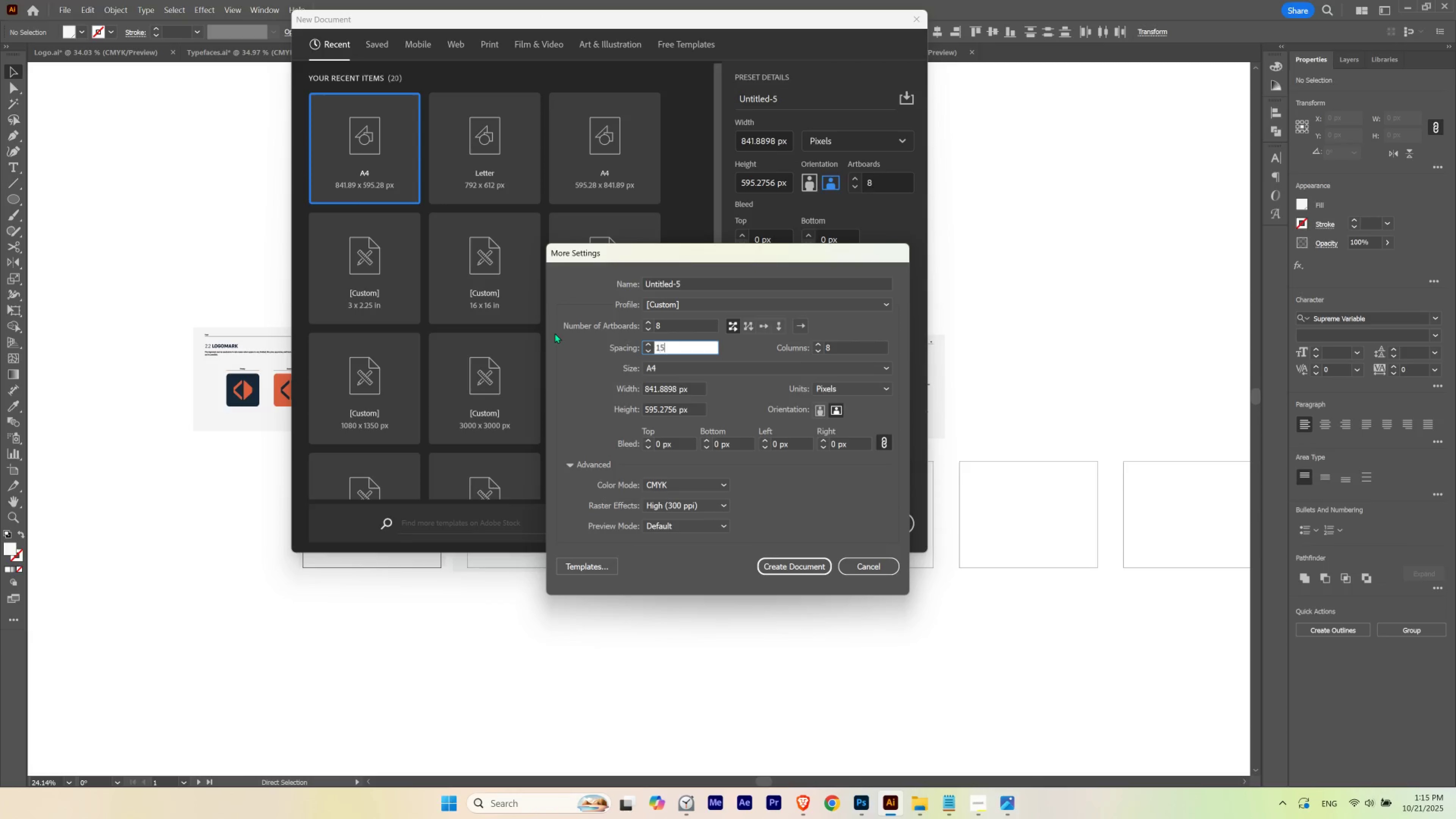 
key(Numpad5)
 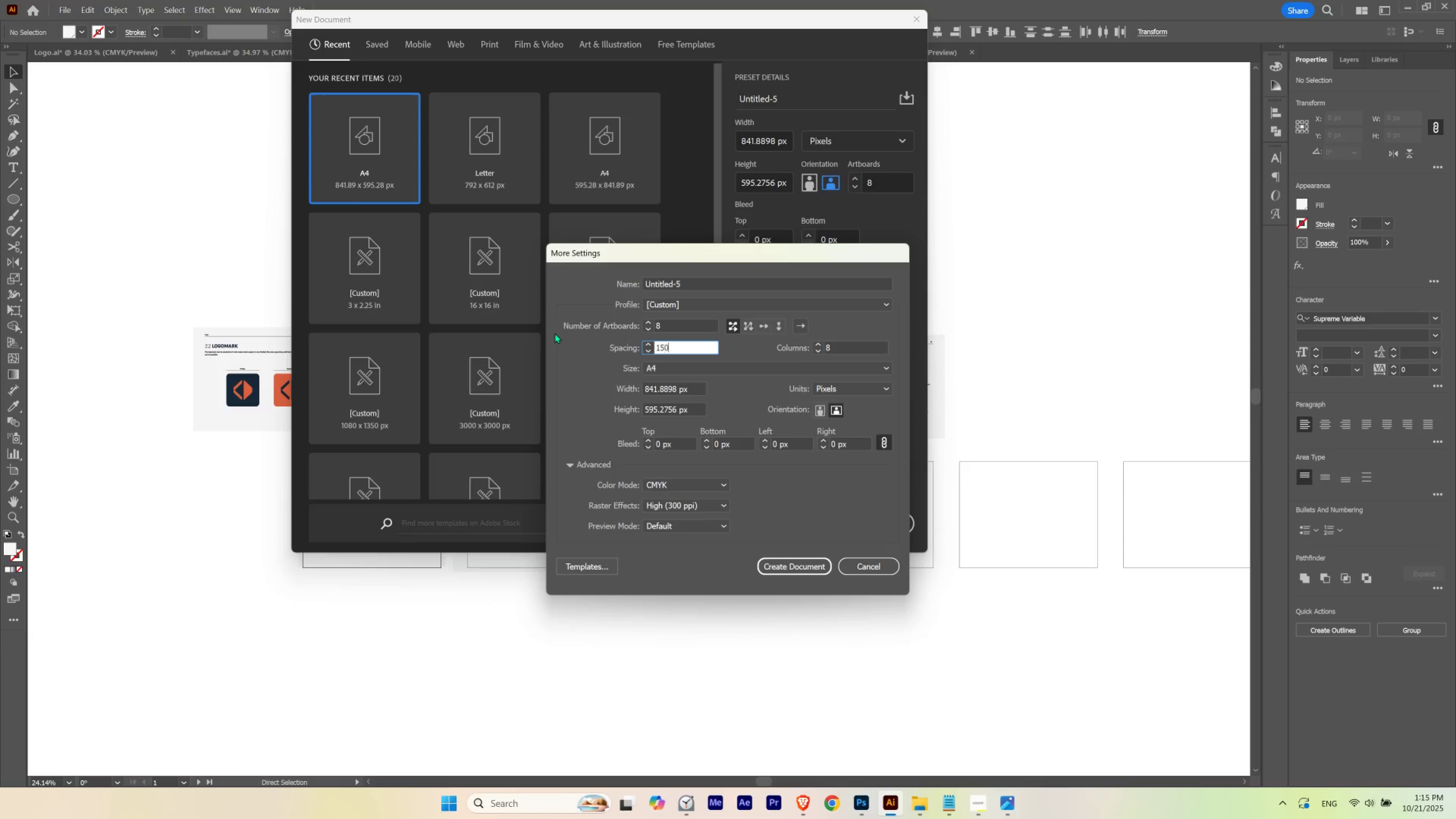 
key(Numpad0)
 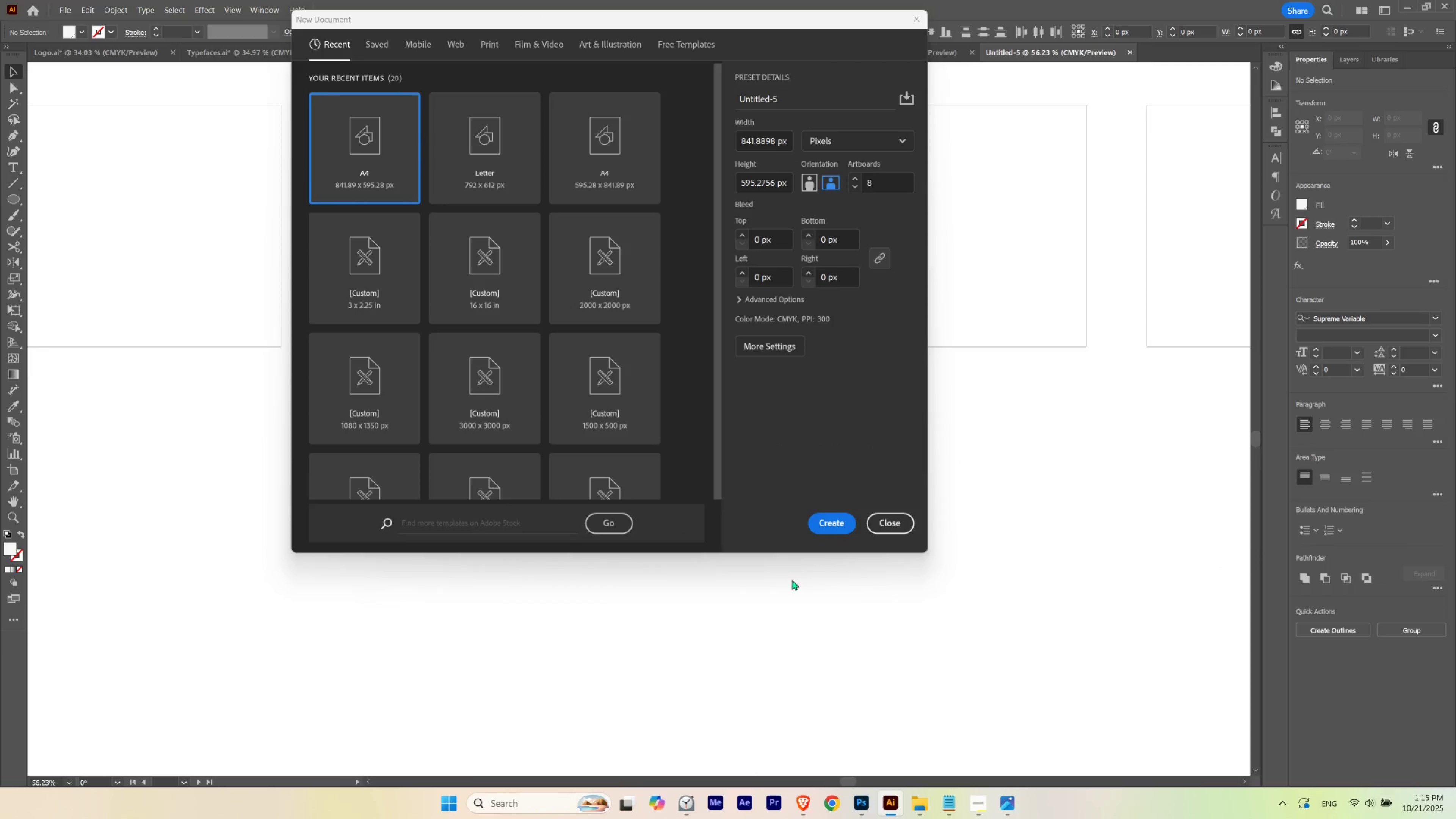 
left_click([768, 660])
 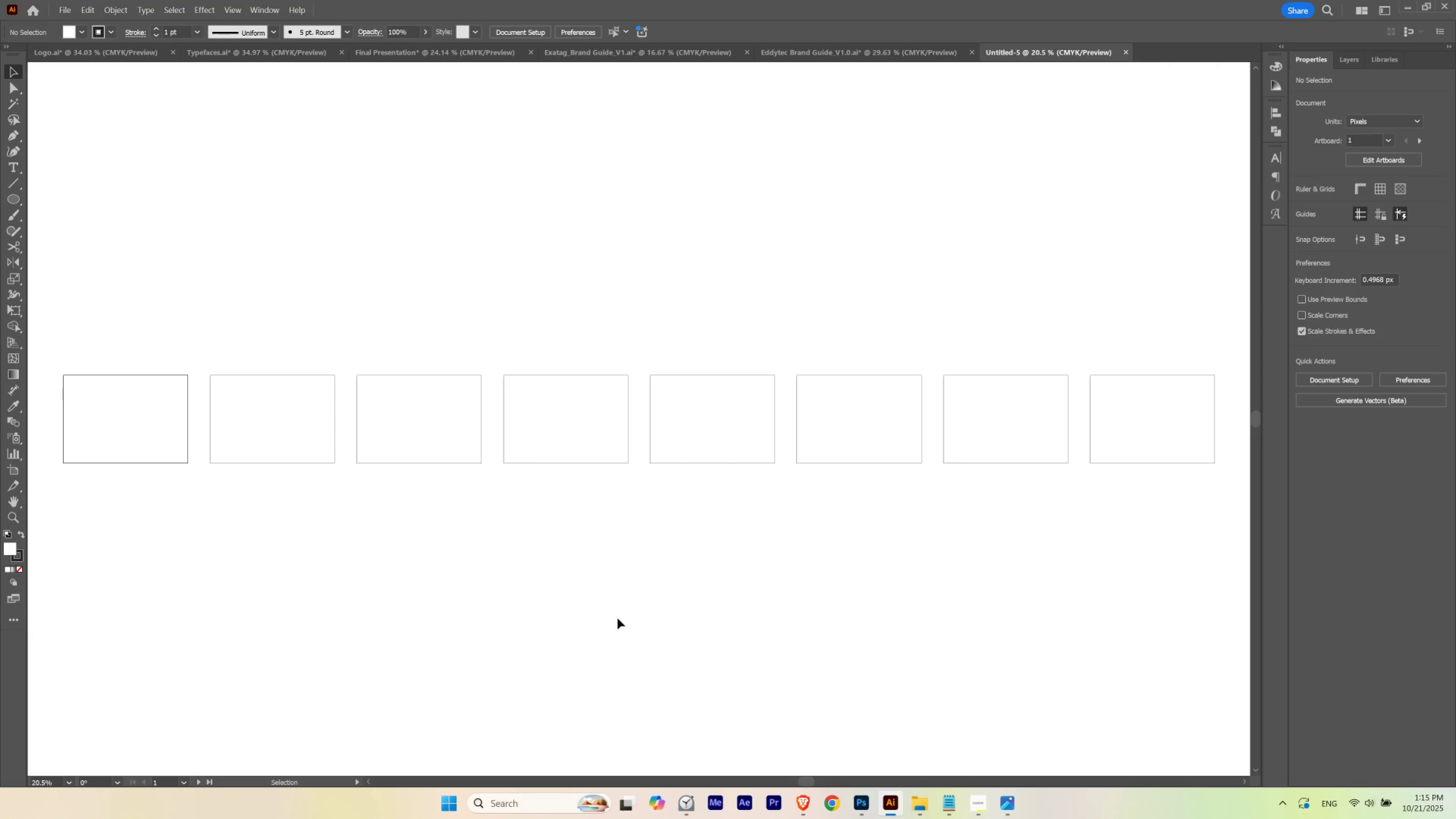 
left_click([618, 618])
 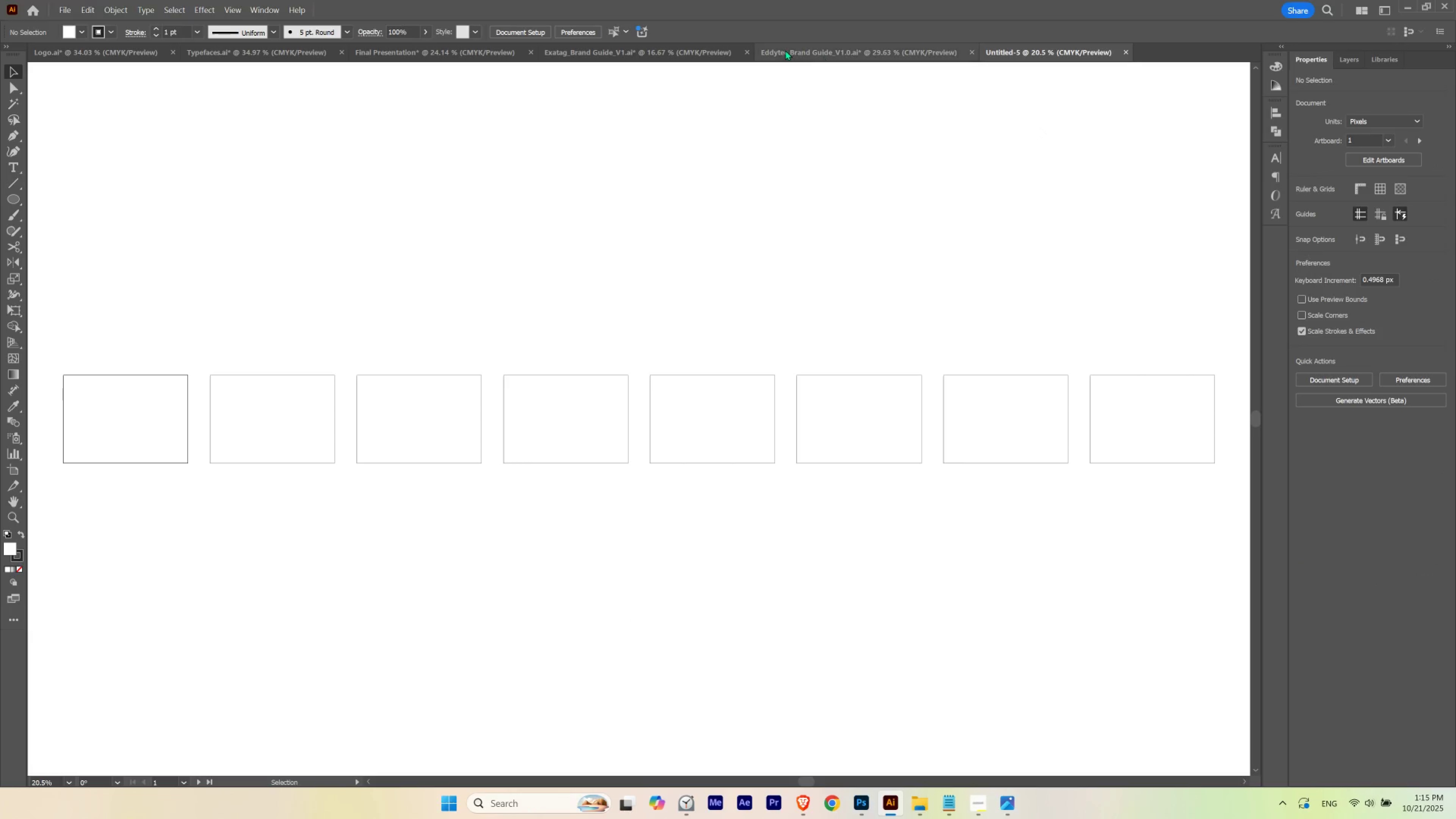 
left_click([784, 45])
 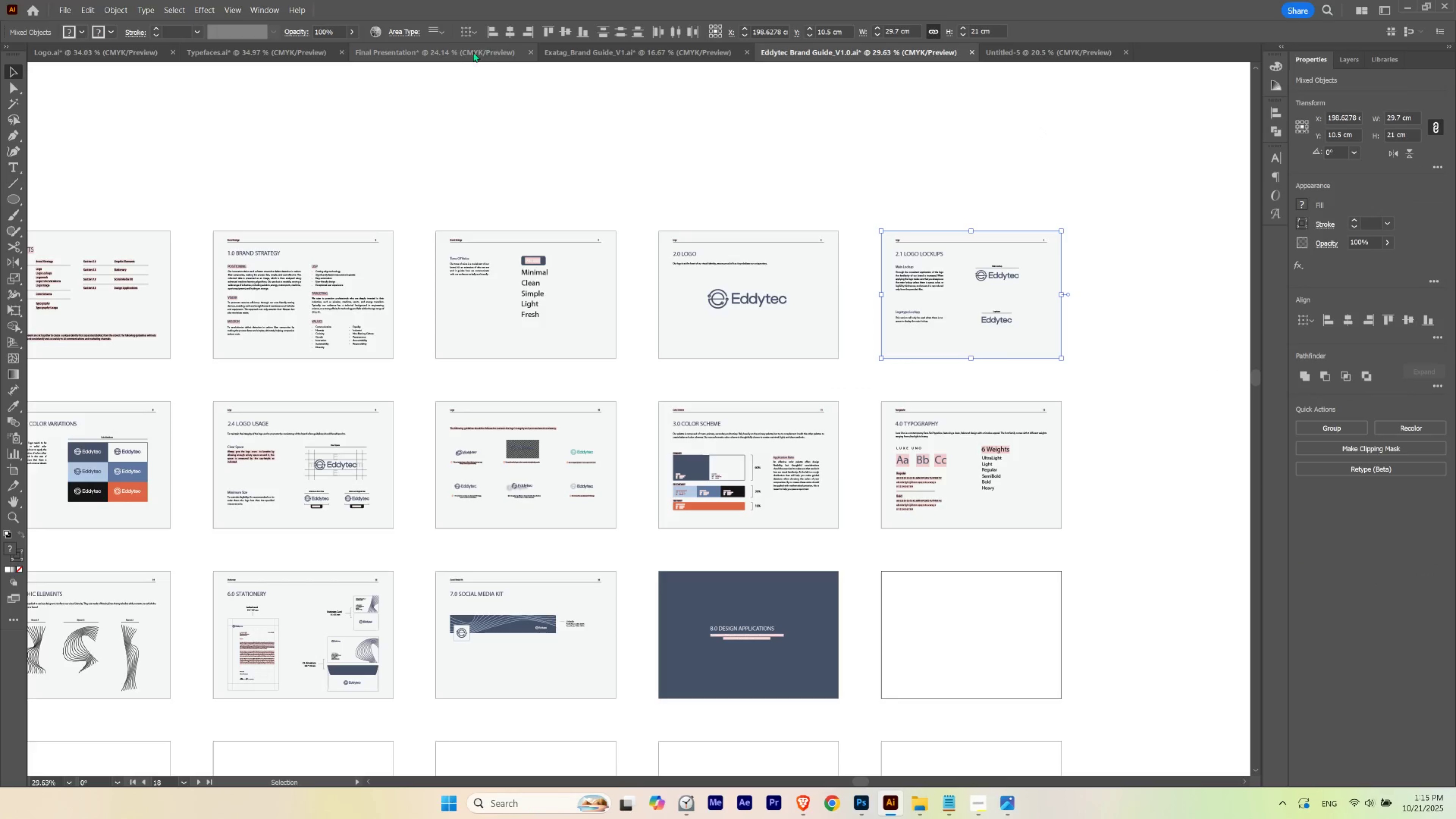 
left_click([471, 52])
 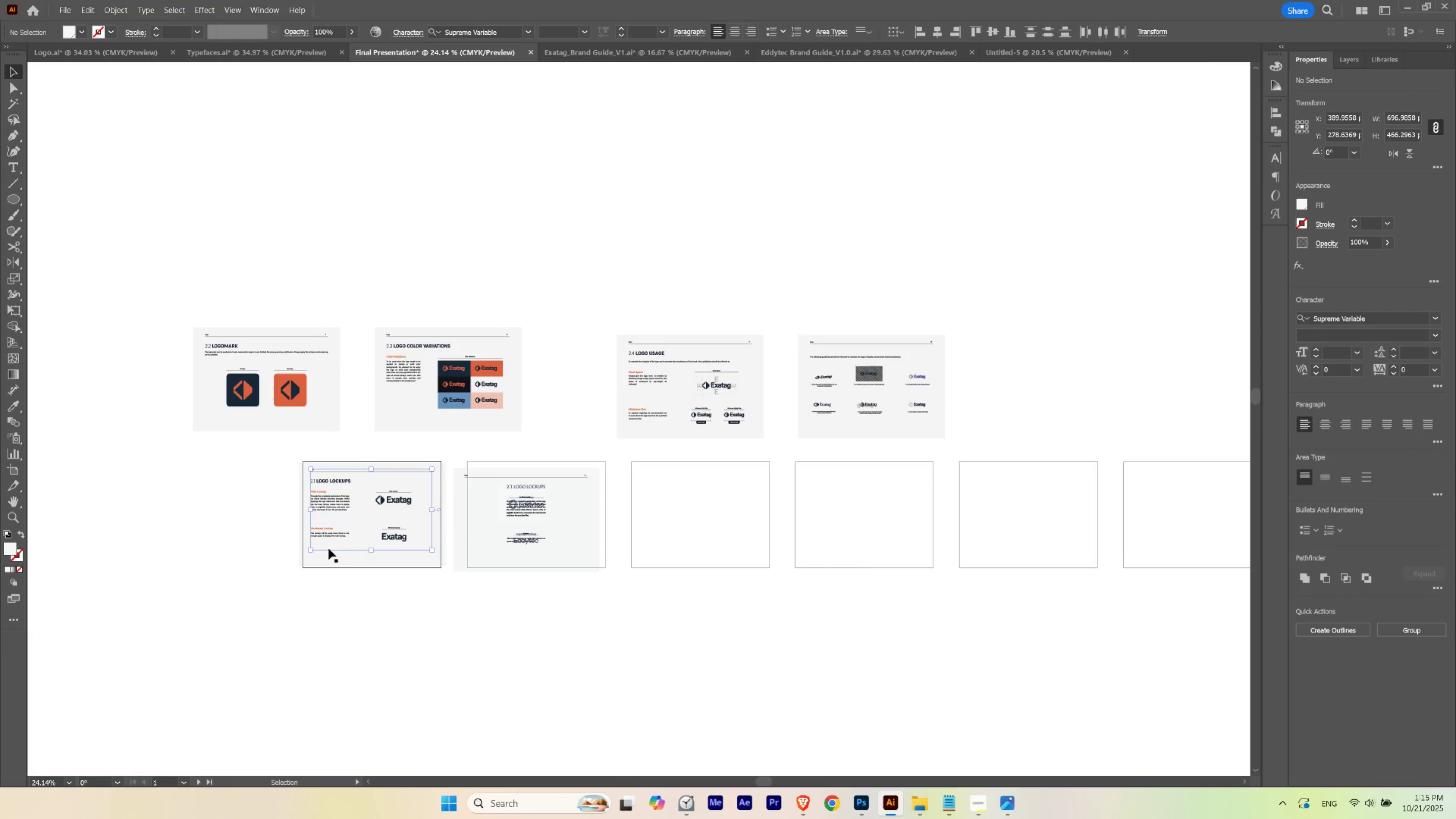 
key(Control+C)
 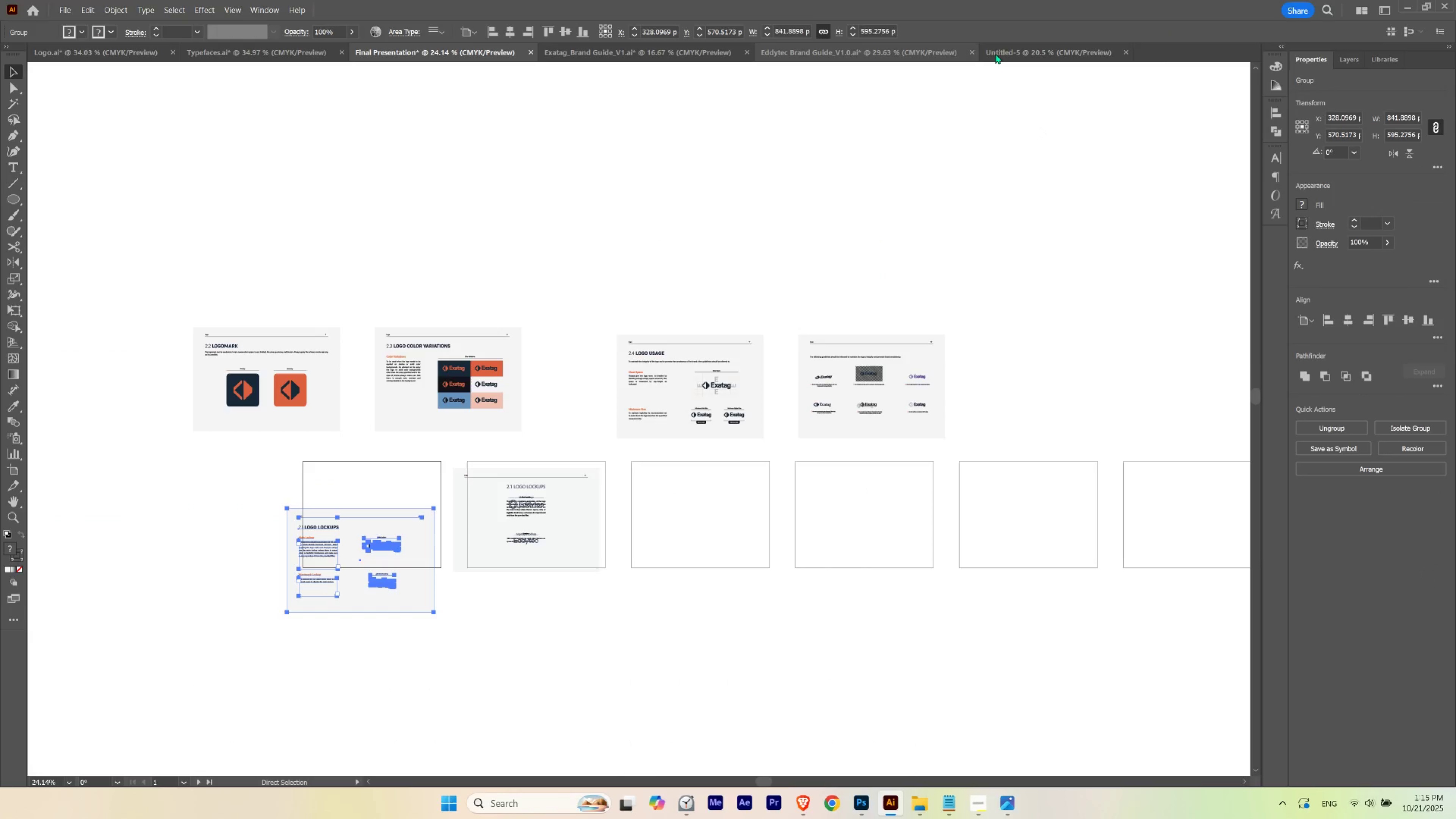 
left_click([995, 53])
 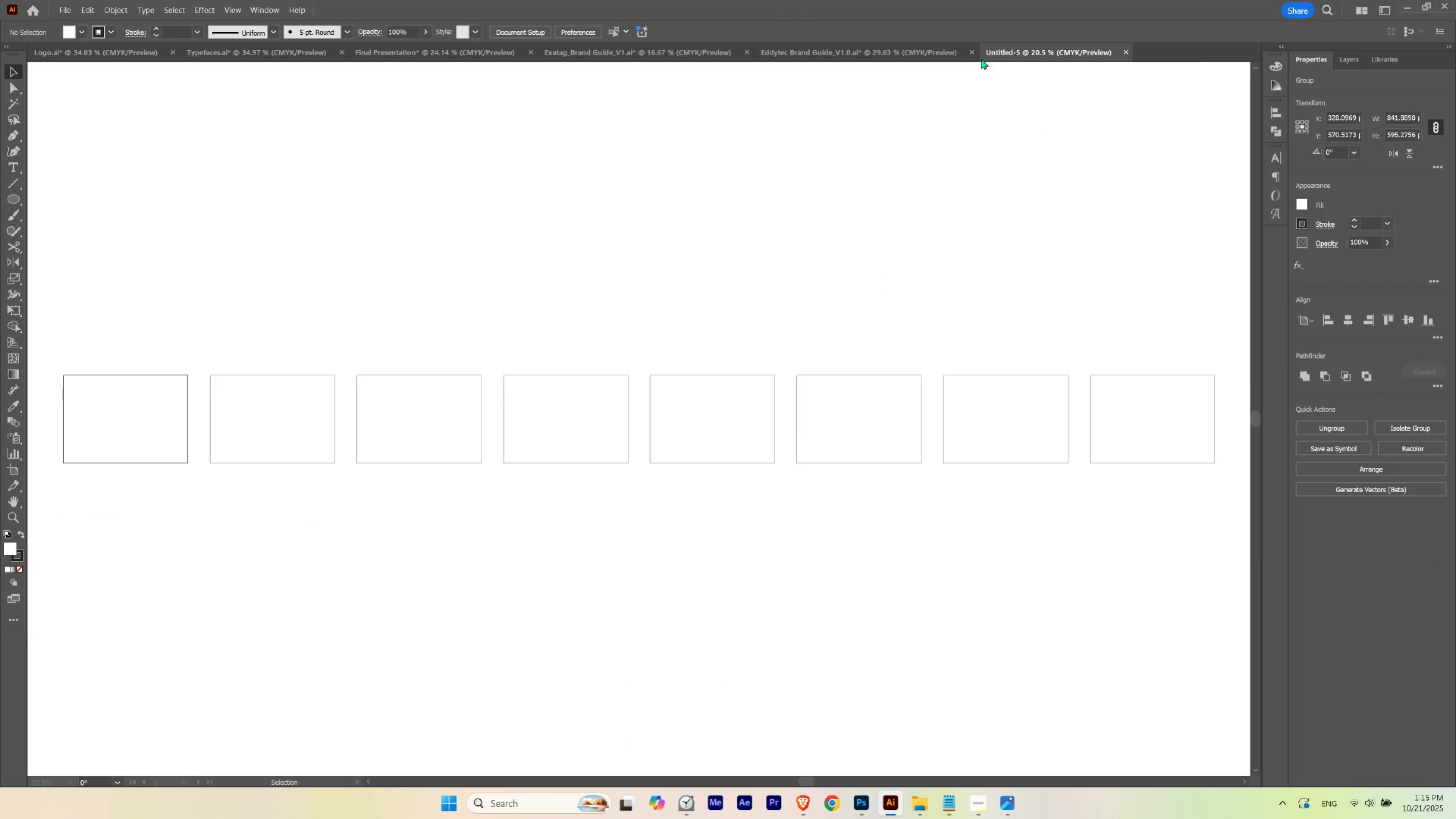 
key(Control+V)
 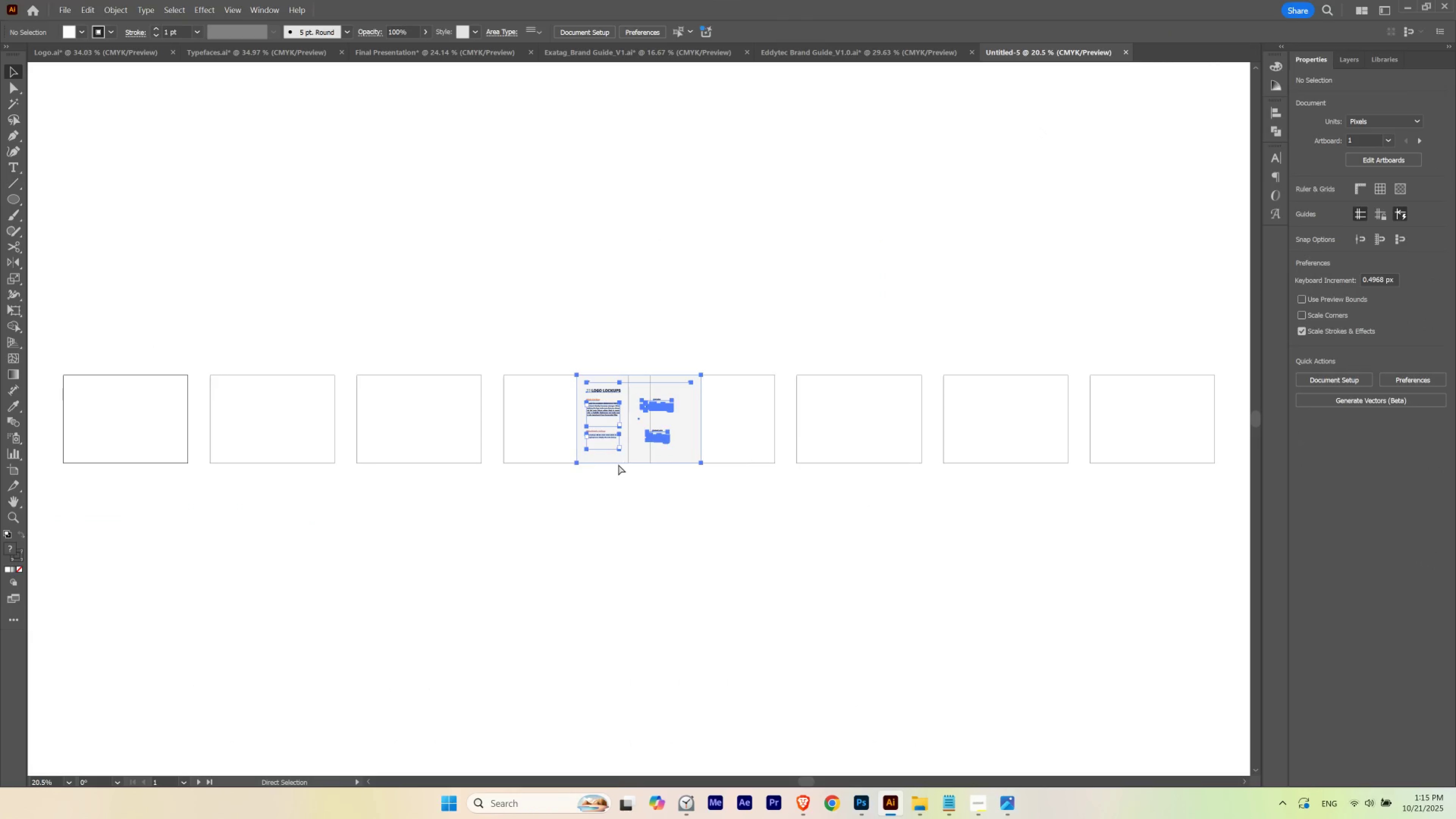 
hold_key(key=ControlLeft, duration=0.45)
 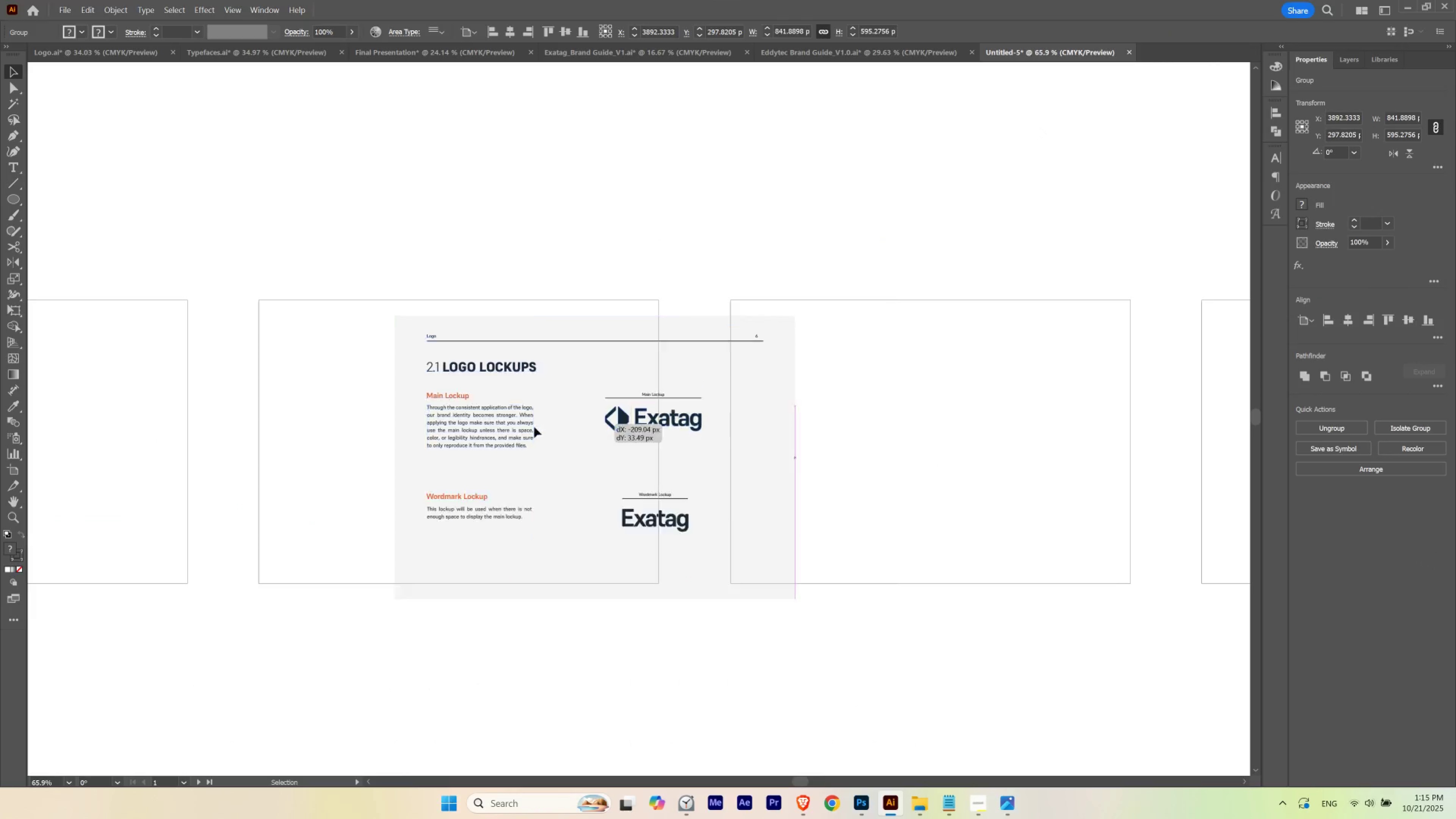 
hold_key(key=Space, duration=0.47)
 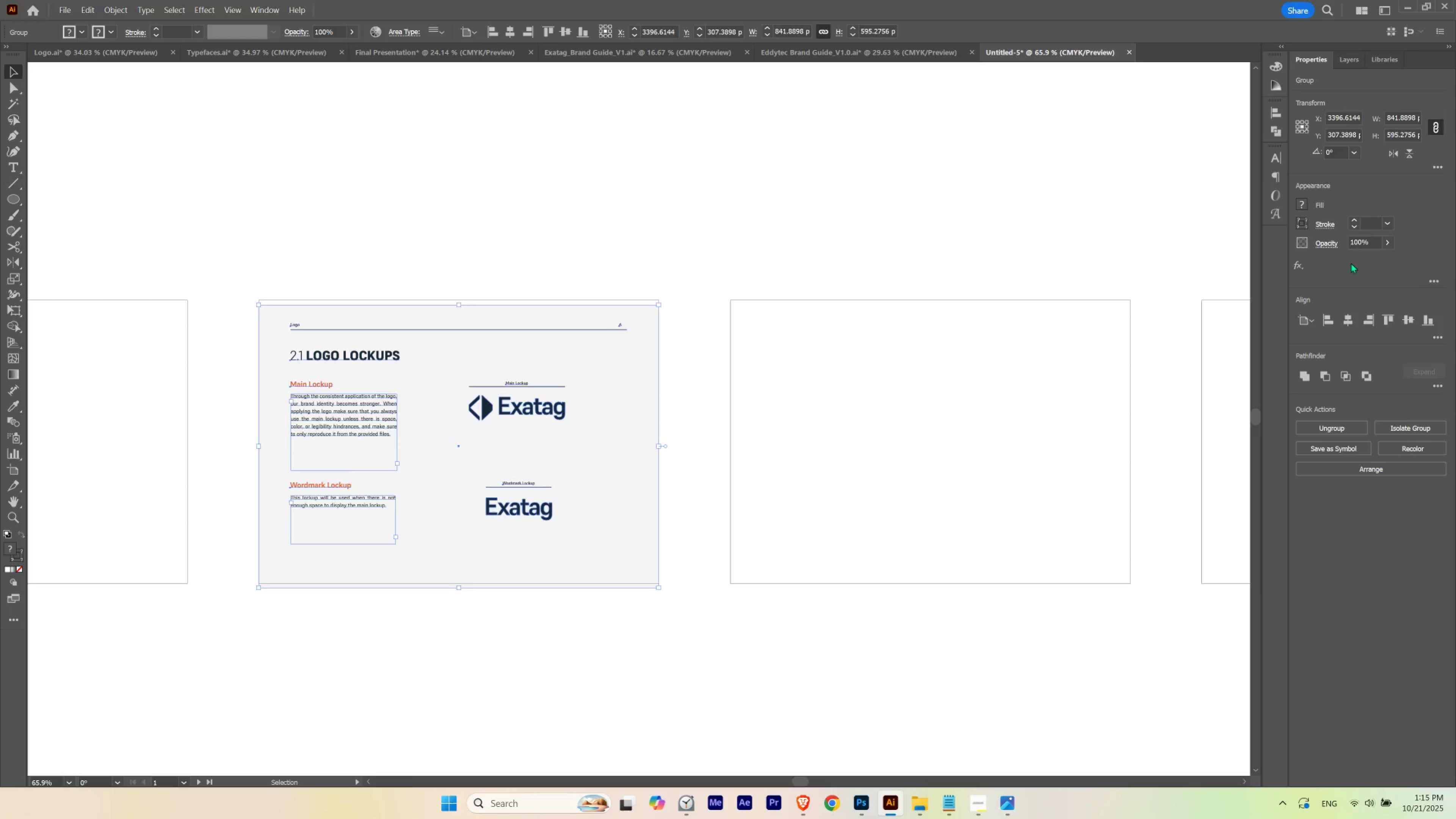 
left_click([1344, 314])
 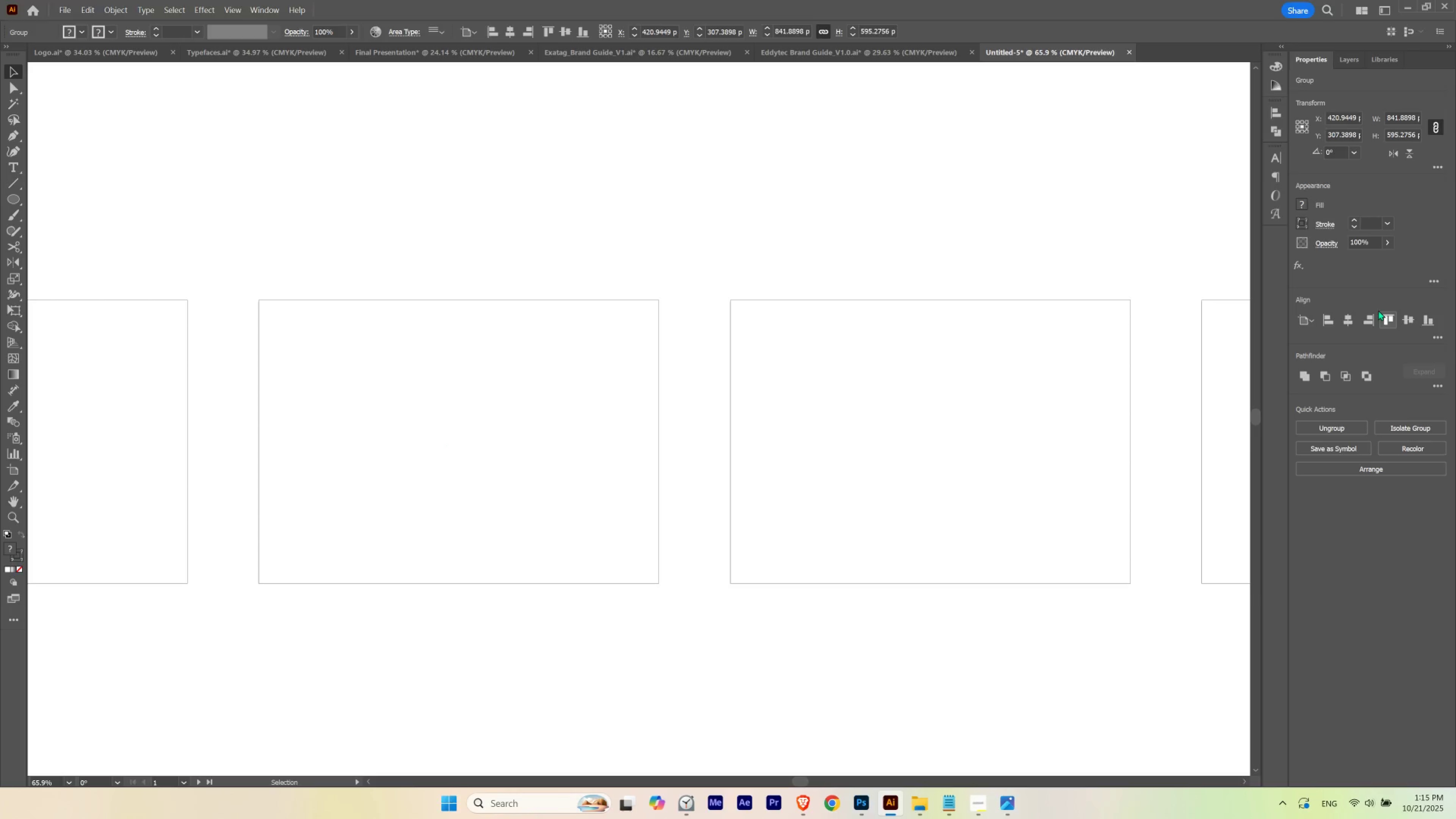 
hold_key(key=ControlLeft, duration=0.5)
 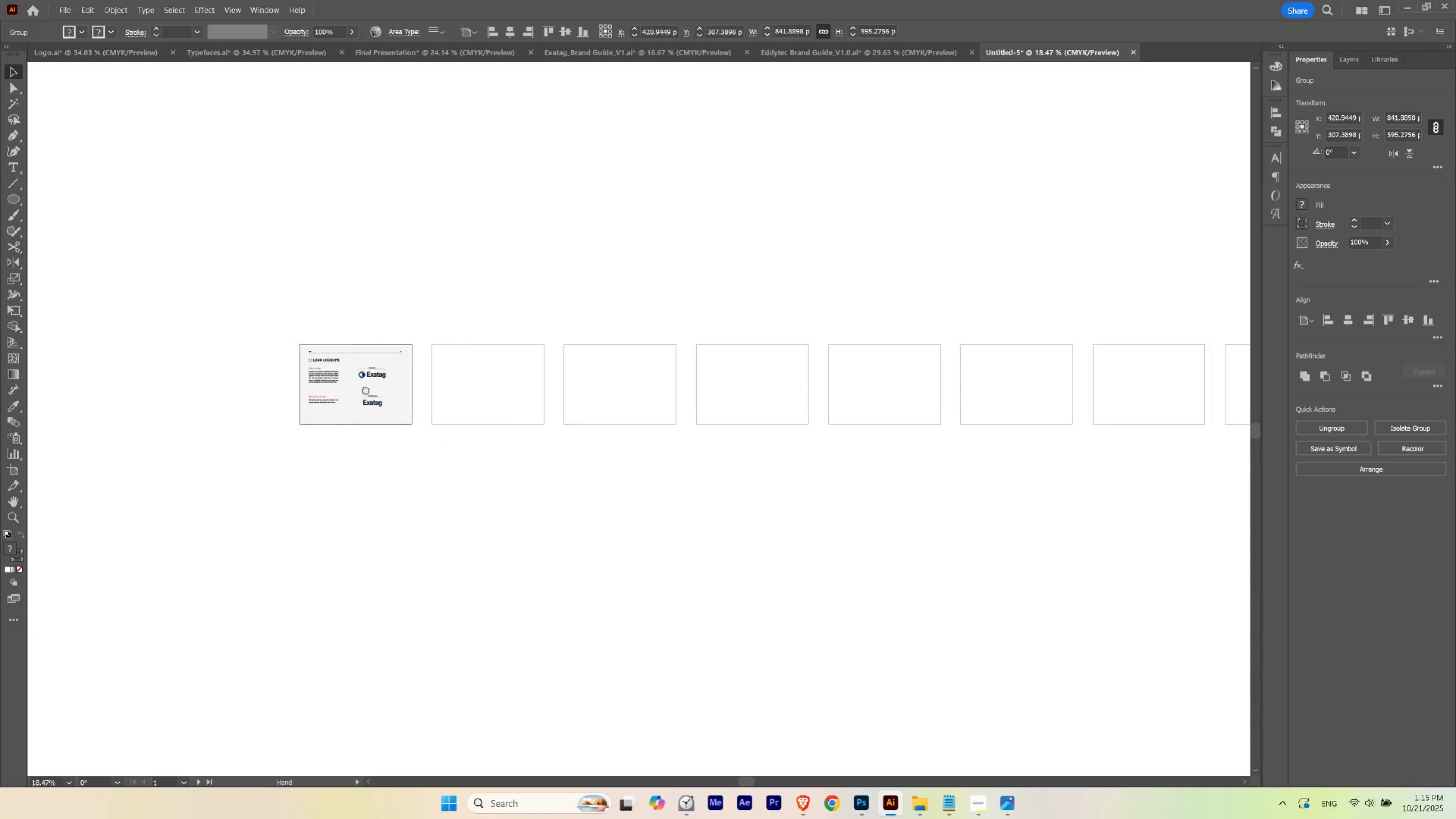 
hold_key(key=Space, duration=0.54)
 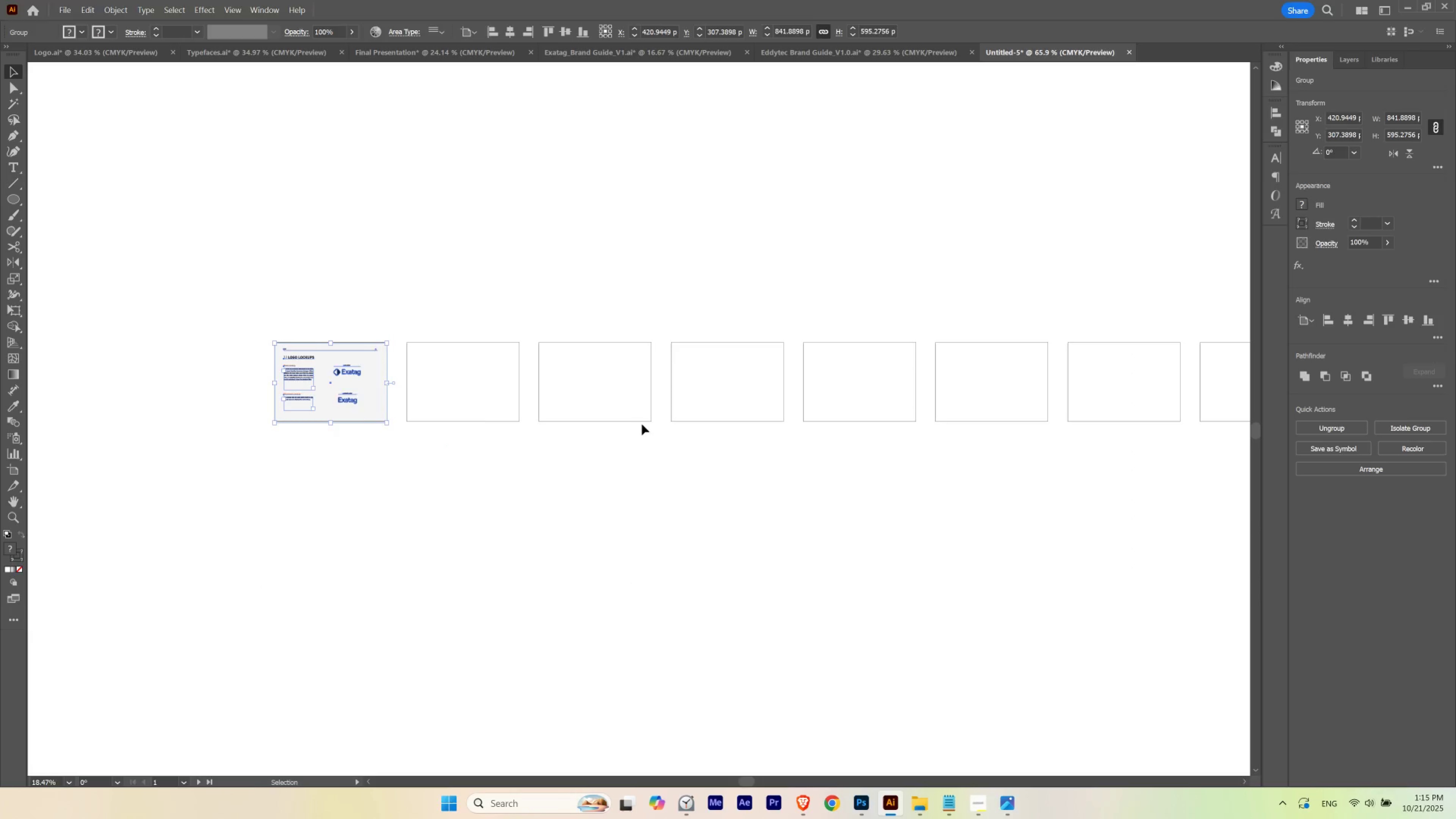 
hold_key(key=Space, duration=0.85)
 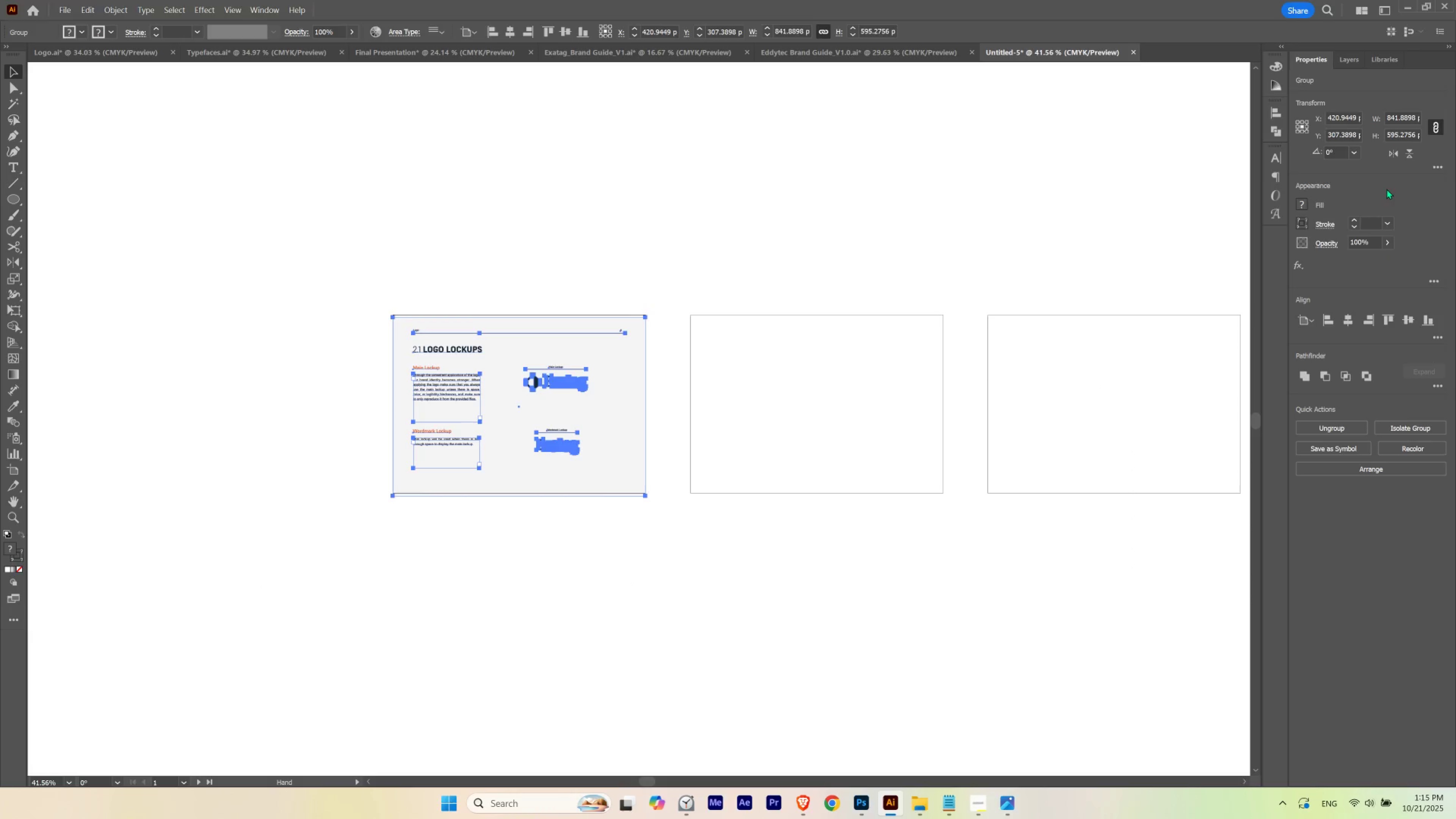 
hold_key(key=ControlLeft, duration=0.44)
 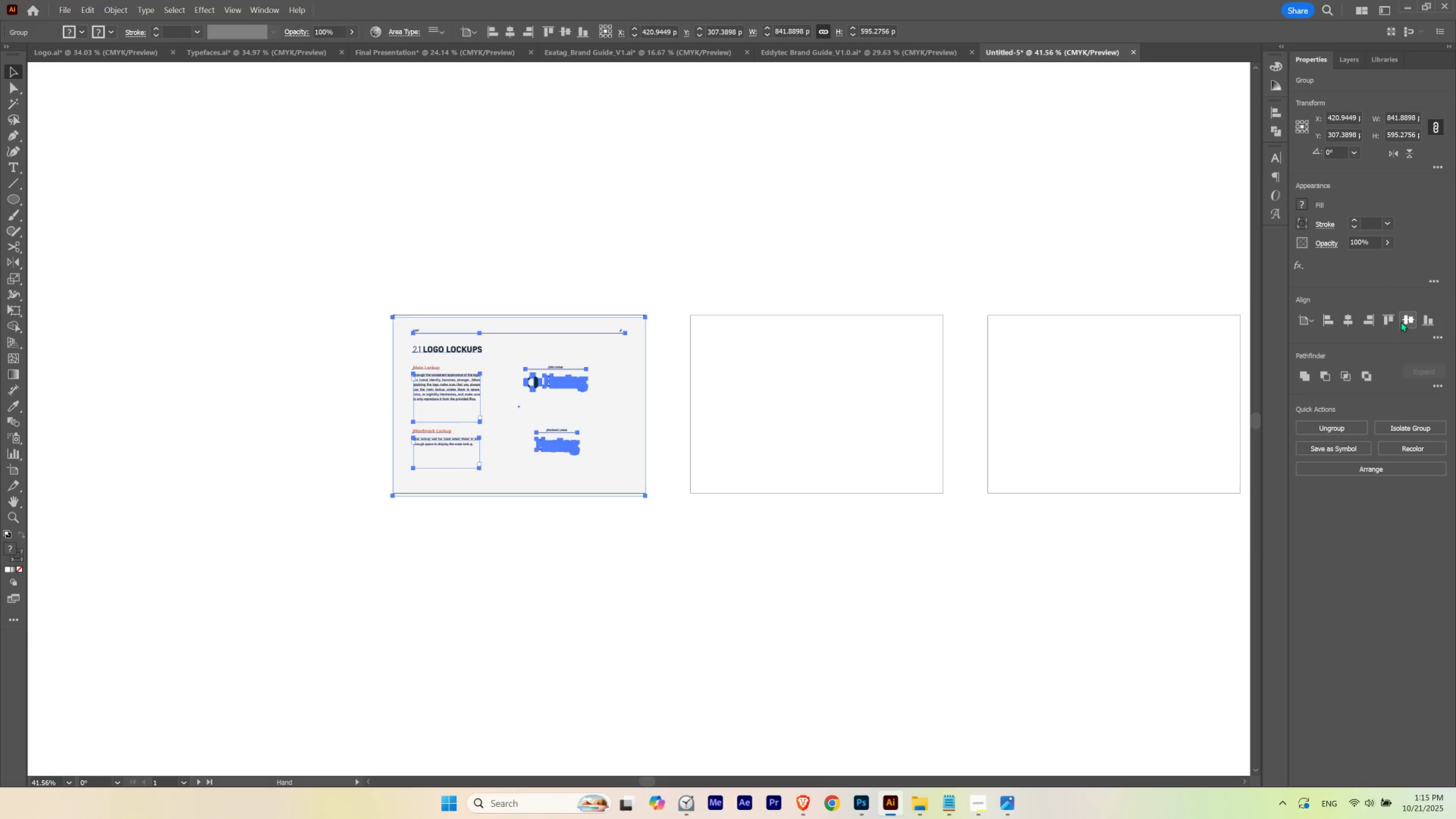 
double_click([824, 295])
 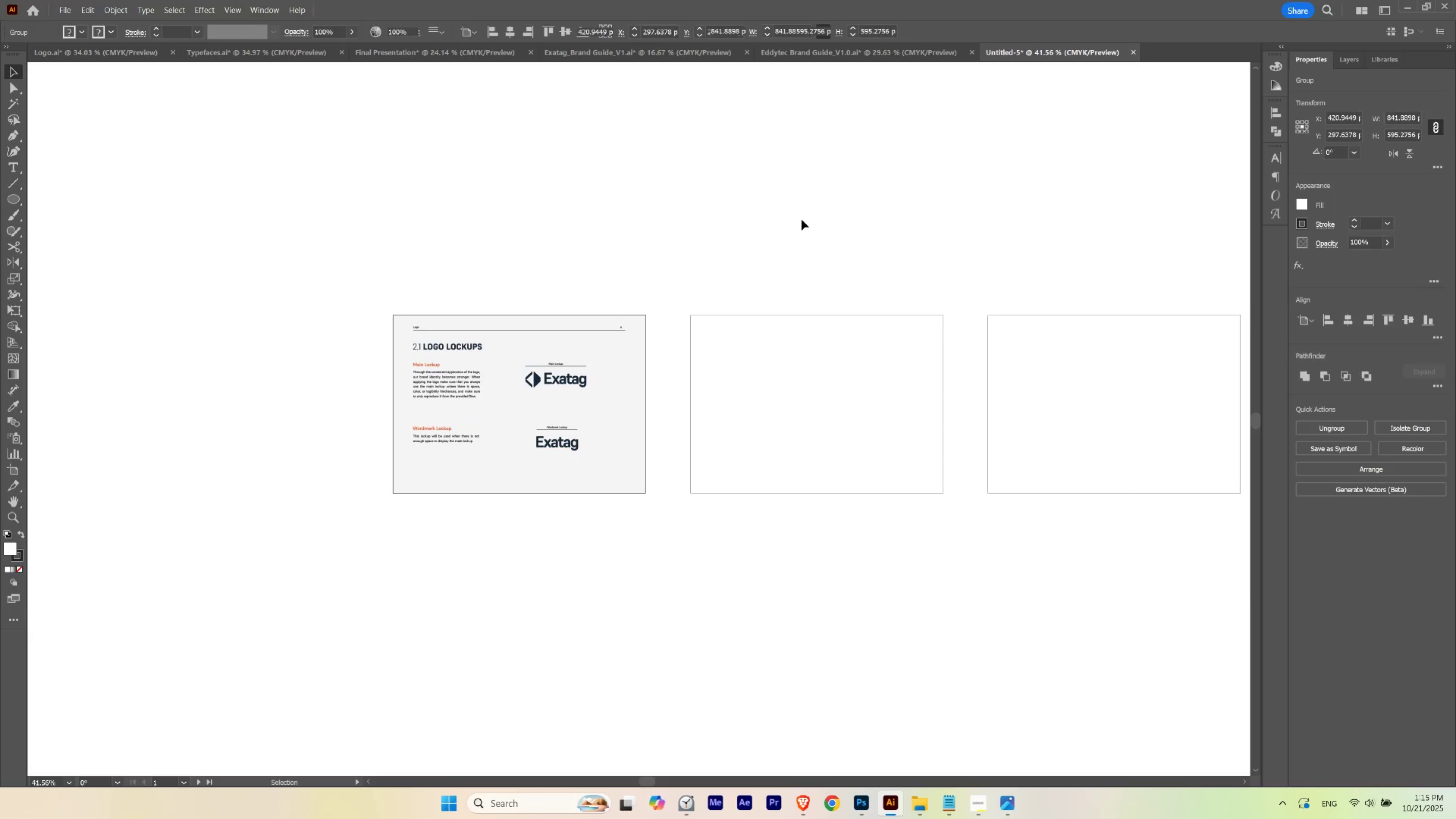 
triple_click([801, 219])
 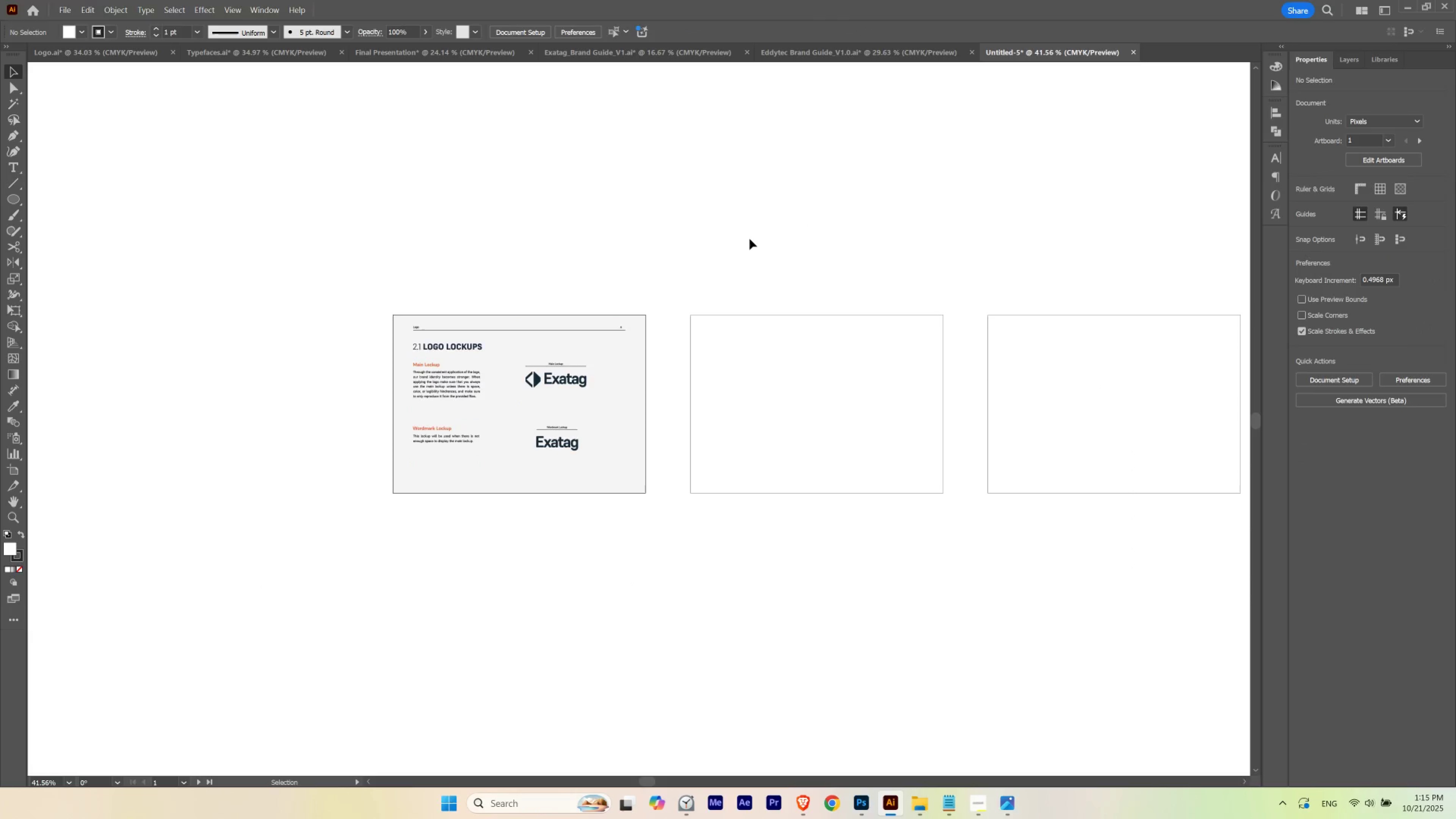 
left_click([749, 239])
 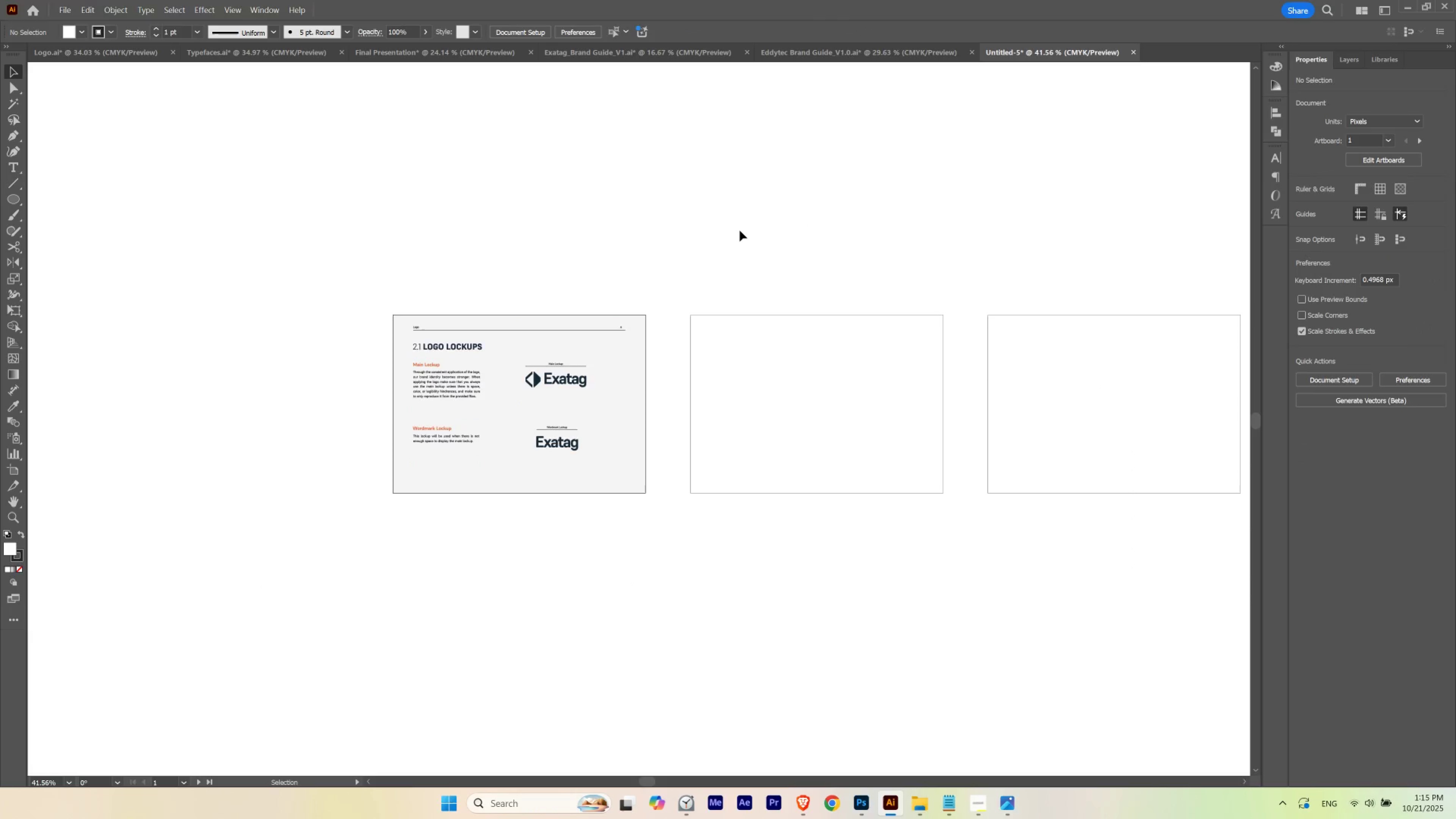 
left_click([740, 230])
 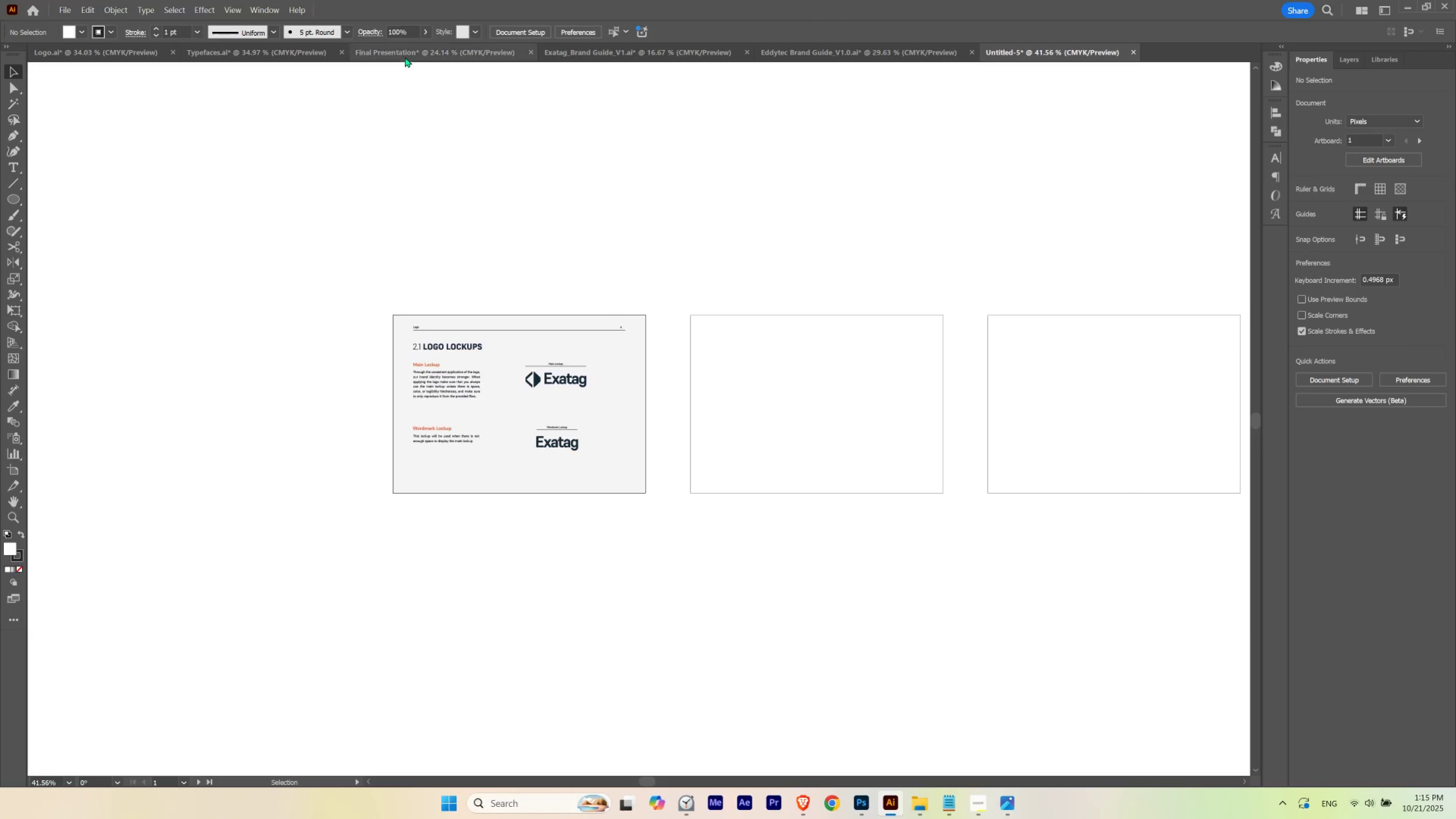 
left_click([404, 56])
 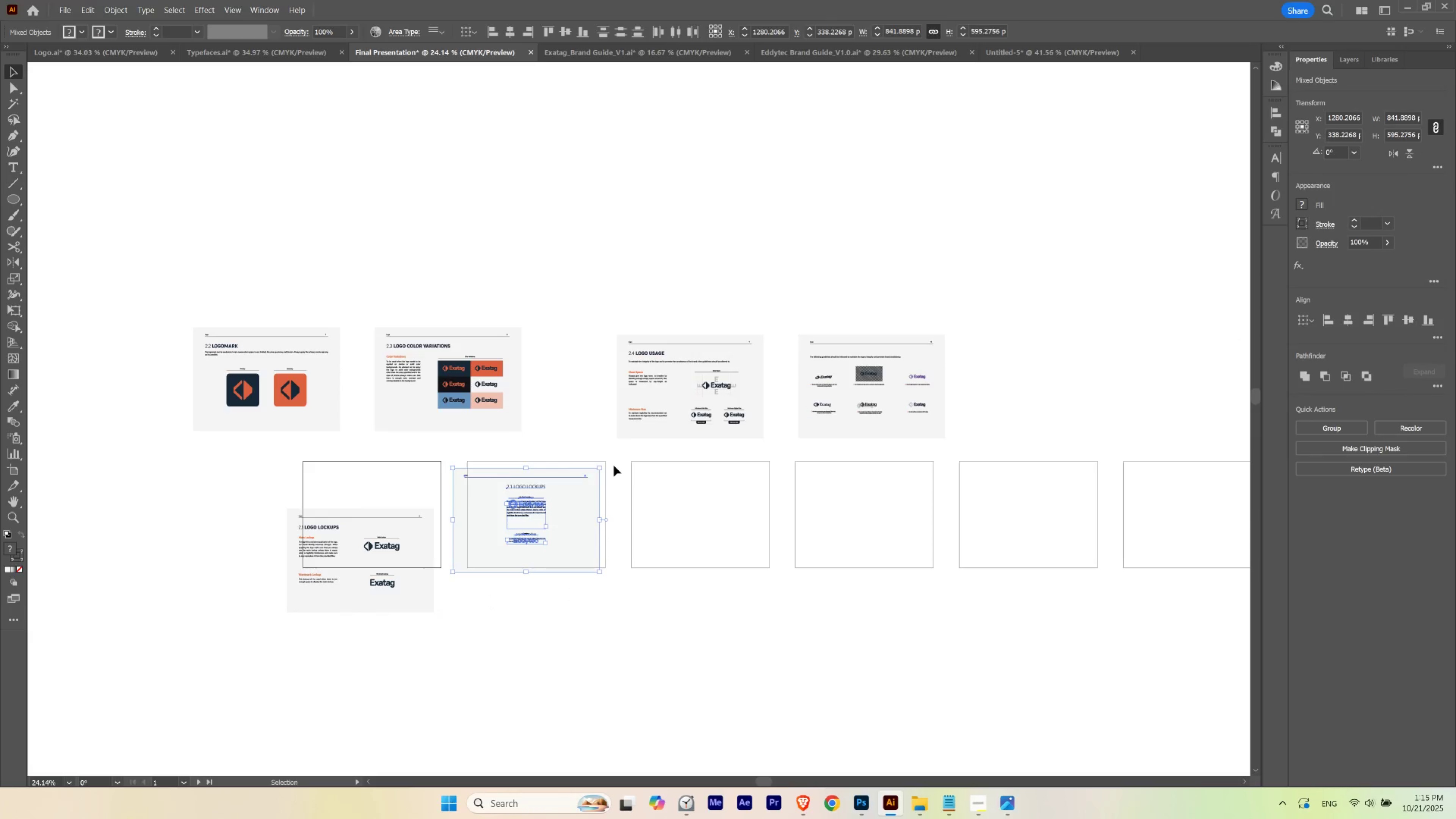 
wait(7.06)
 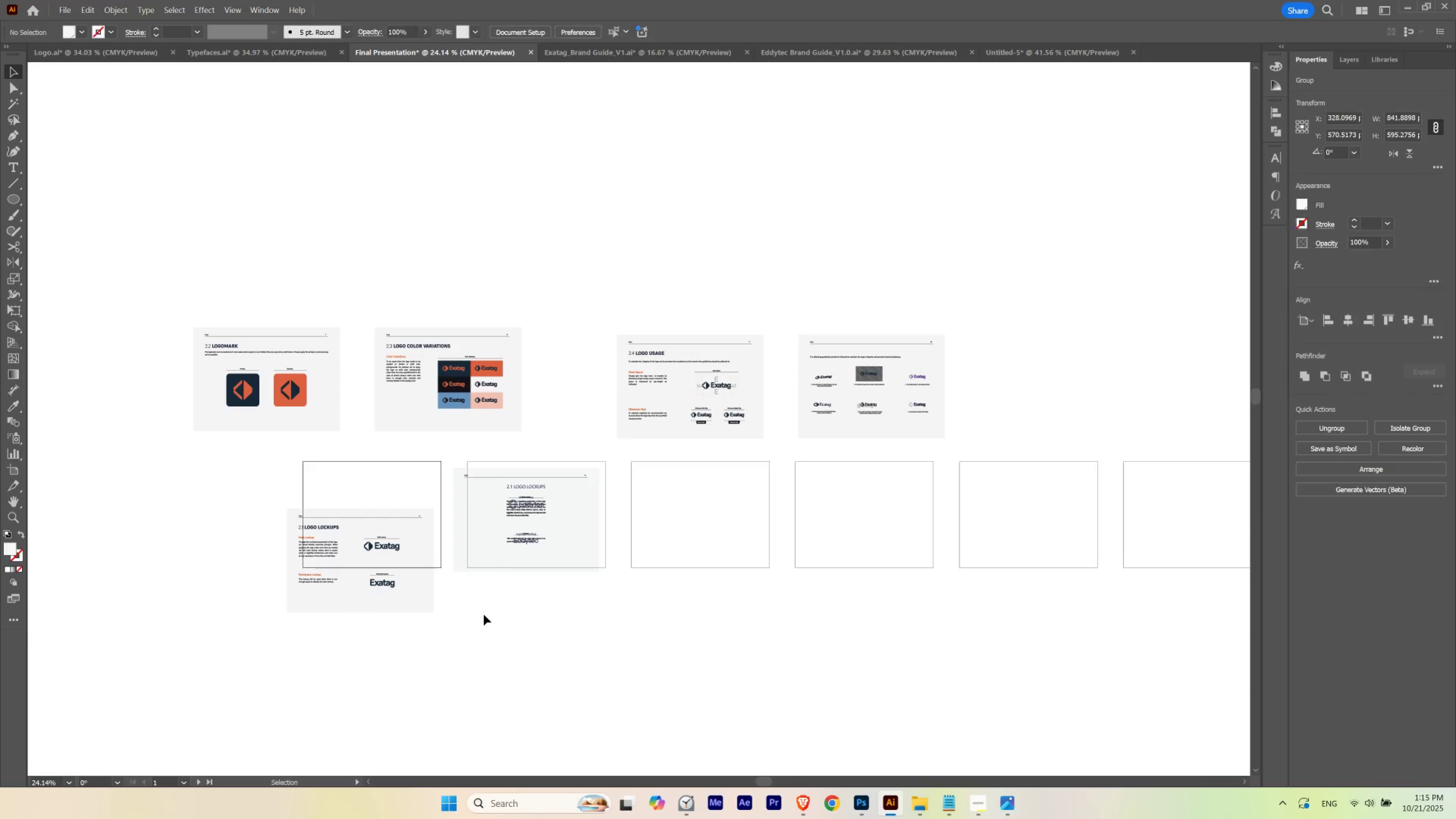 
key(Delete)
 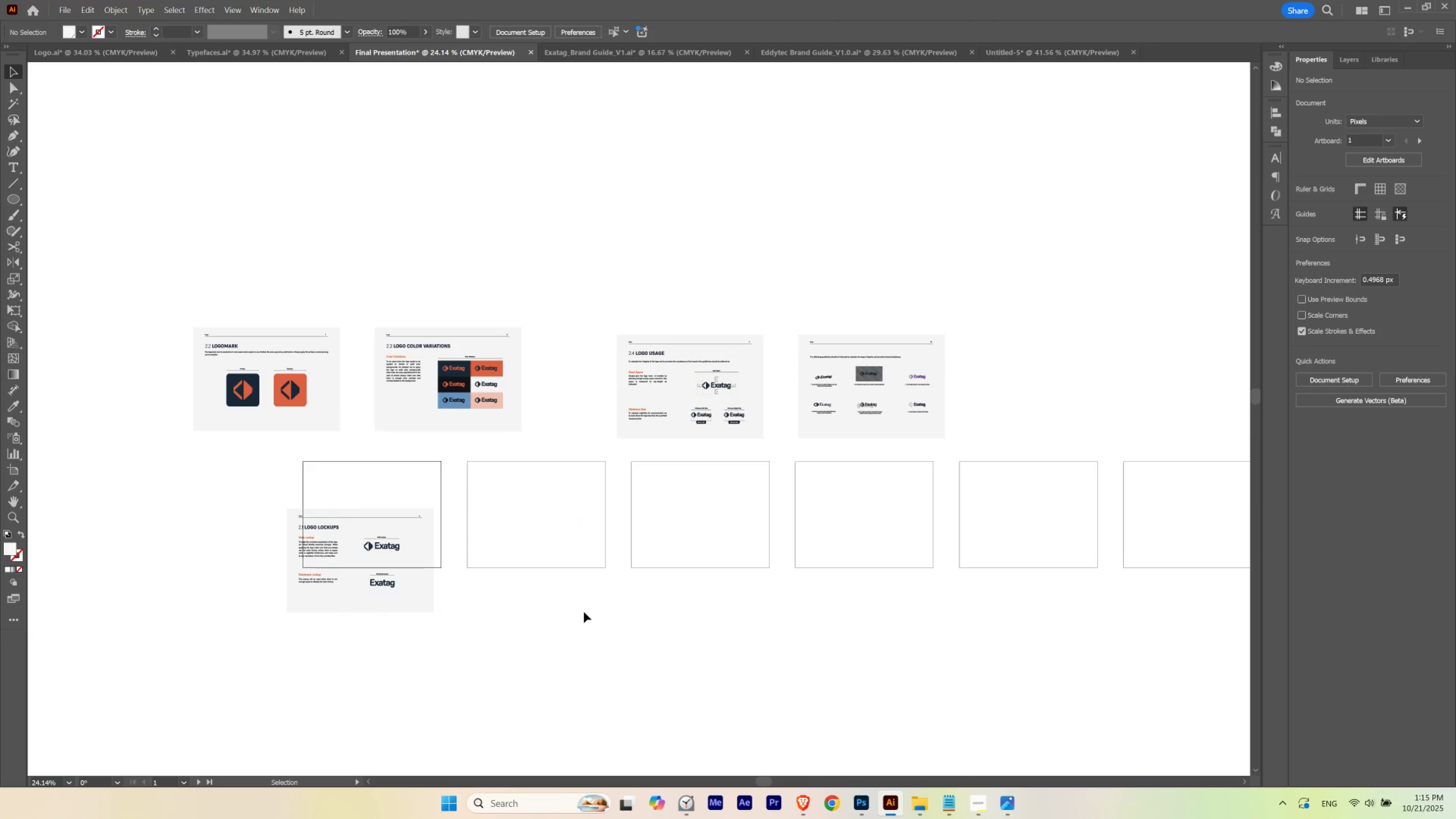 
left_click([584, 612])
 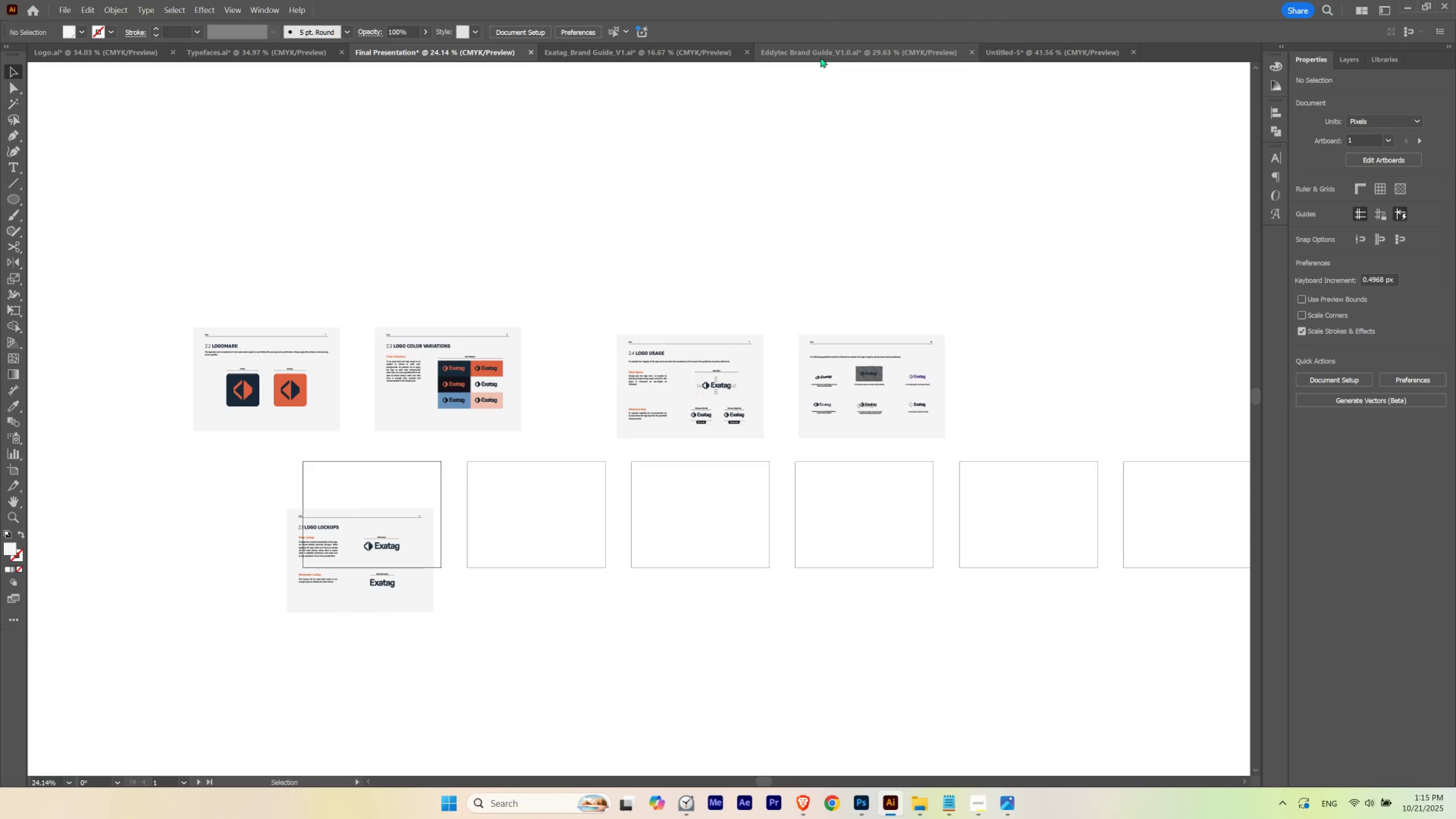 
mouse_move([807, 55])
 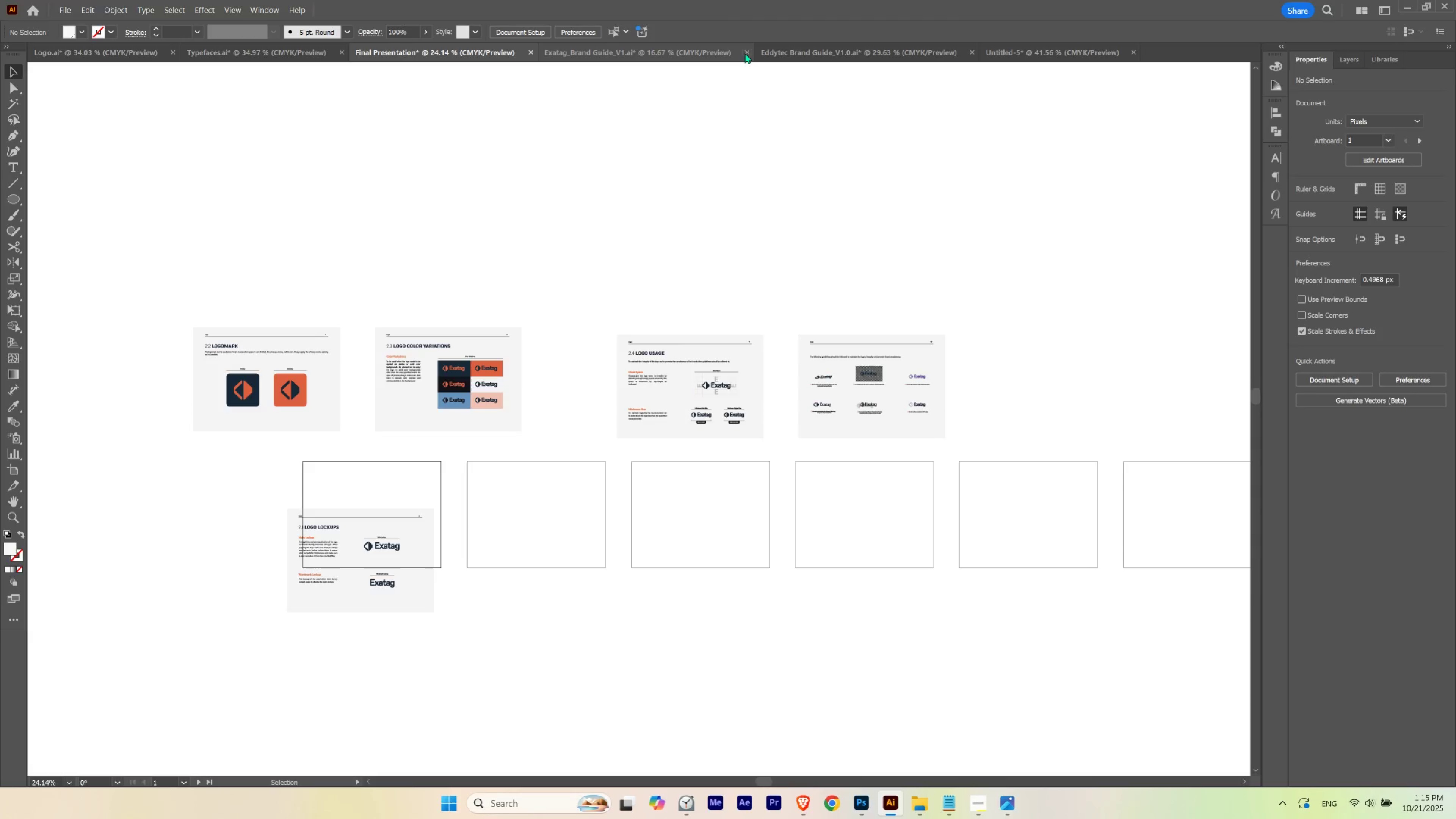 
left_click([745, 53])
 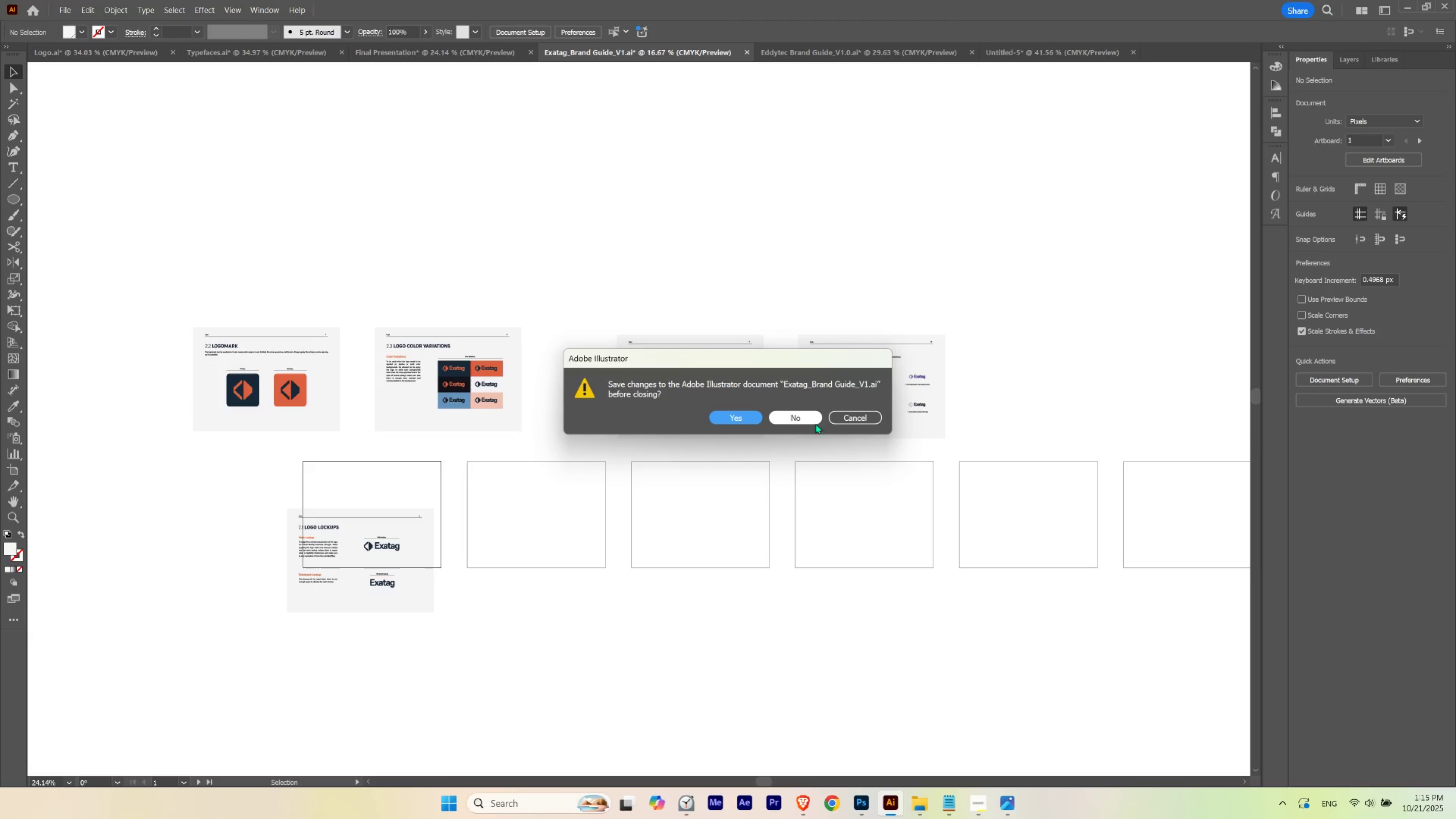 
left_click([810, 420])
 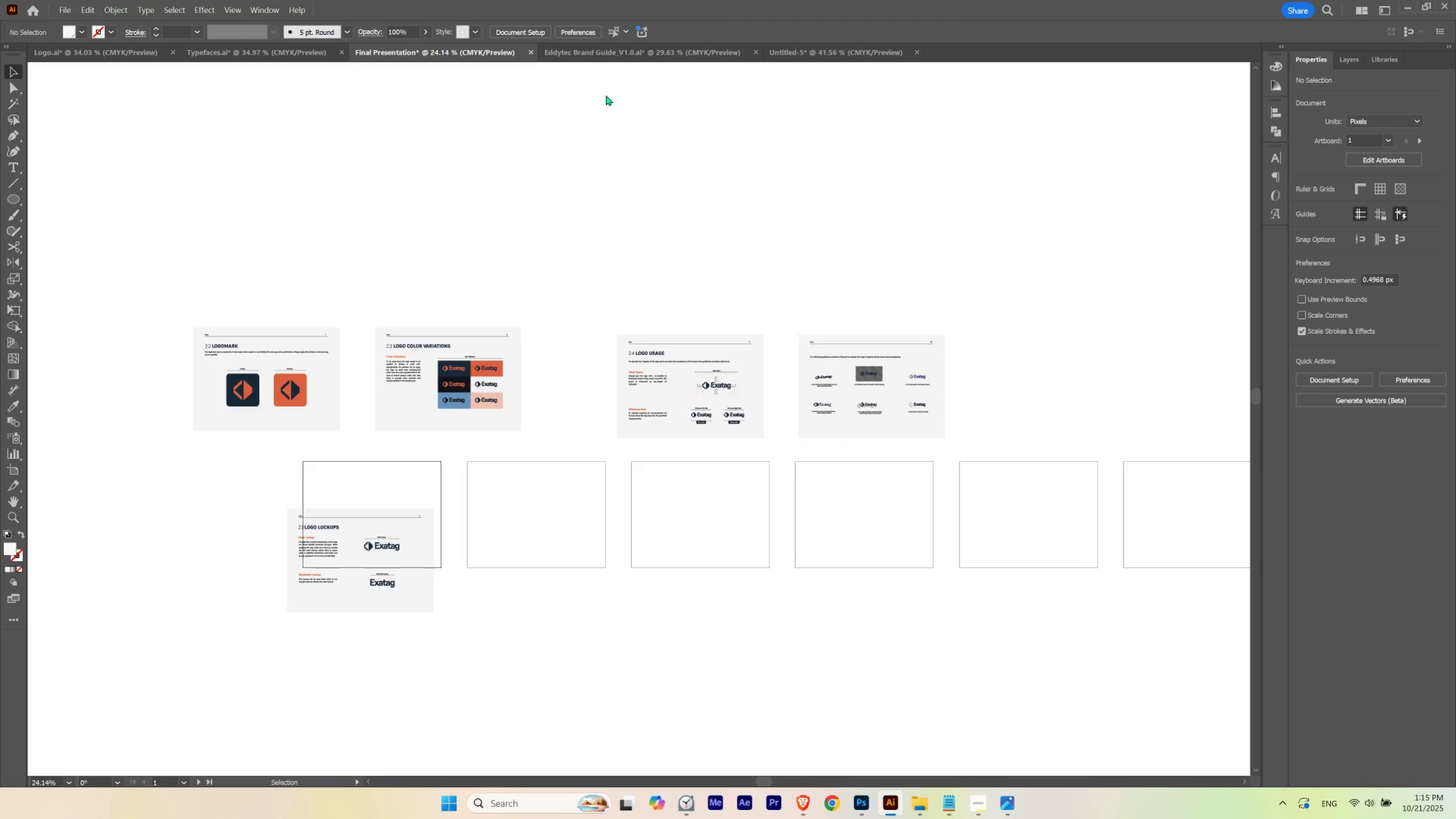 
left_click([592, 52])
 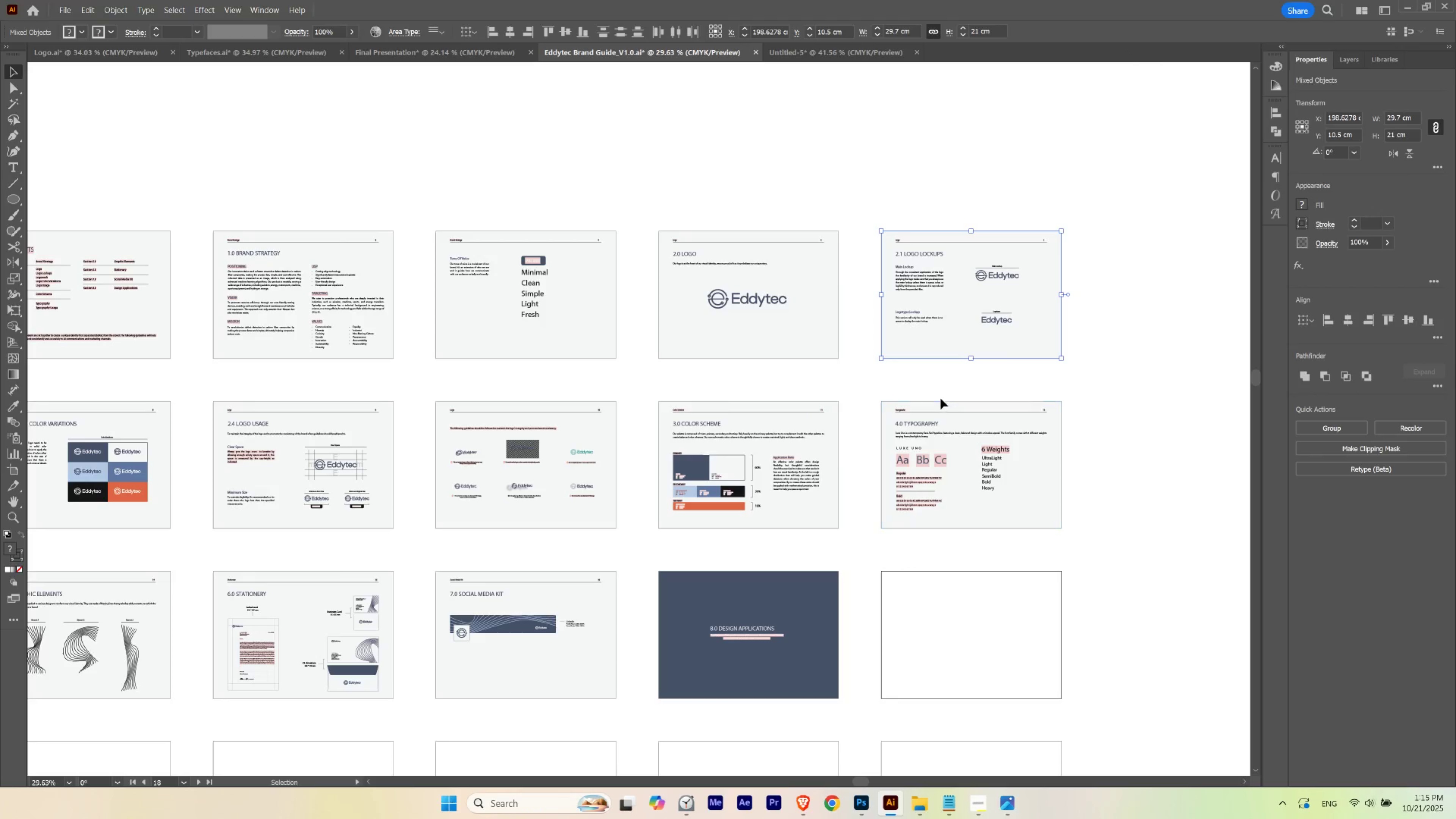 
left_click([920, 392])
 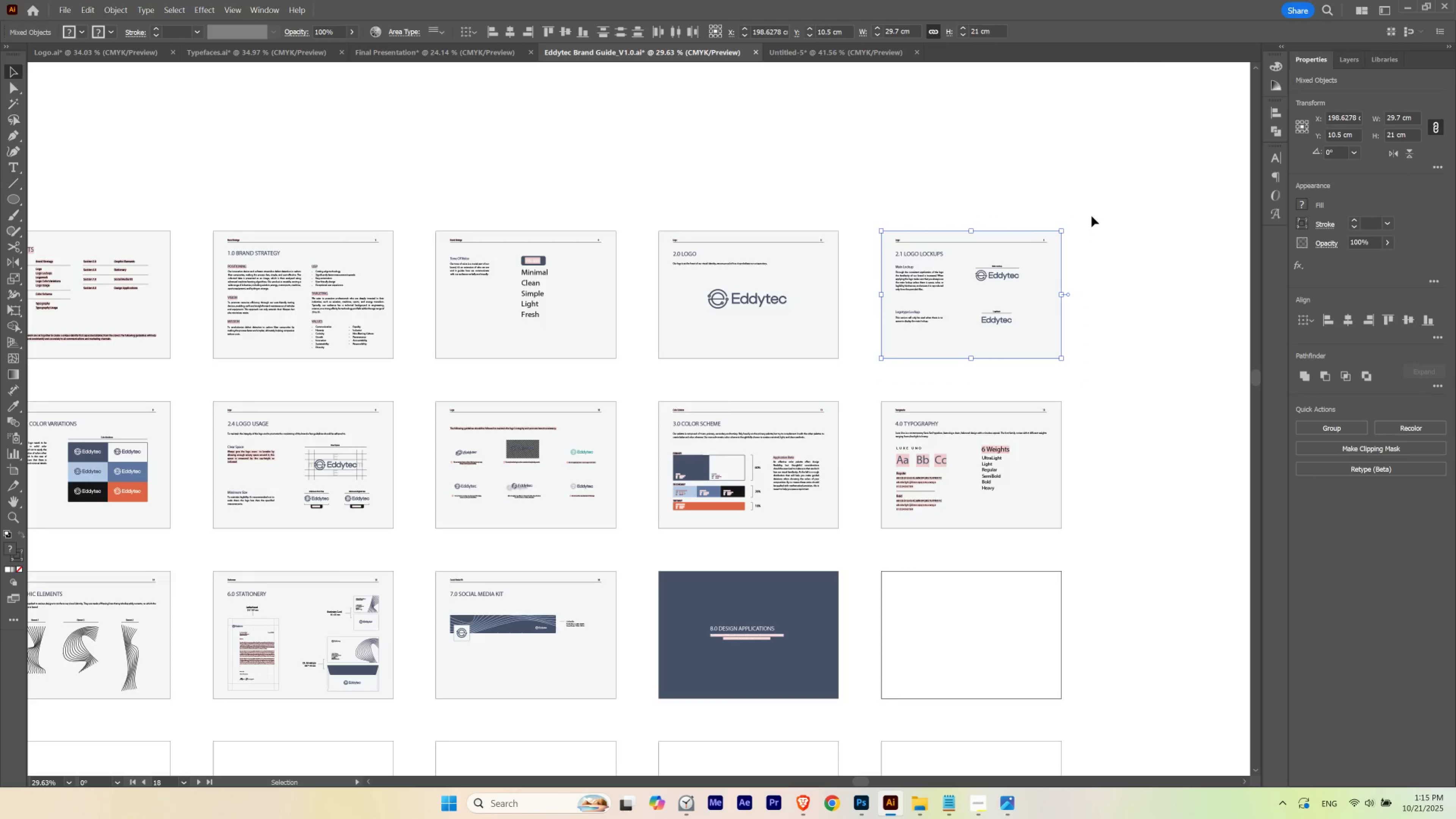 
key(Control+C)
 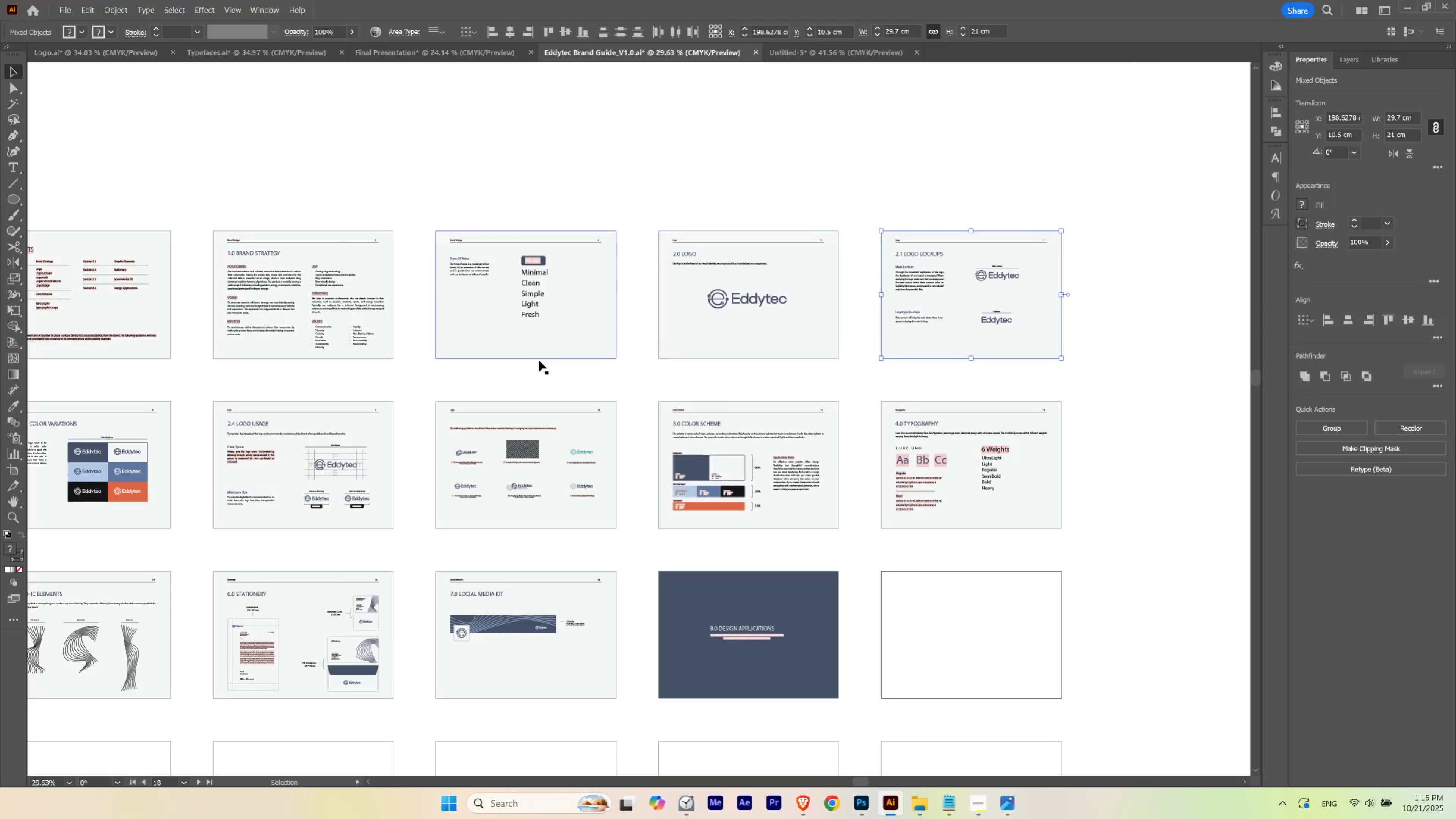 
hold_key(key=Space, duration=1.54)
 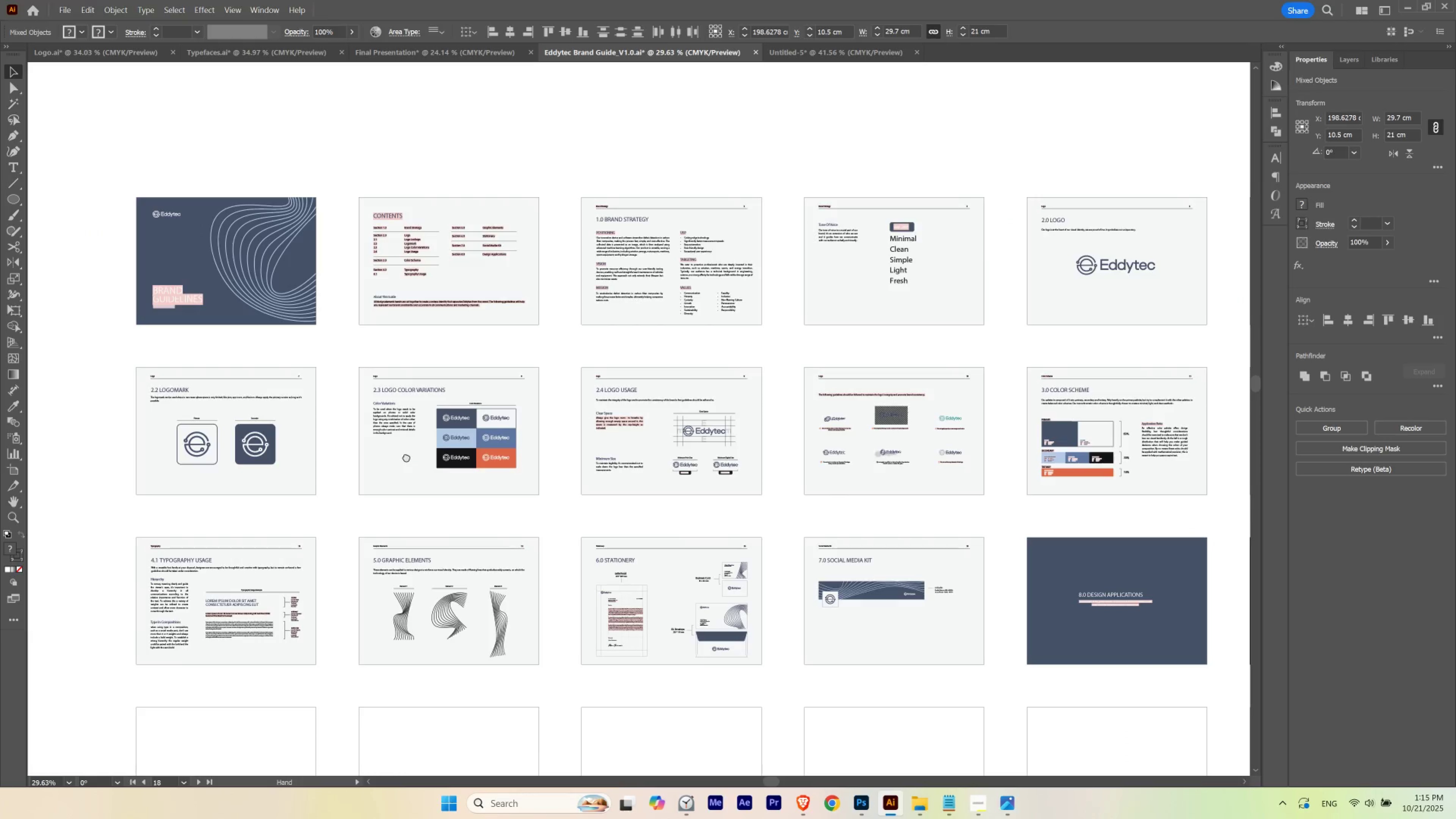 
hold_key(key=Space, duration=0.87)
 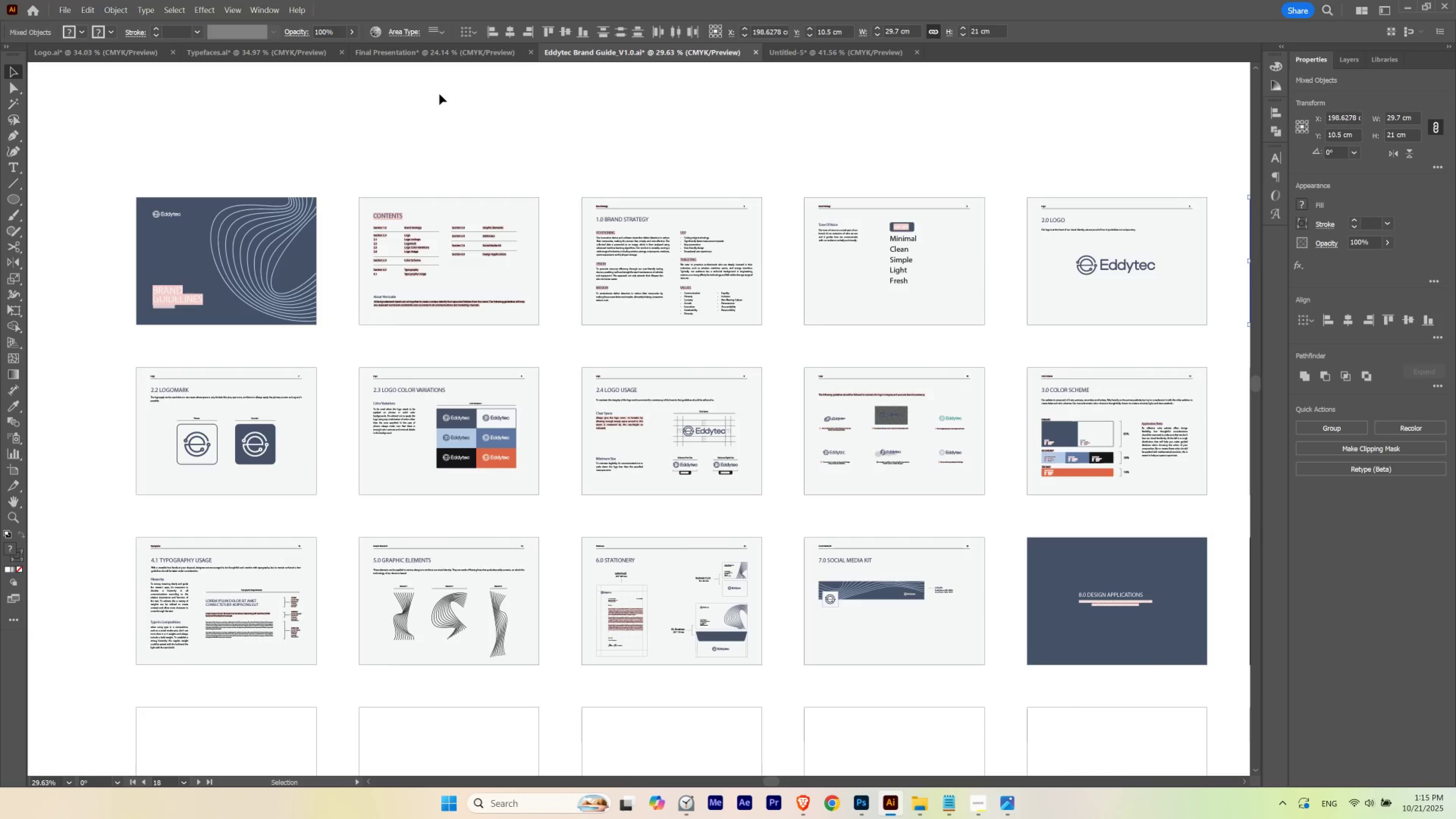 
mouse_move([381, 66])
 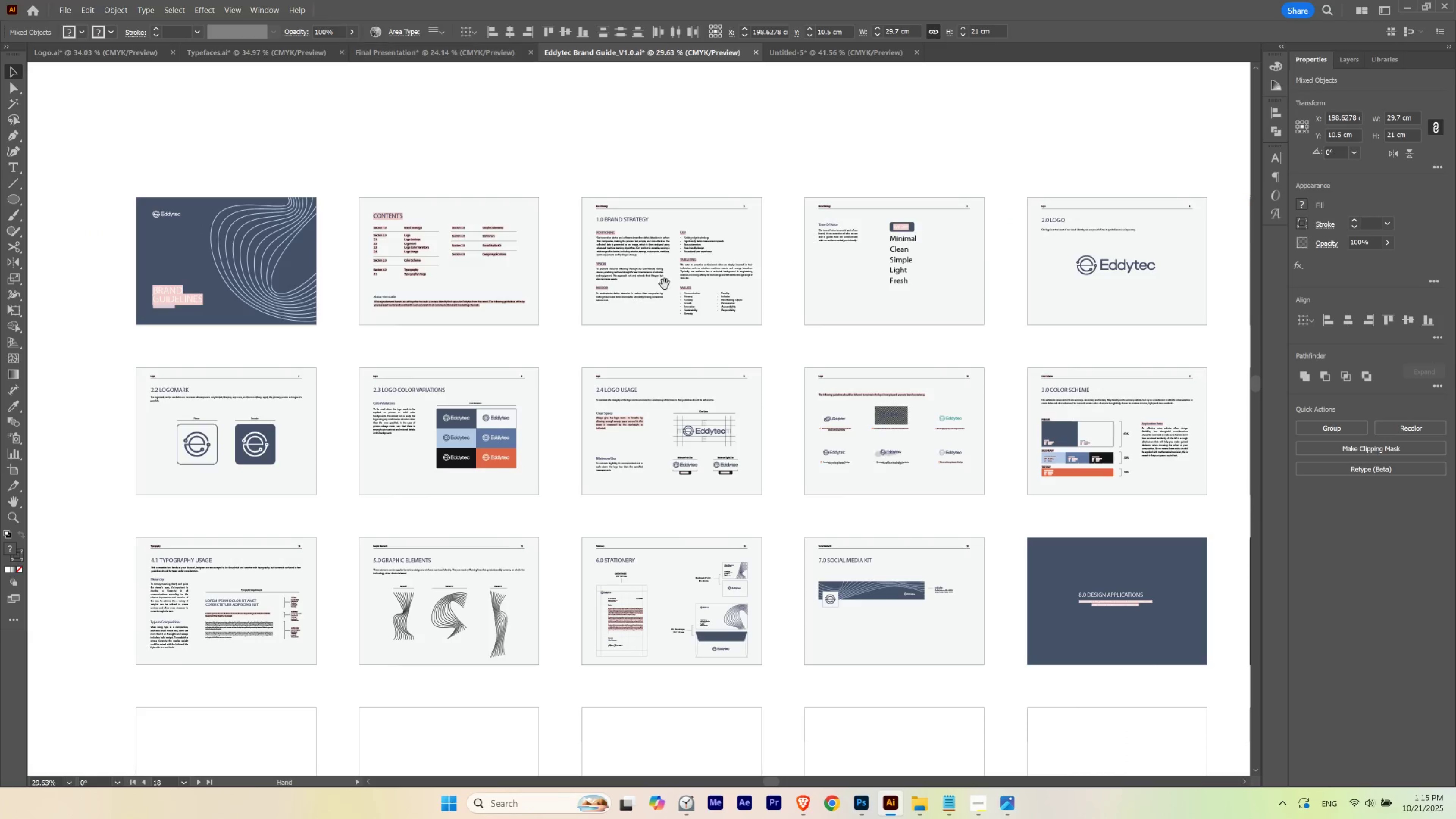 
hold_key(key=Space, duration=1.53)
 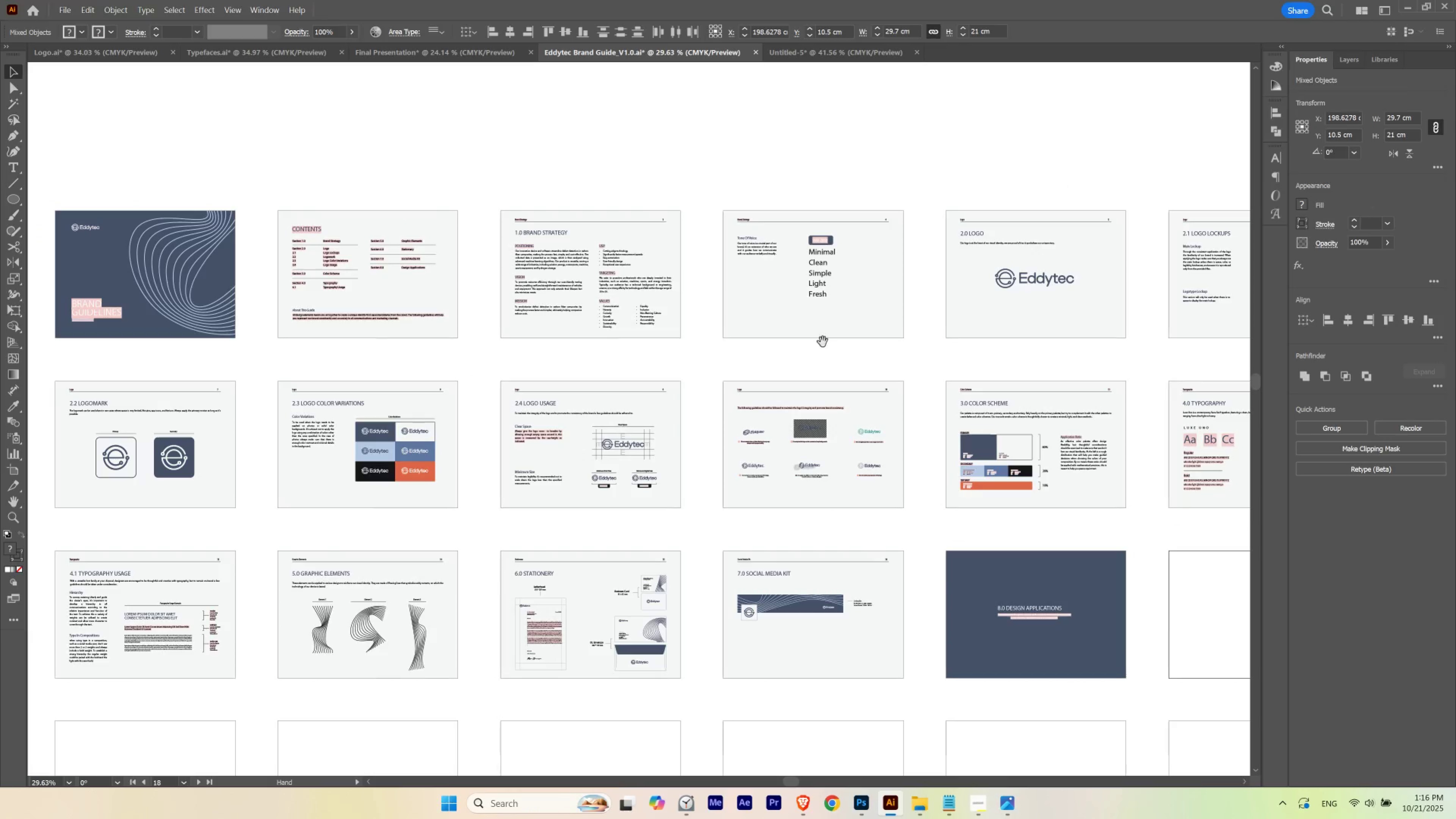 
hold_key(key=Space, duration=0.5)
 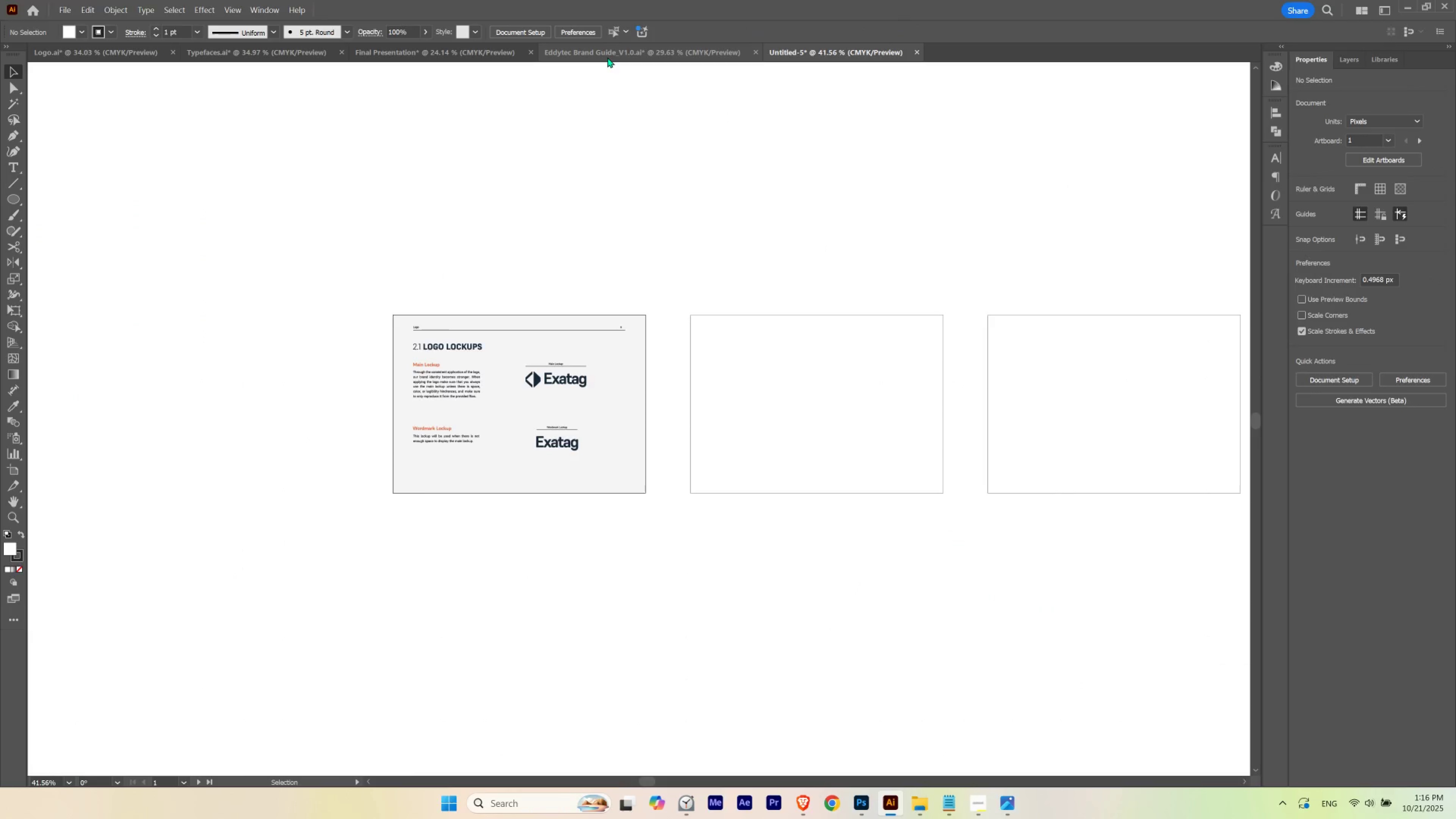 
left_click([607, 54])
 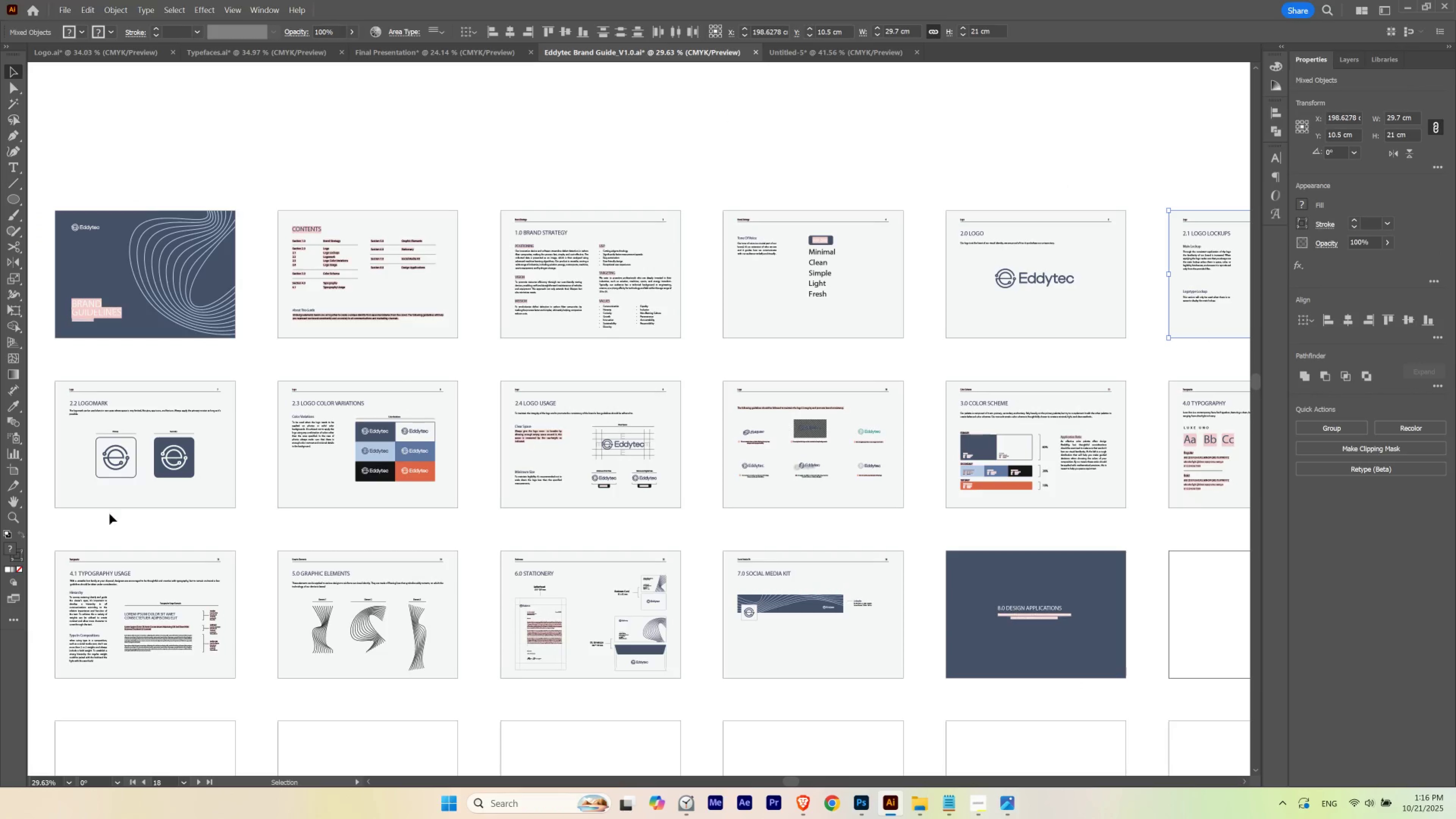 
left_click([71, 519])
 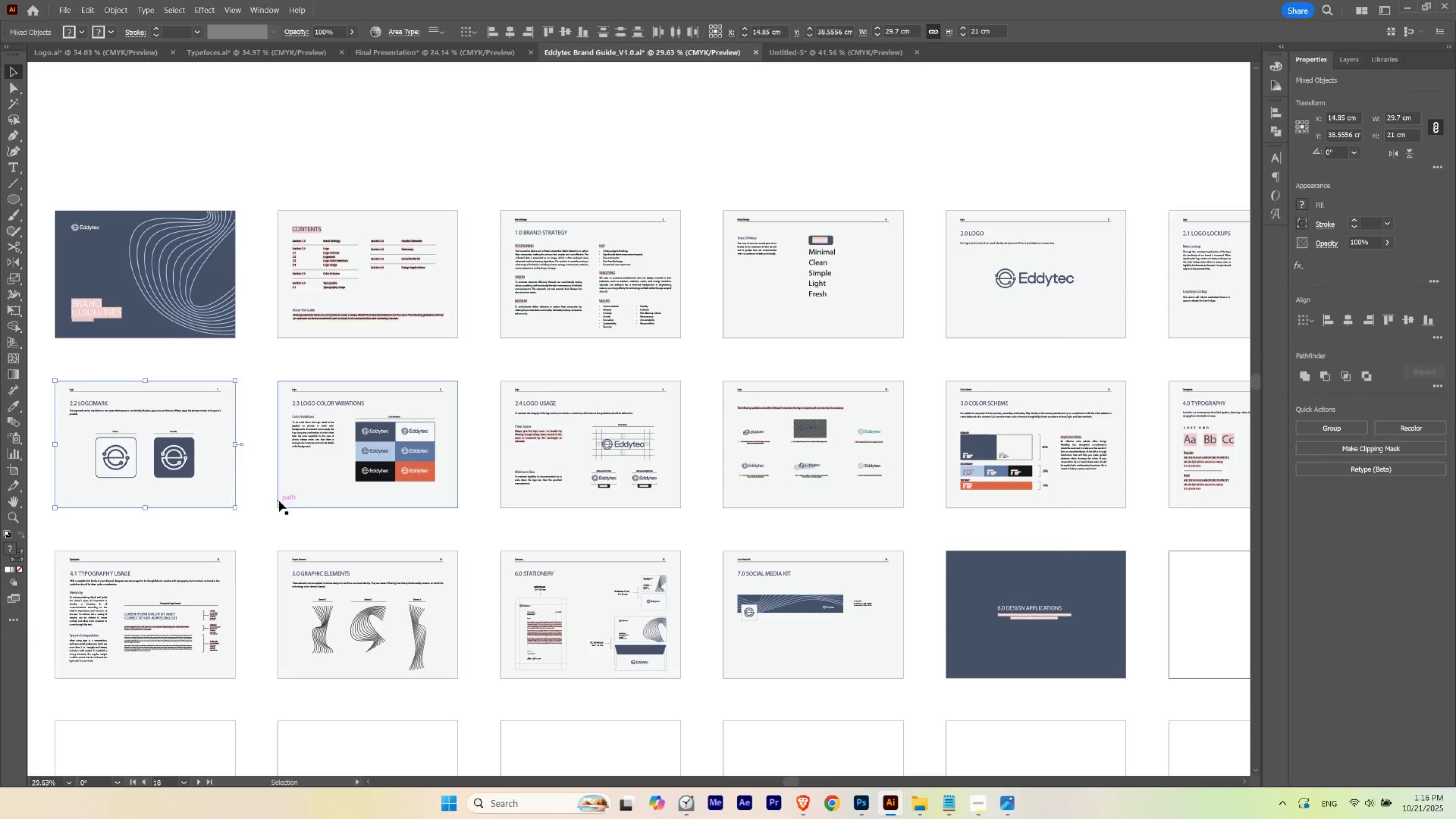 
hold_key(key=ShiftLeft, duration=1.5)
 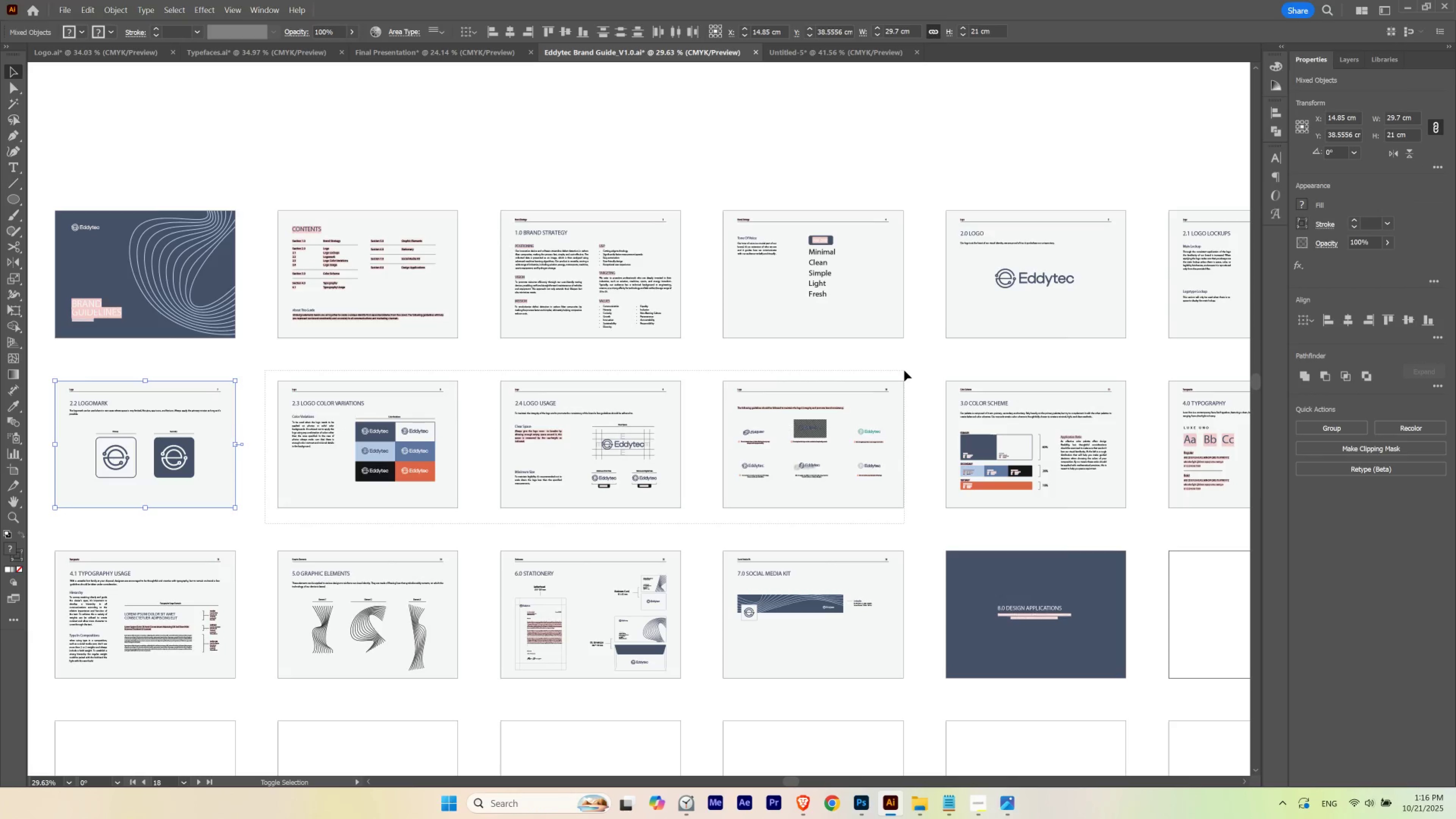 
hold_key(key=ShiftLeft, duration=1.51)
 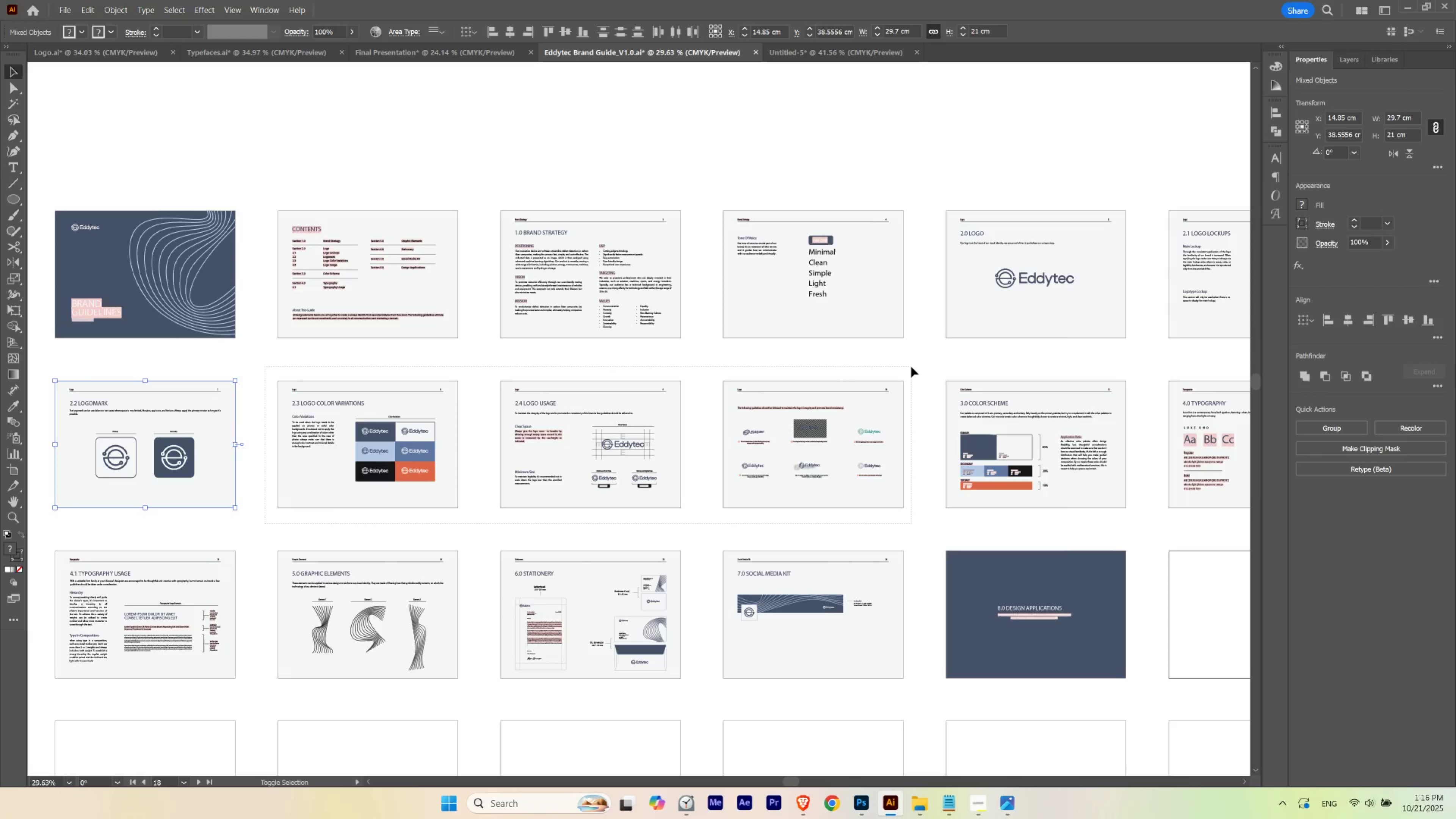 
hold_key(key=ShiftLeft, duration=1.52)
 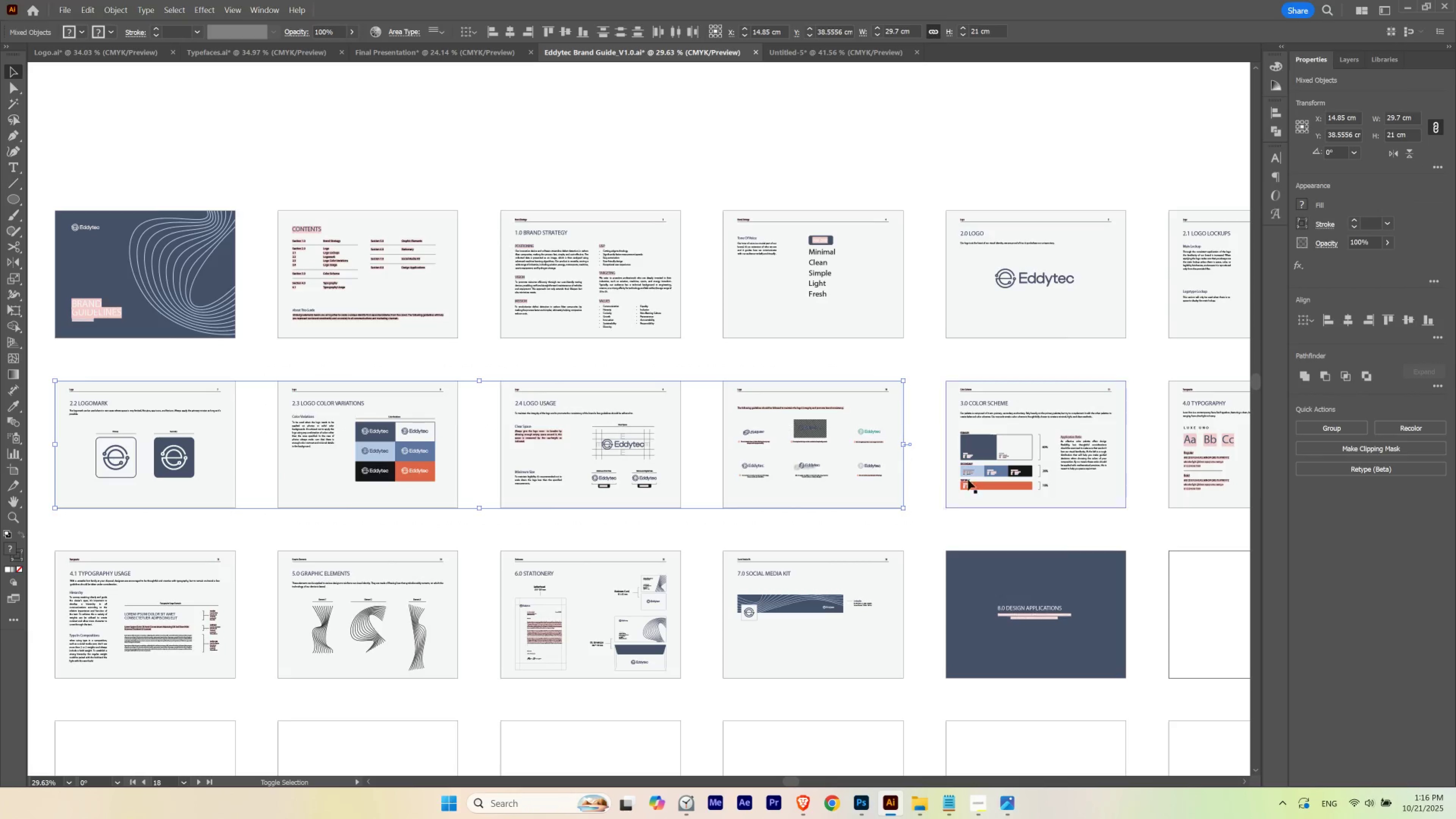 
hold_key(key=ShiftLeft, duration=0.61)
 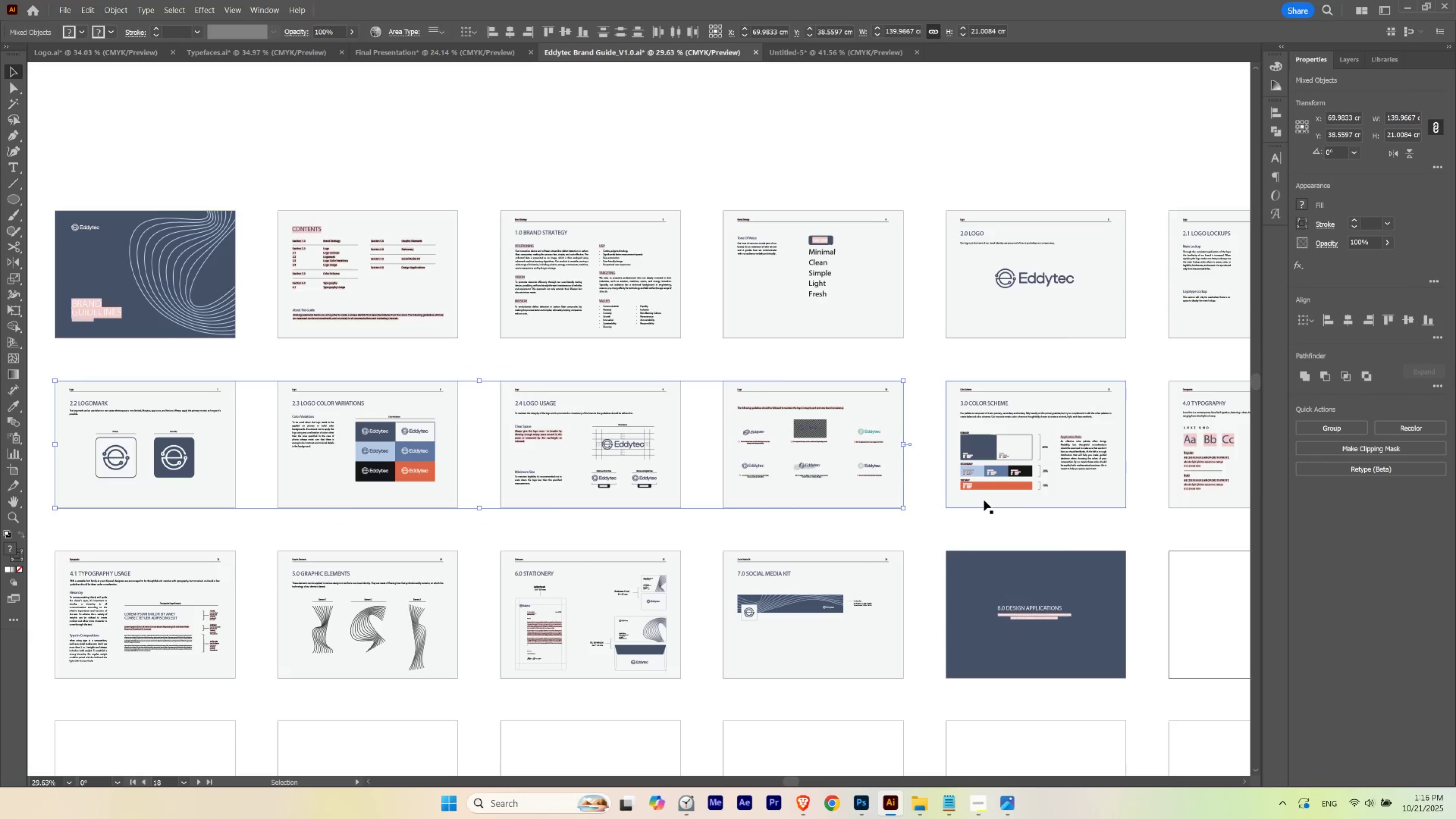 
key(Control+C)
 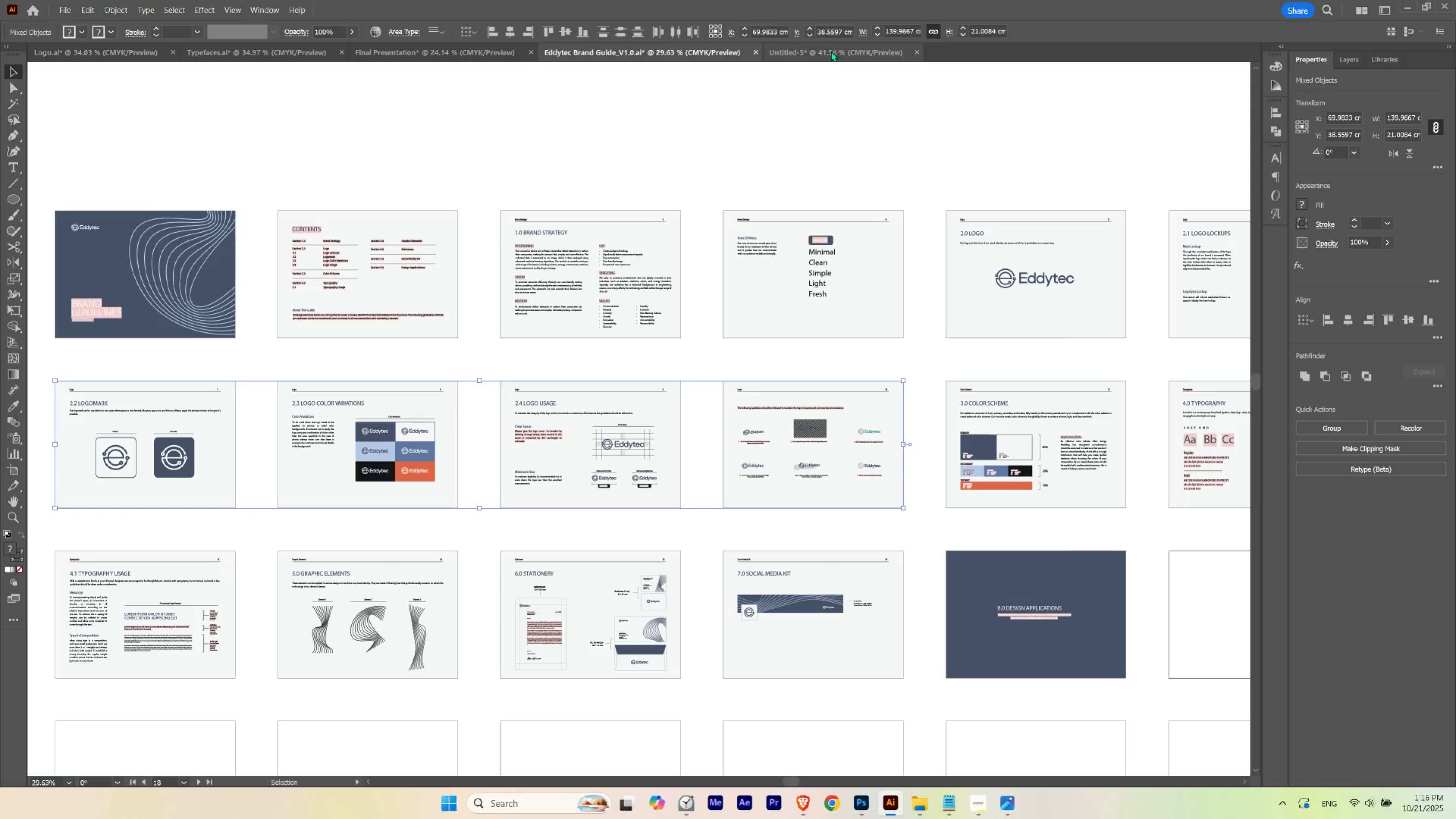 
left_click([830, 52])
 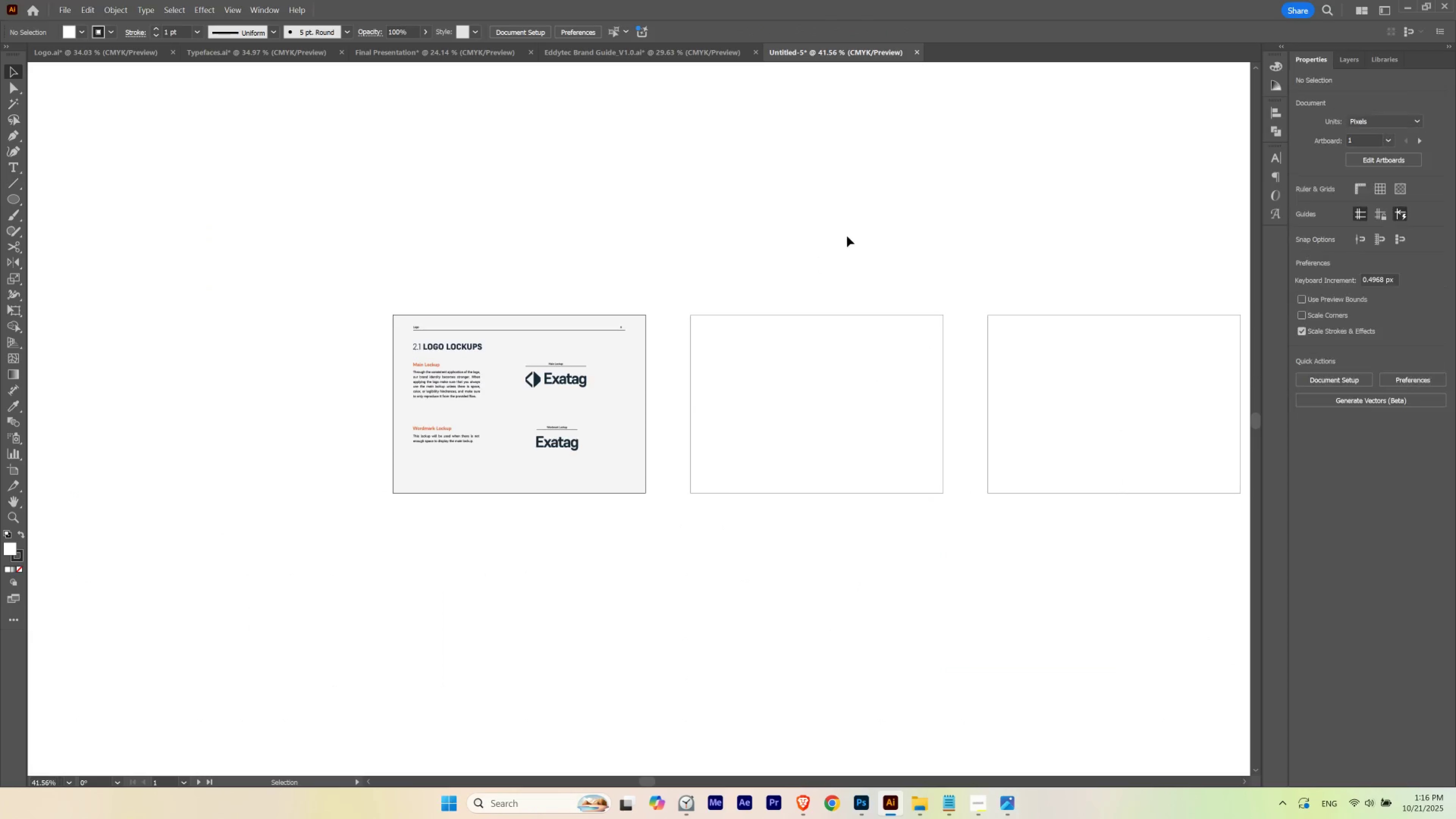 
key(Control+V)
 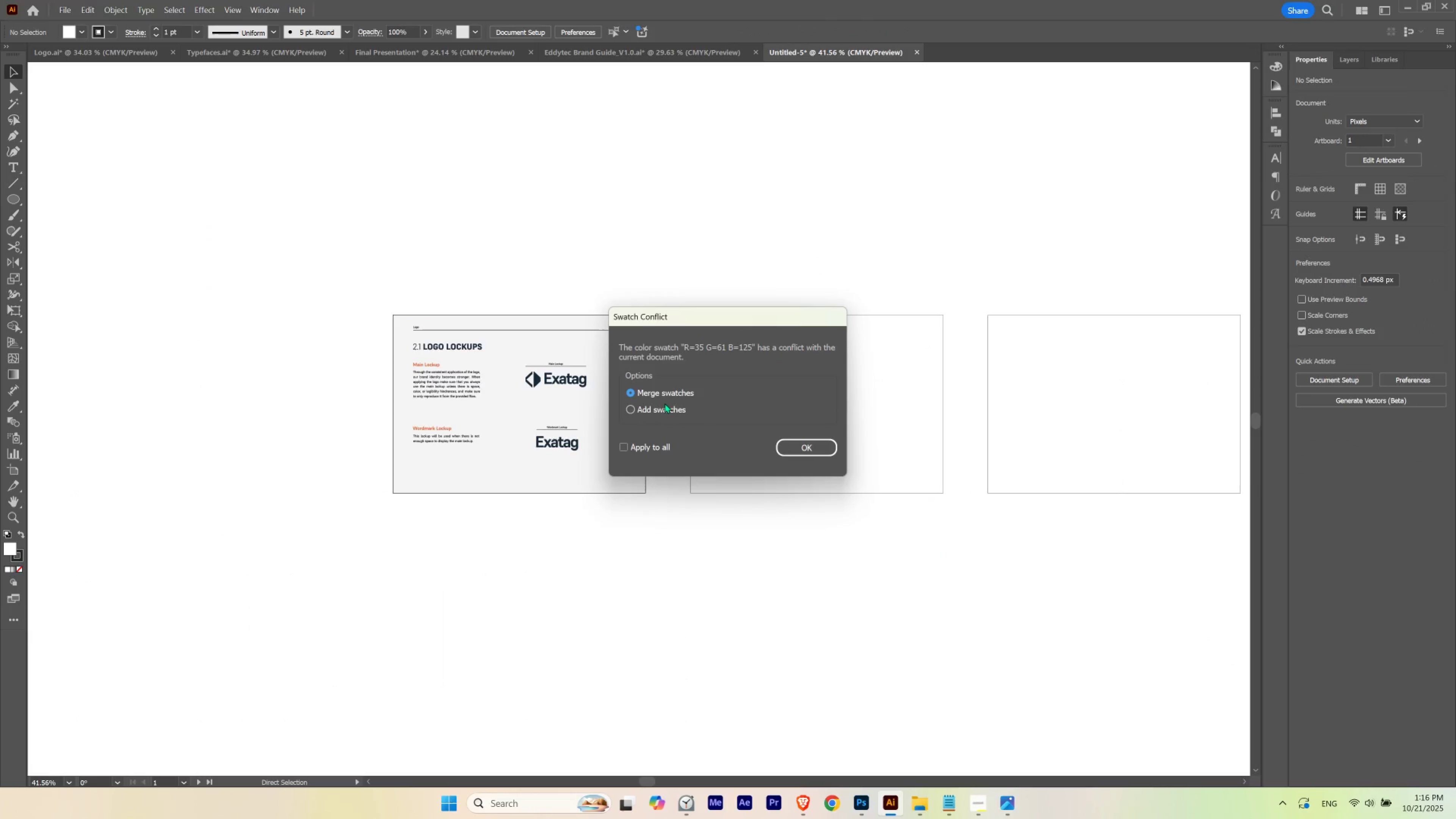 
left_click([801, 451])
 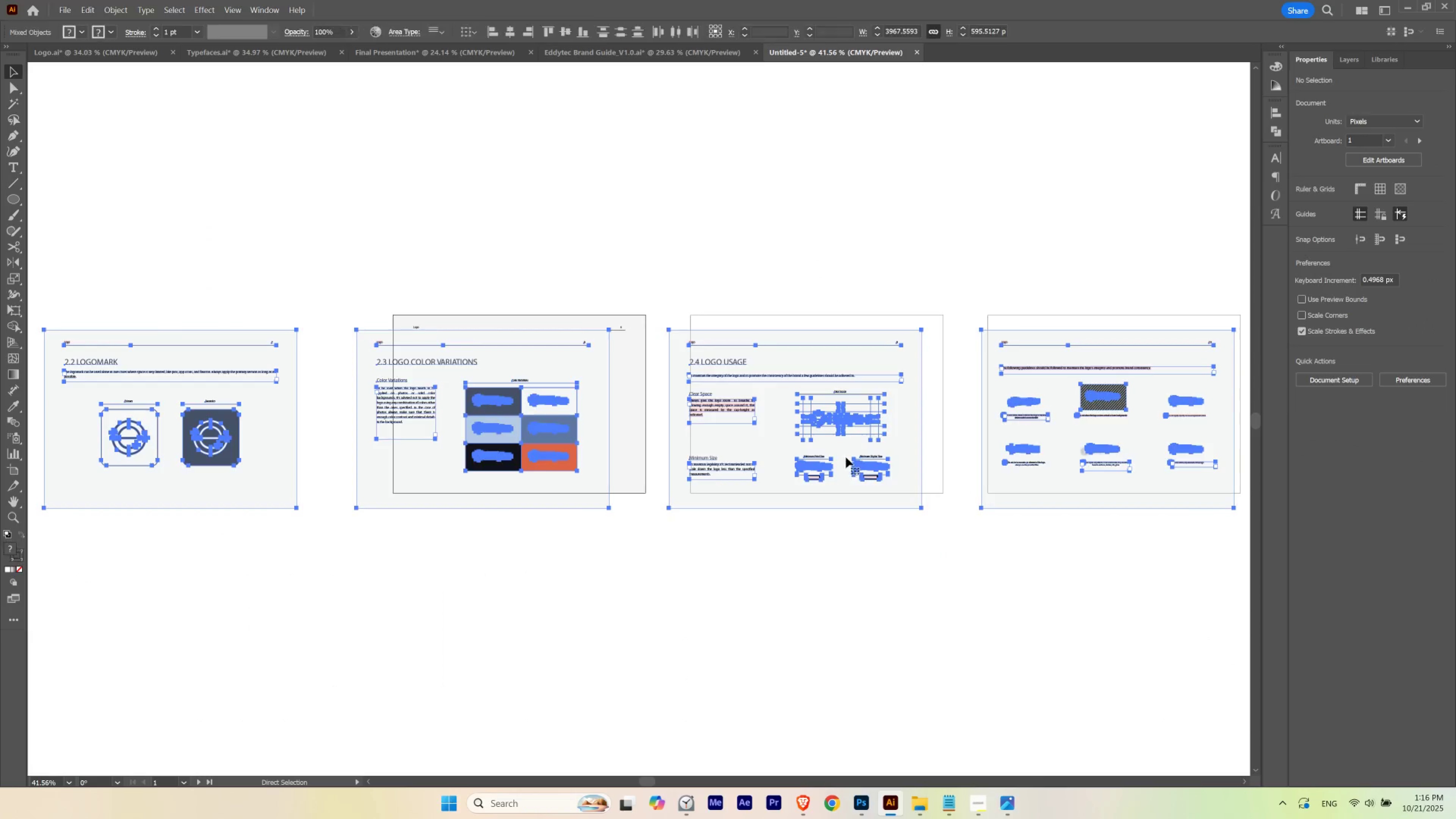 
hold_key(key=ControlLeft, duration=0.59)
 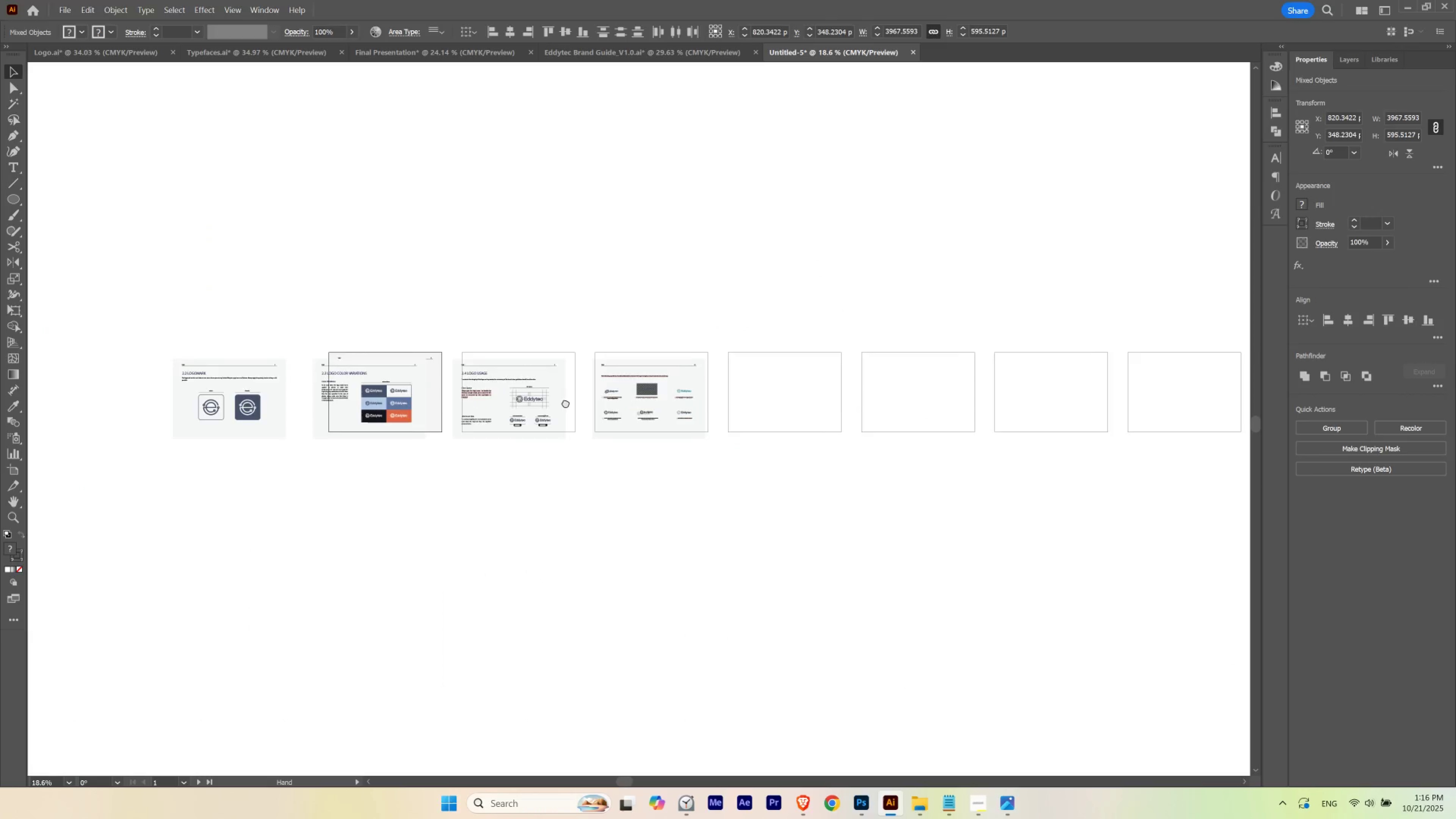 
hold_key(key=Space, duration=1.41)
 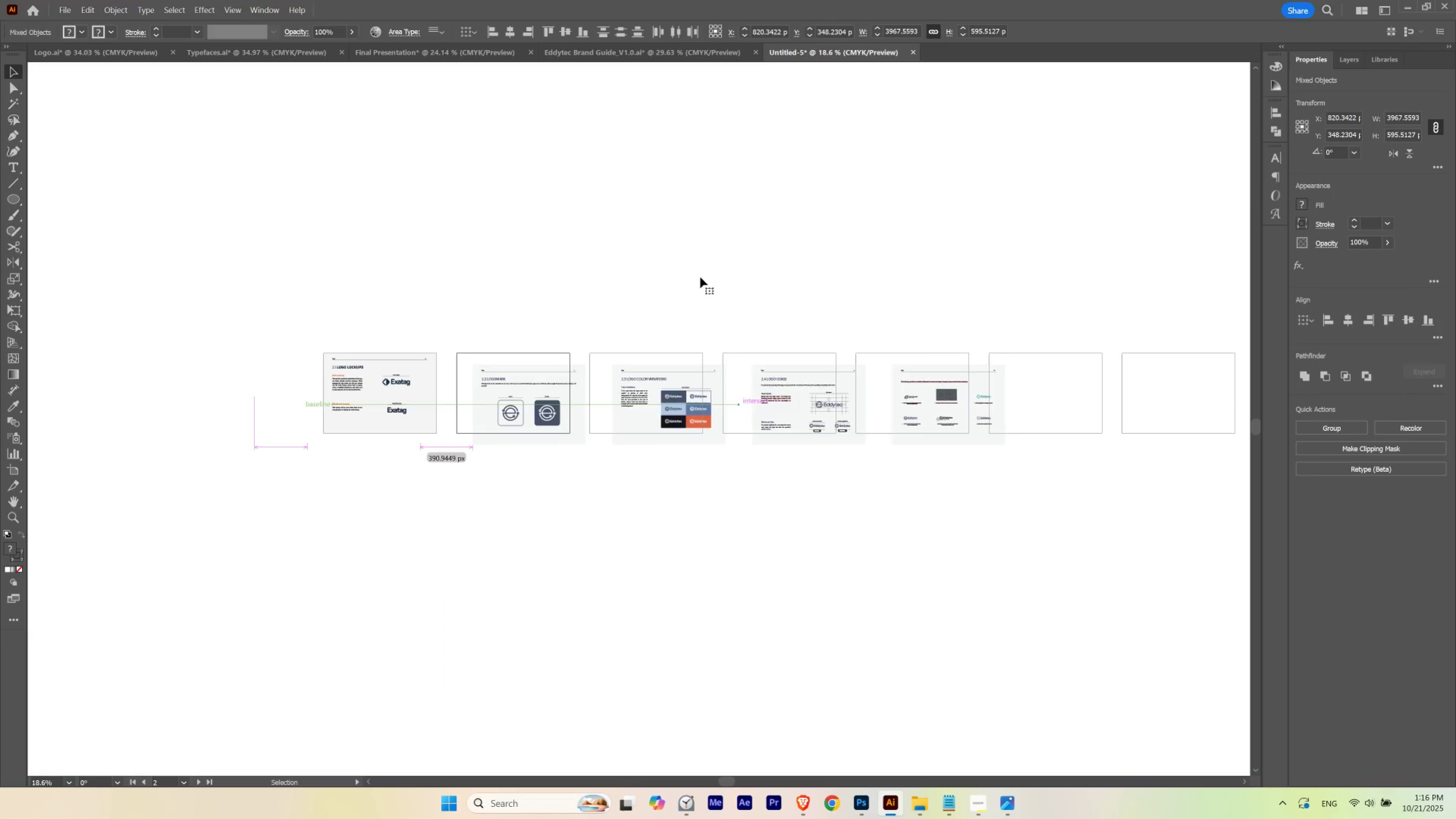 
double_click([532, 218])
 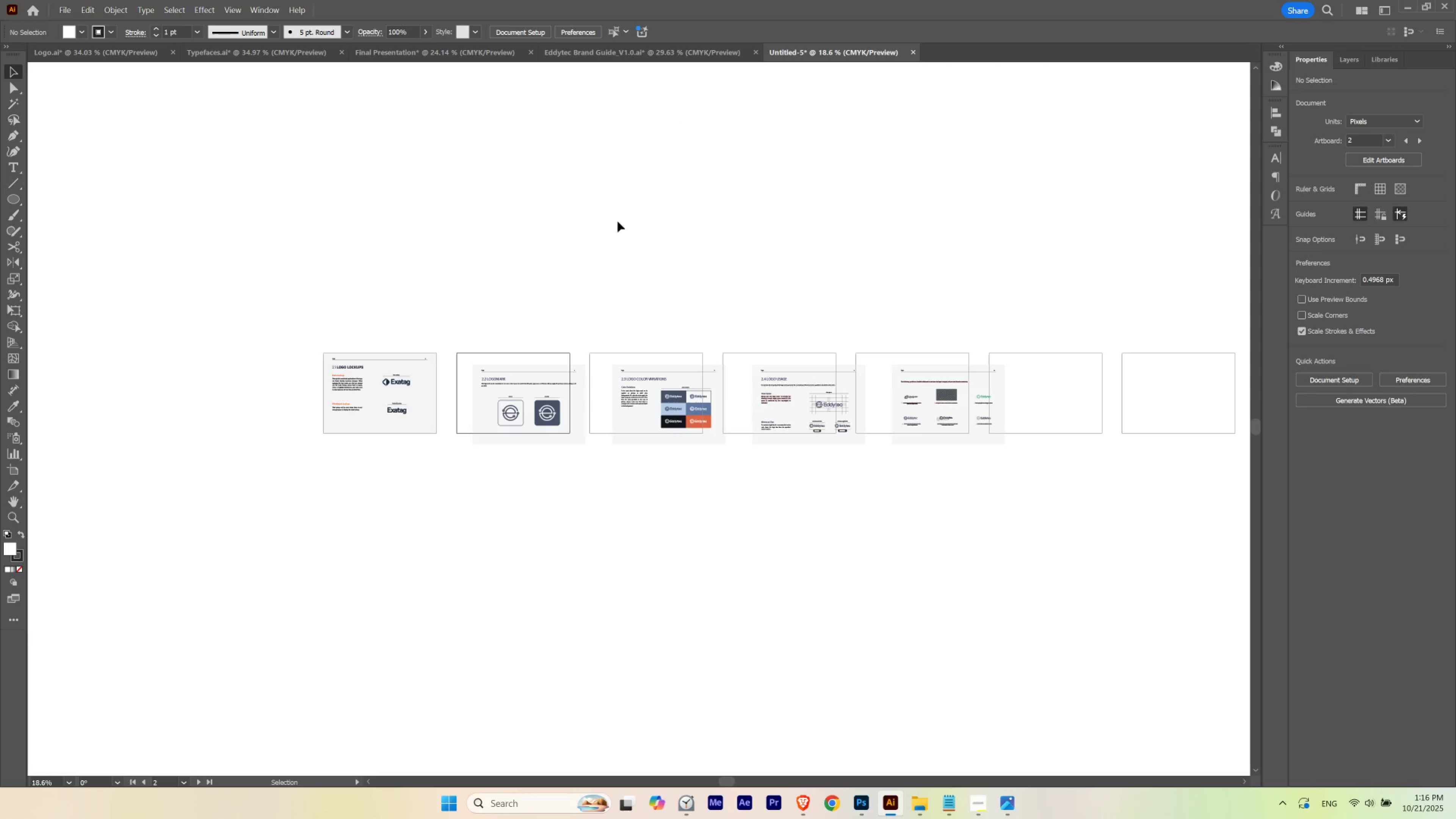 
left_click([610, 233])
 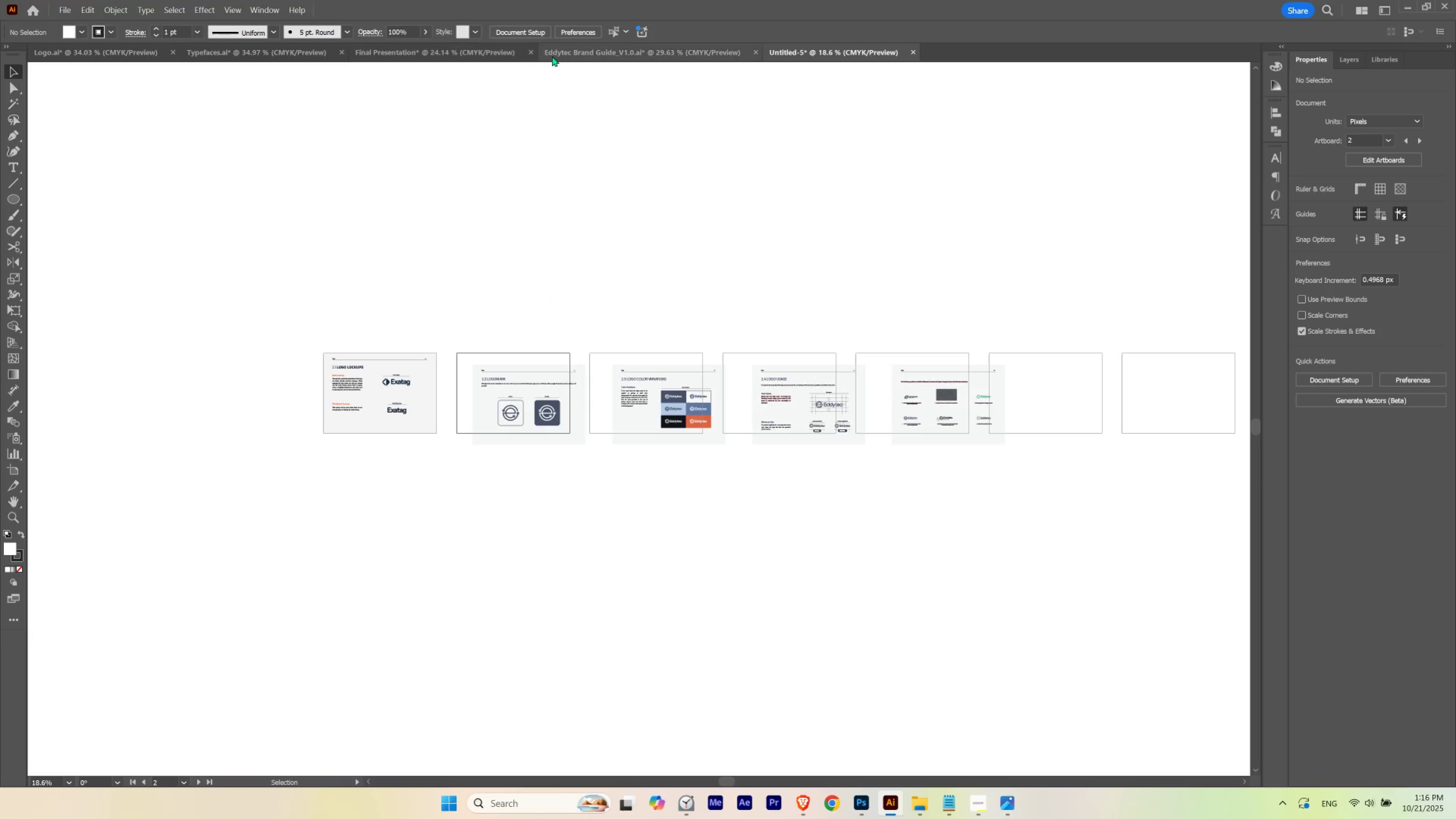 
left_click([553, 55])
 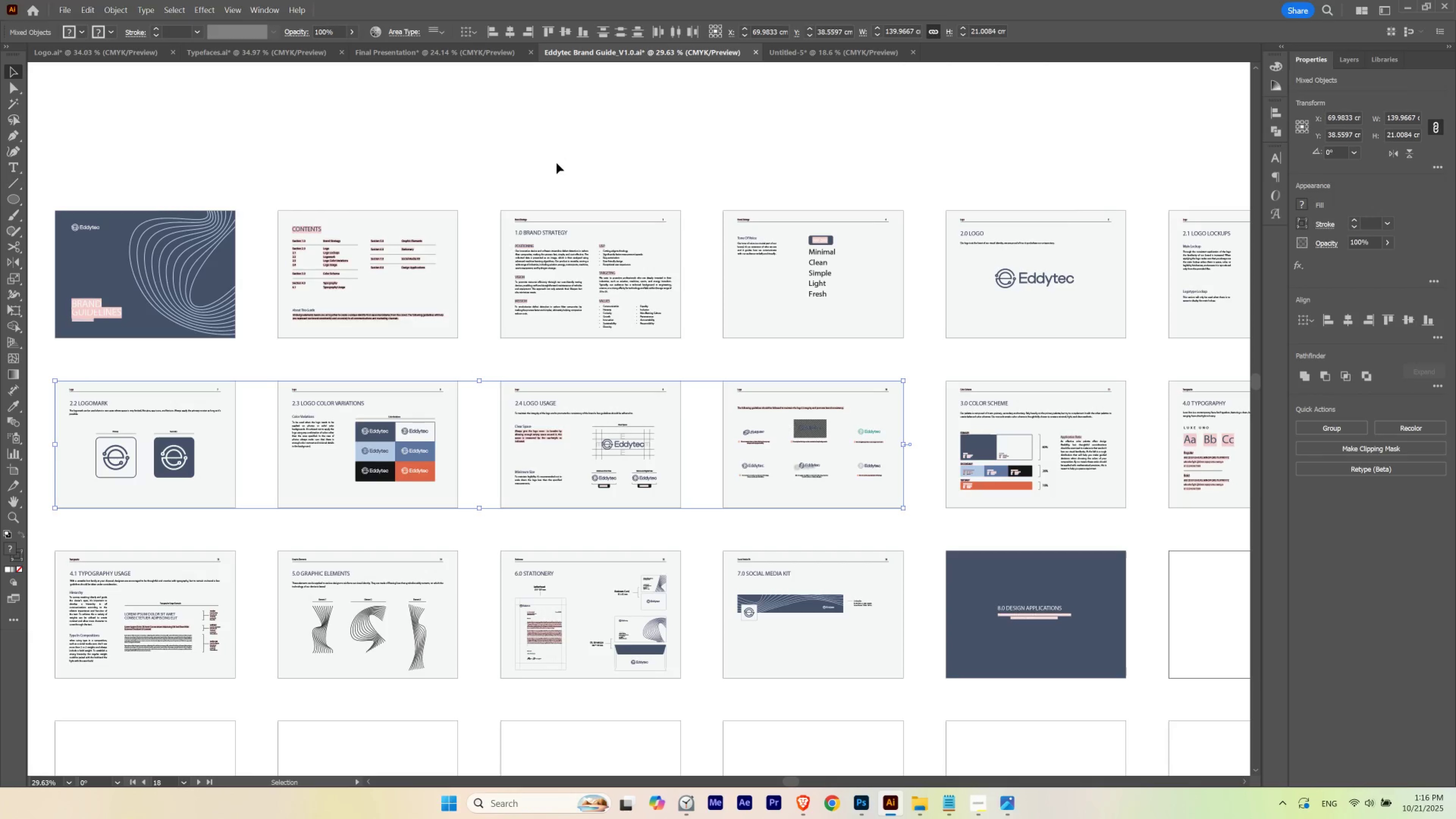 
left_click([556, 163])
 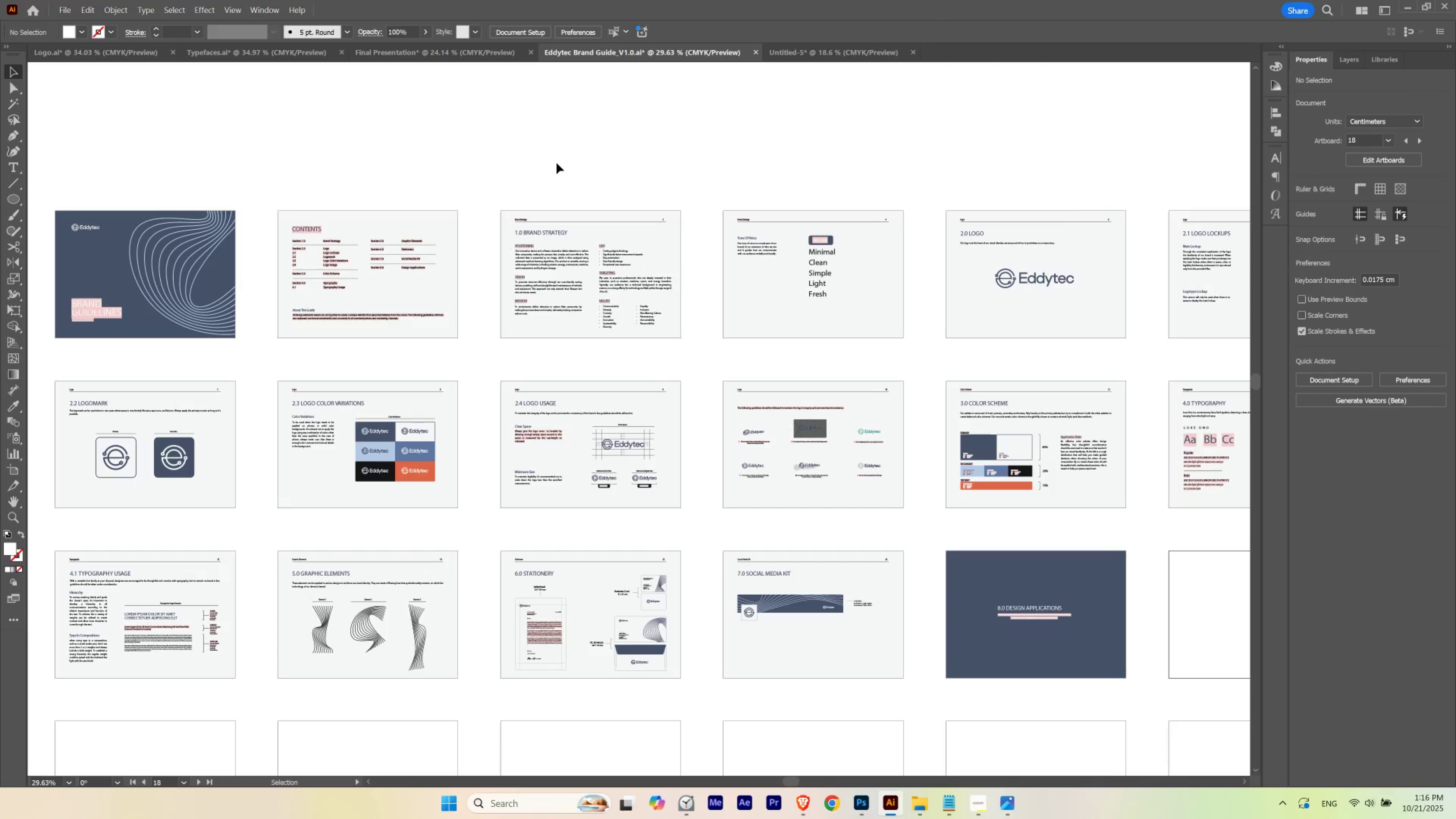 
hold_key(key=Space, duration=2.78)
 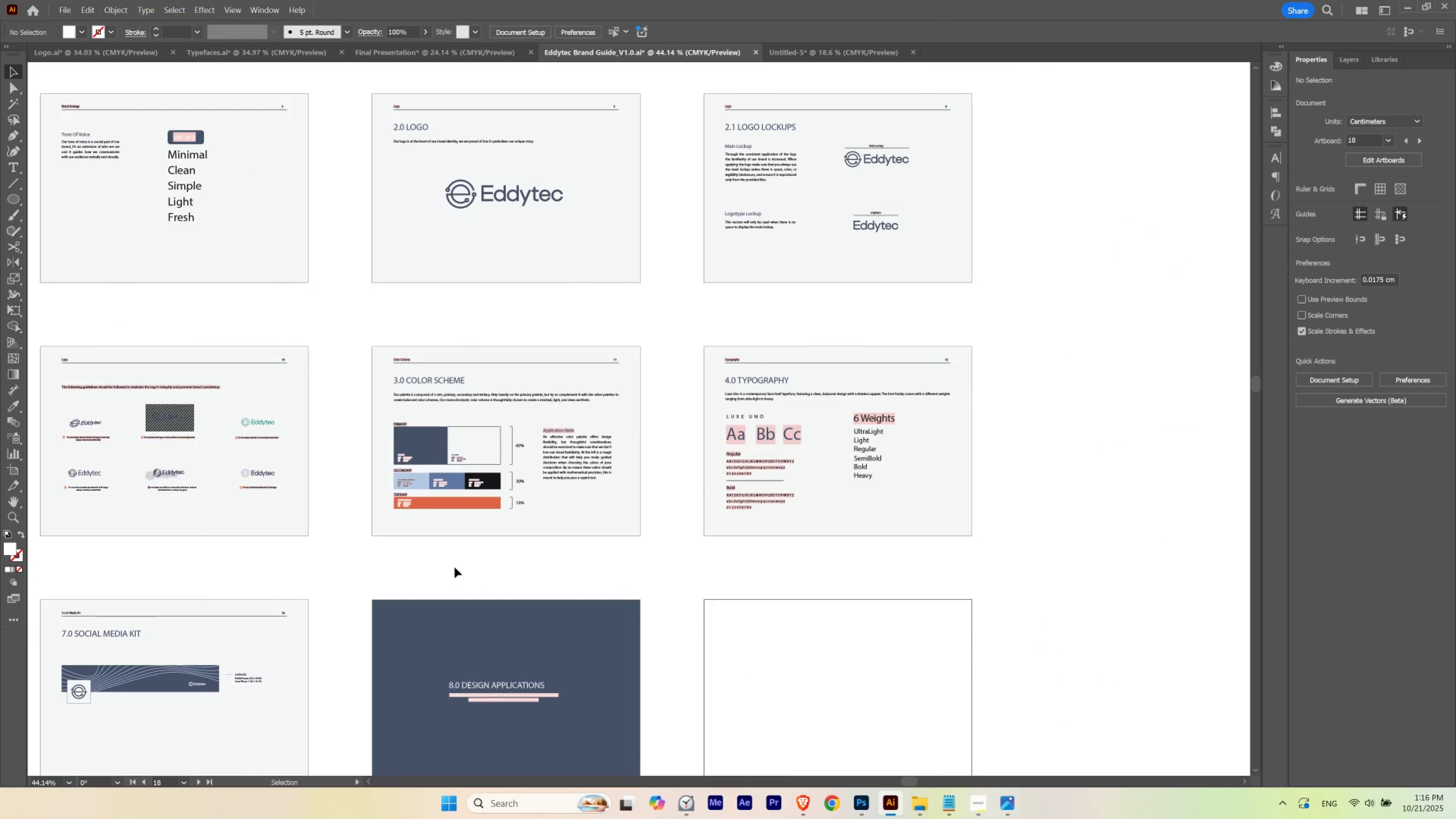 
hold_key(key=ControlLeft, duration=1.3)
 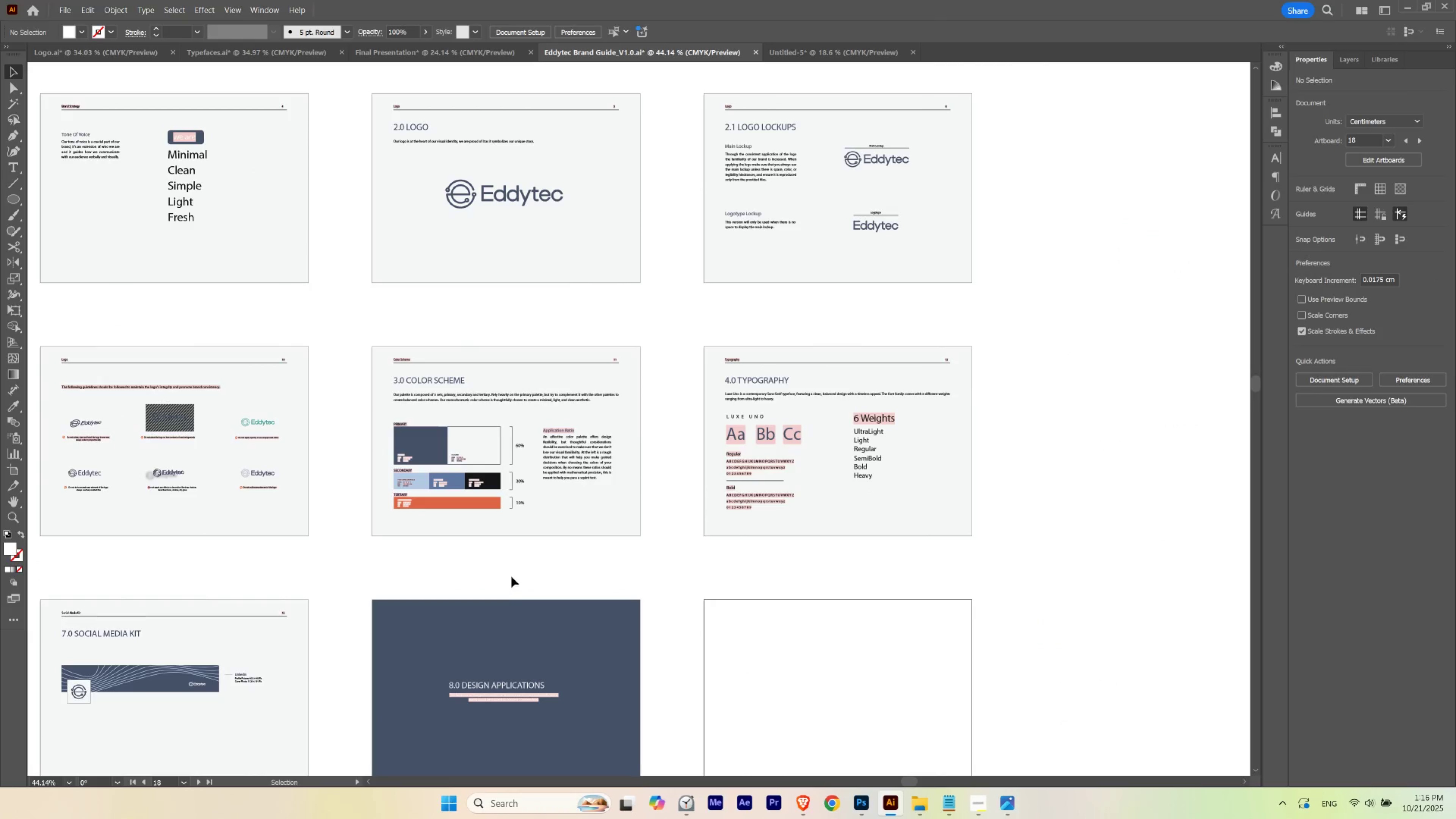 
left_click([455, 567])
 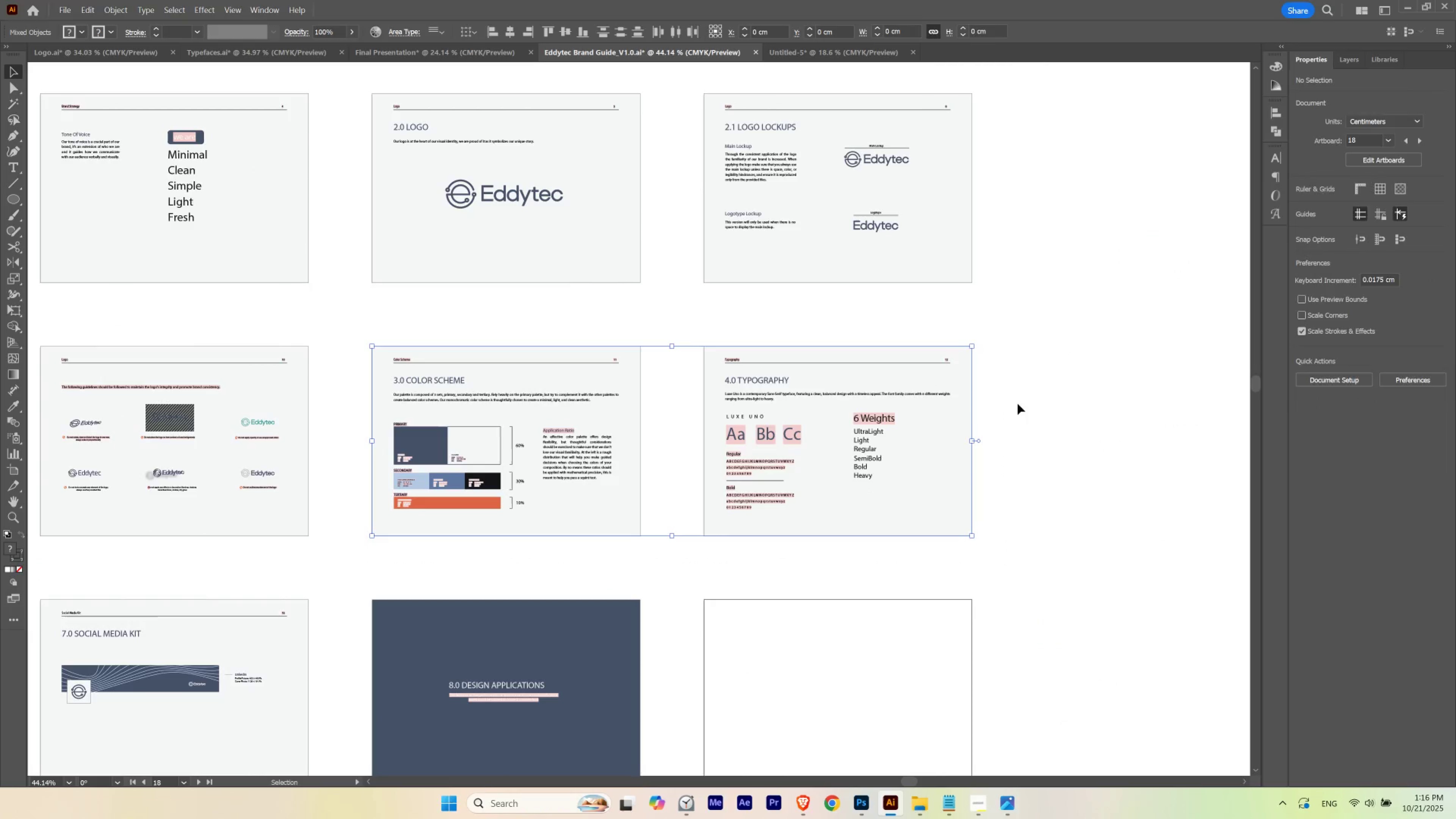 
key(Control+C)
 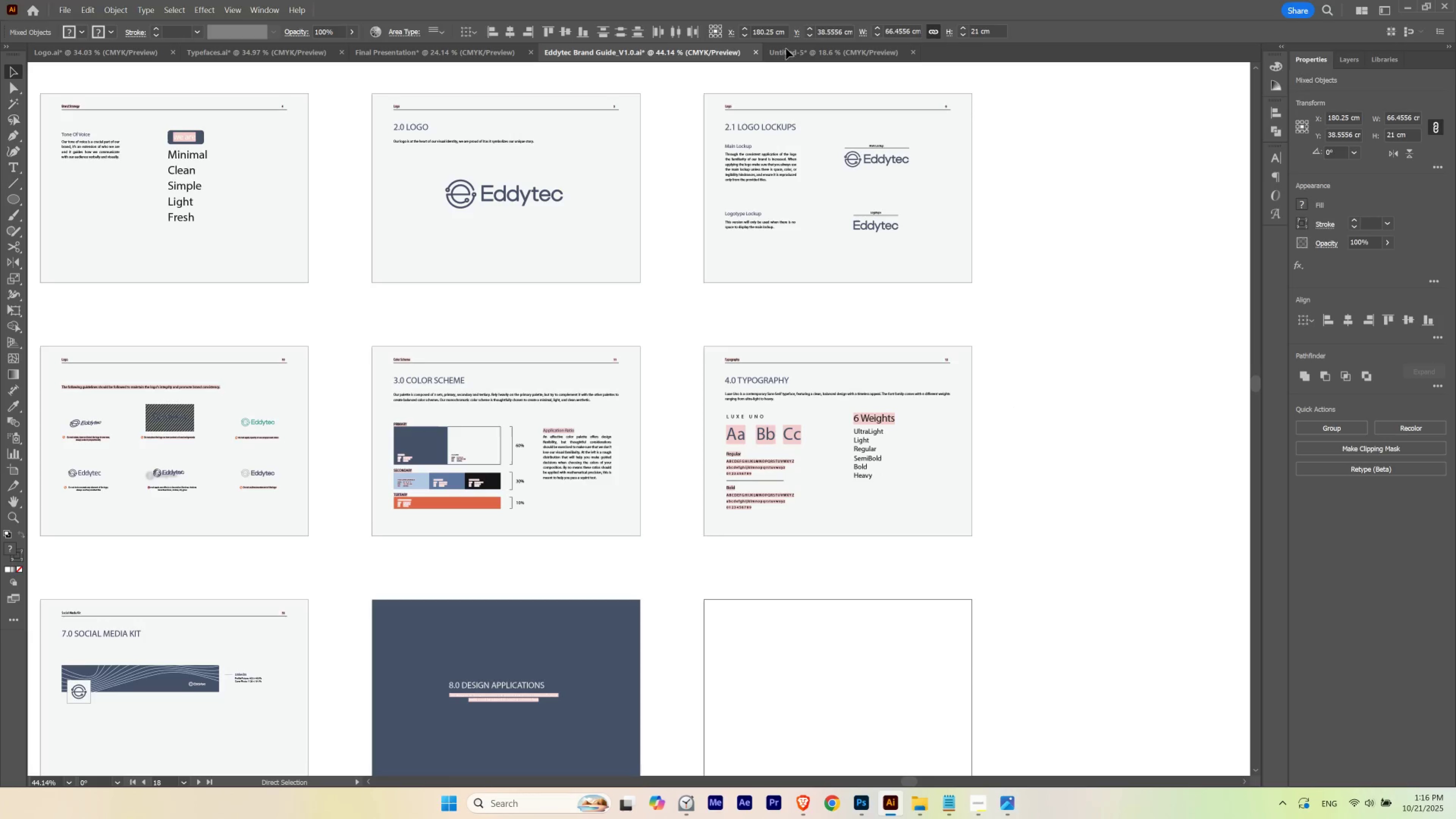 
left_click([786, 49])
 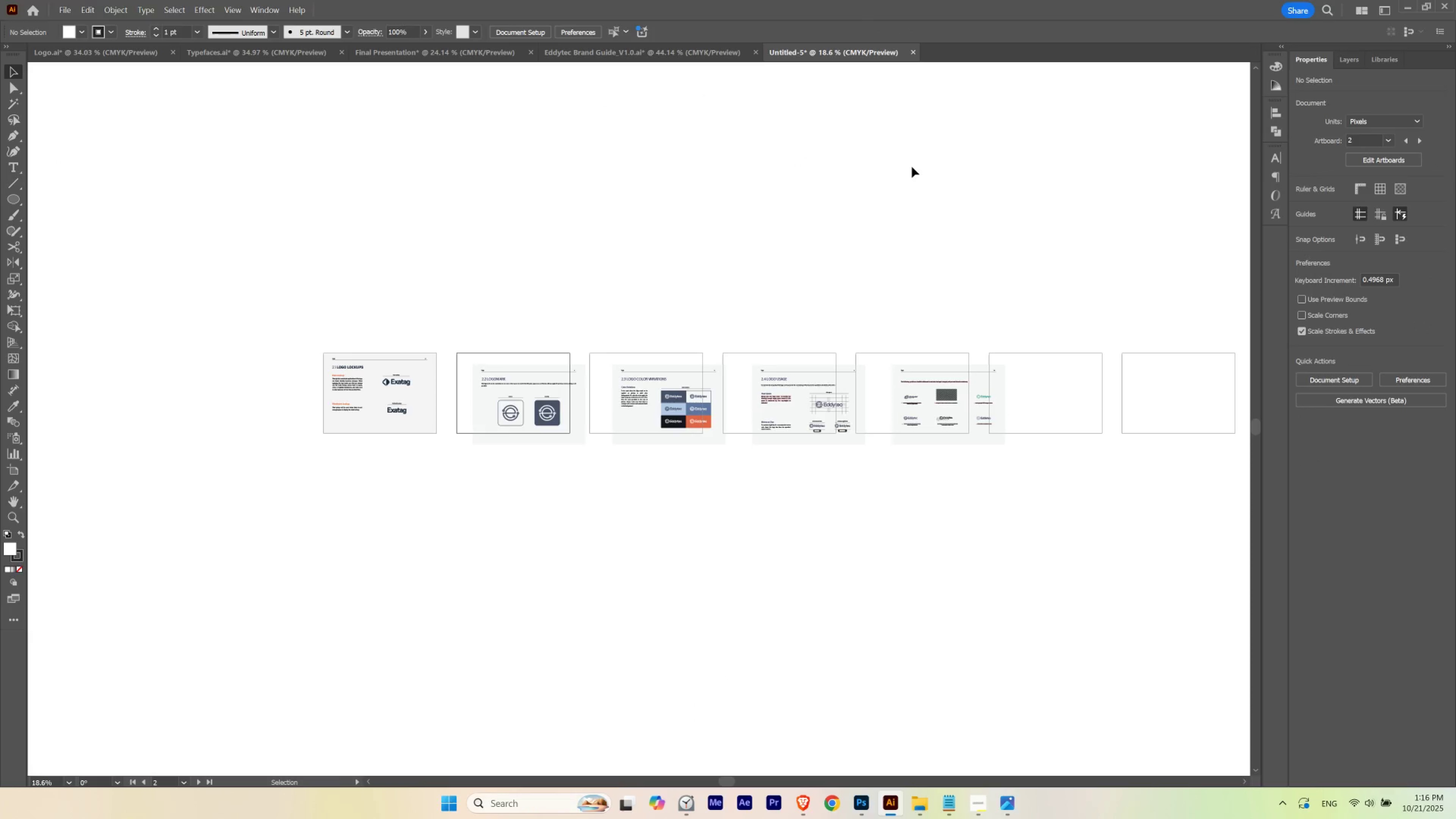 
key(Control+V)
 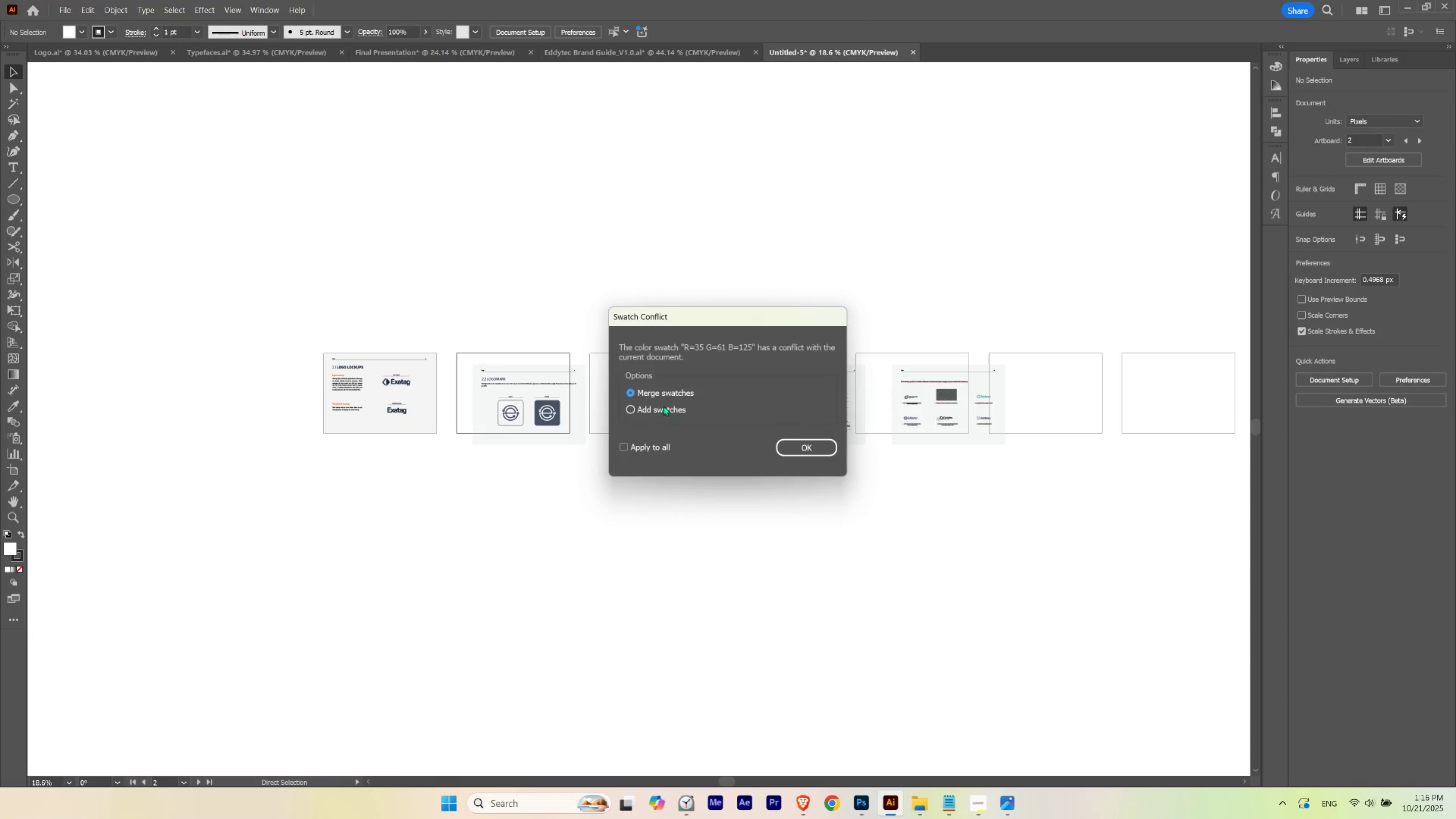 
left_click([805, 445])
 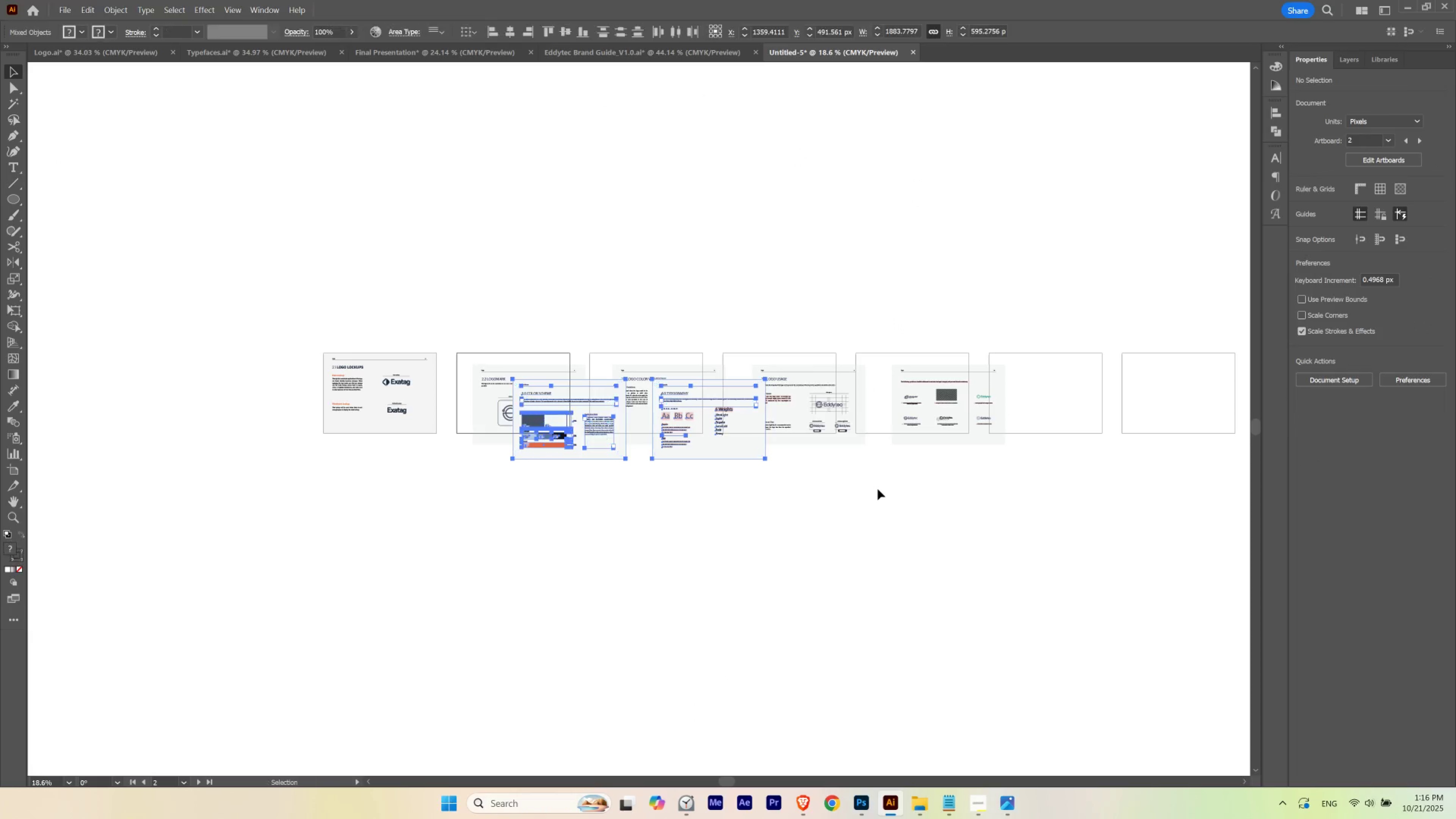 
hold_key(key=Space, duration=0.5)
 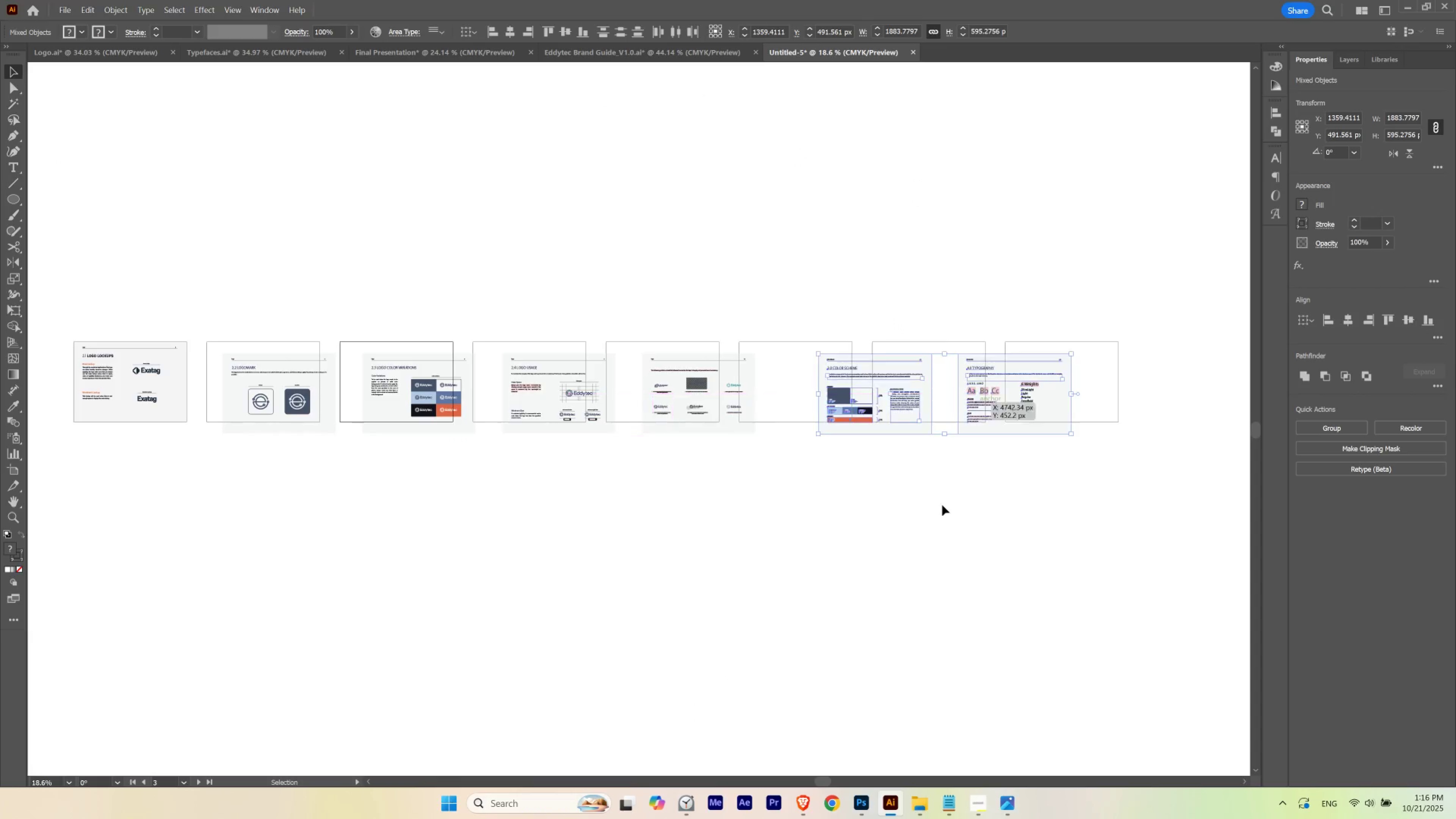 
left_click([904, 543])
 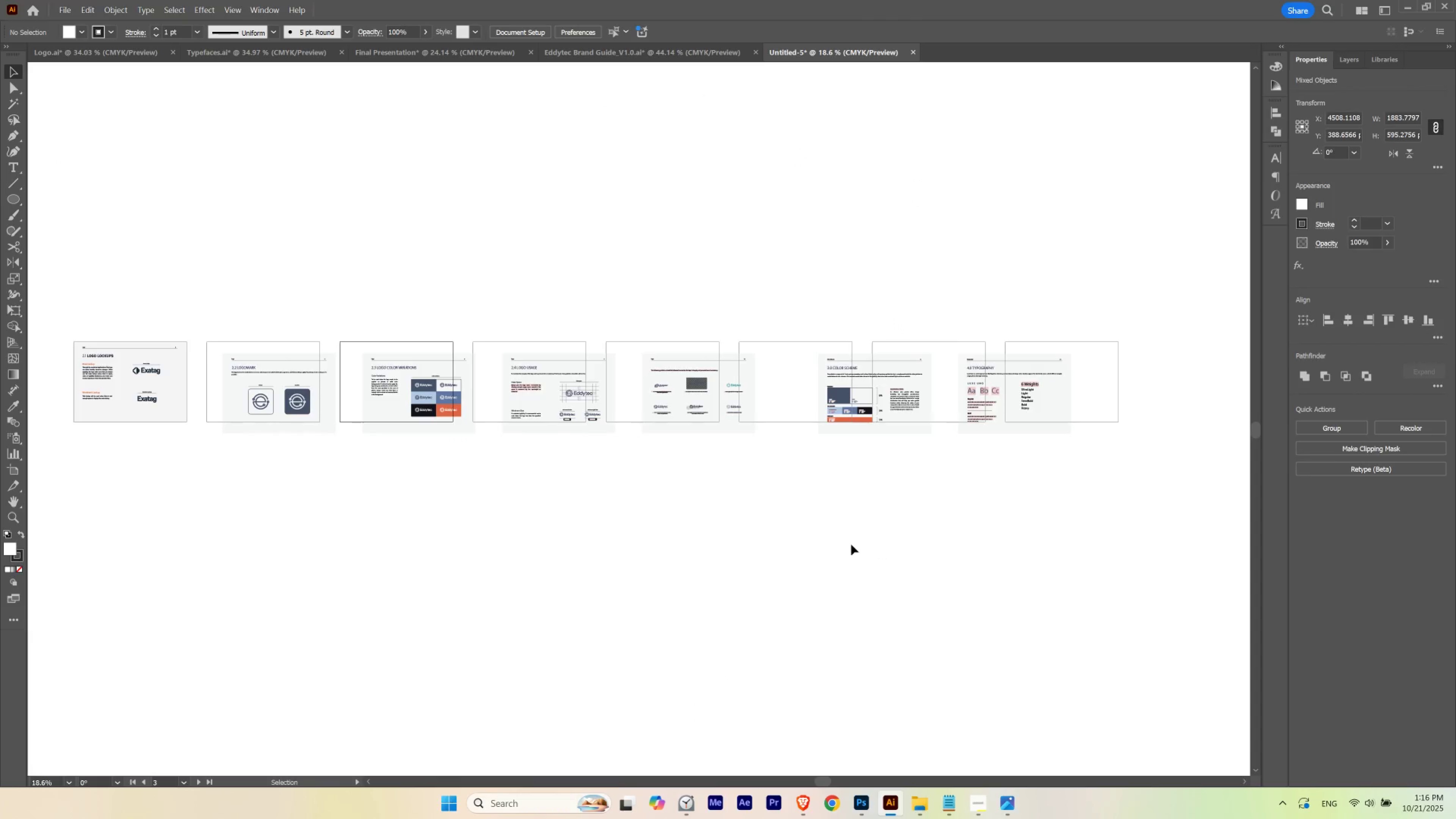 
hold_key(key=Space, duration=4.26)
 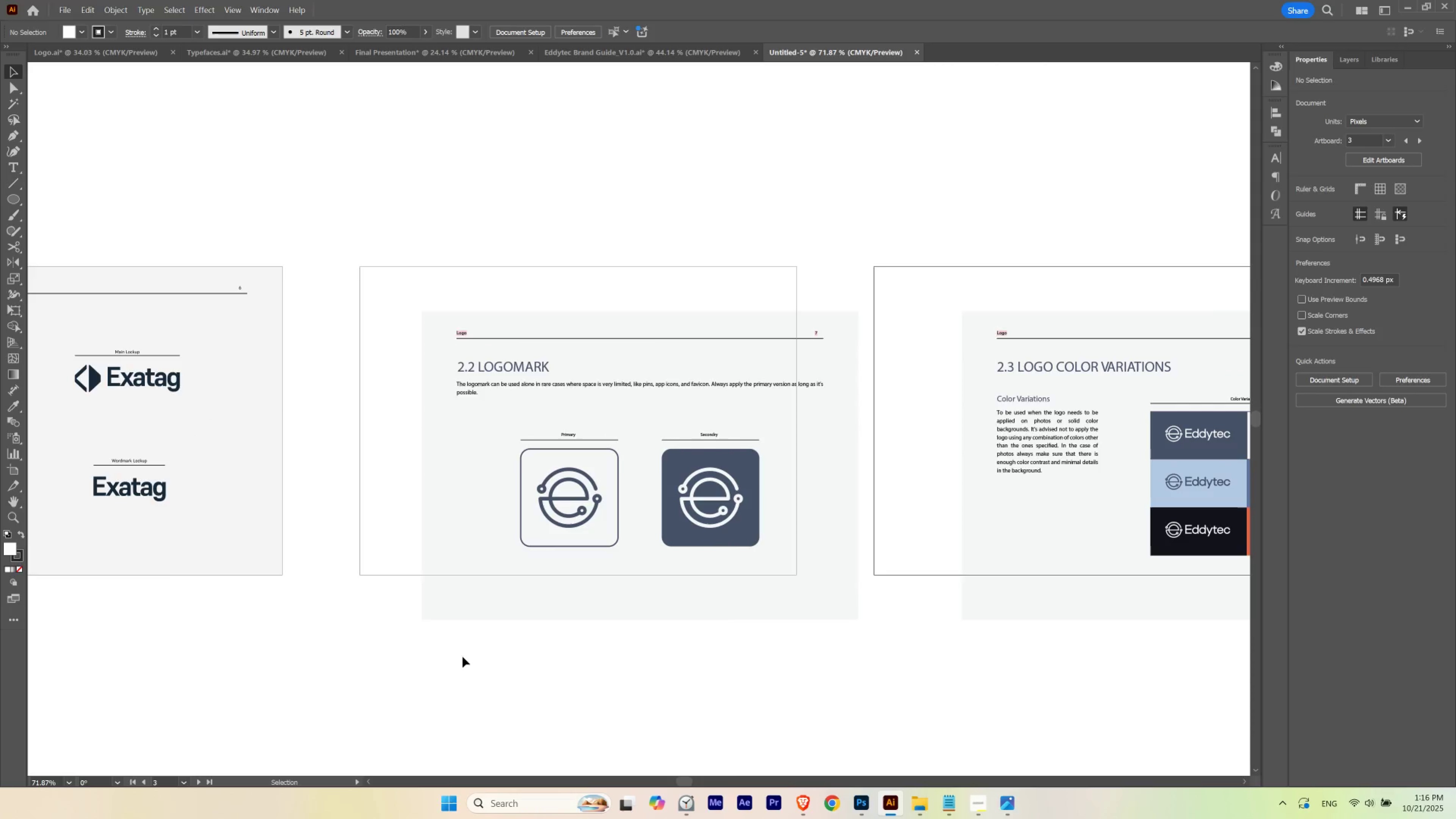 
key(Control+ControlLeft)
 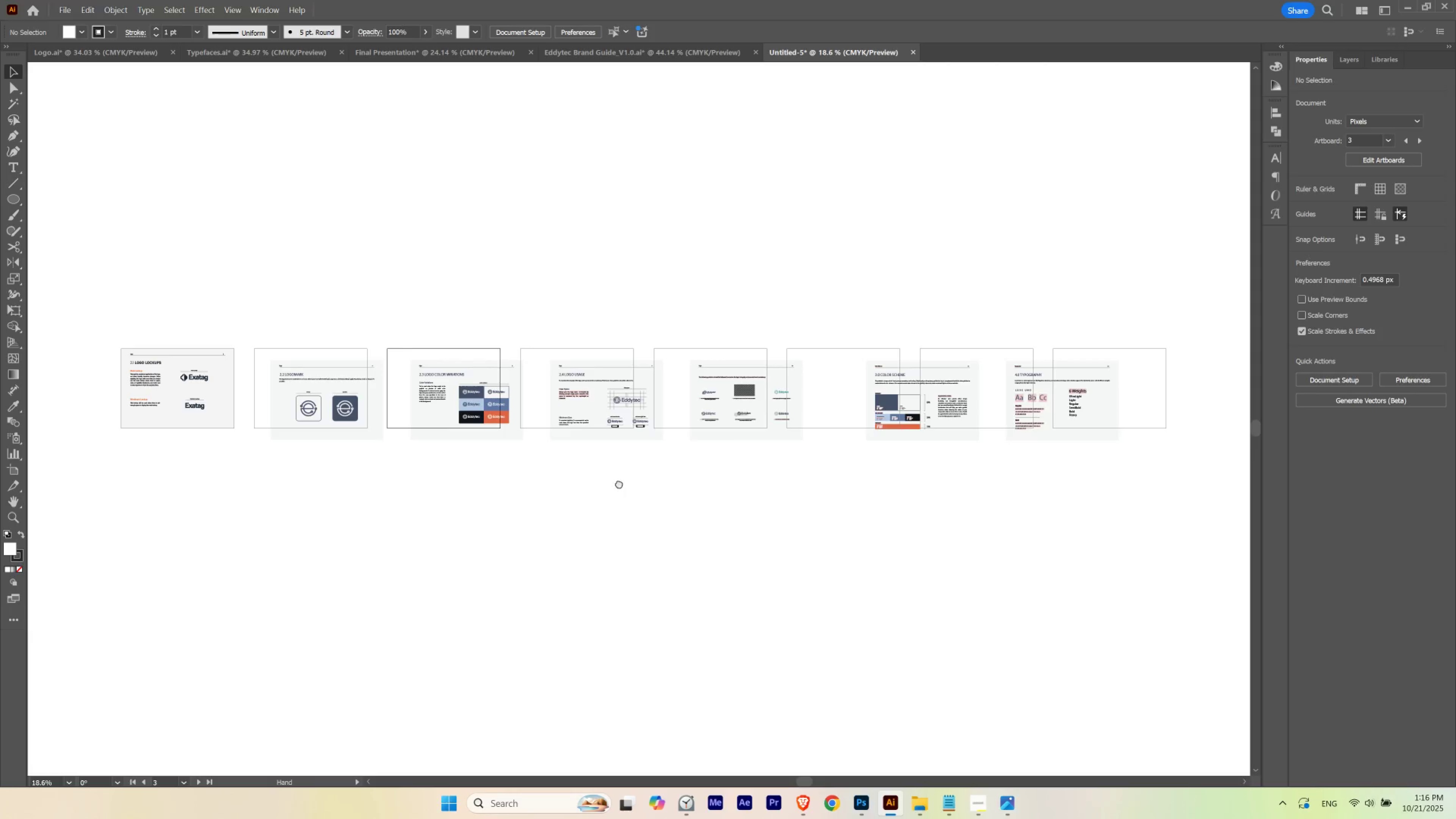 
hold_key(key=ControlLeft, duration=0.84)
 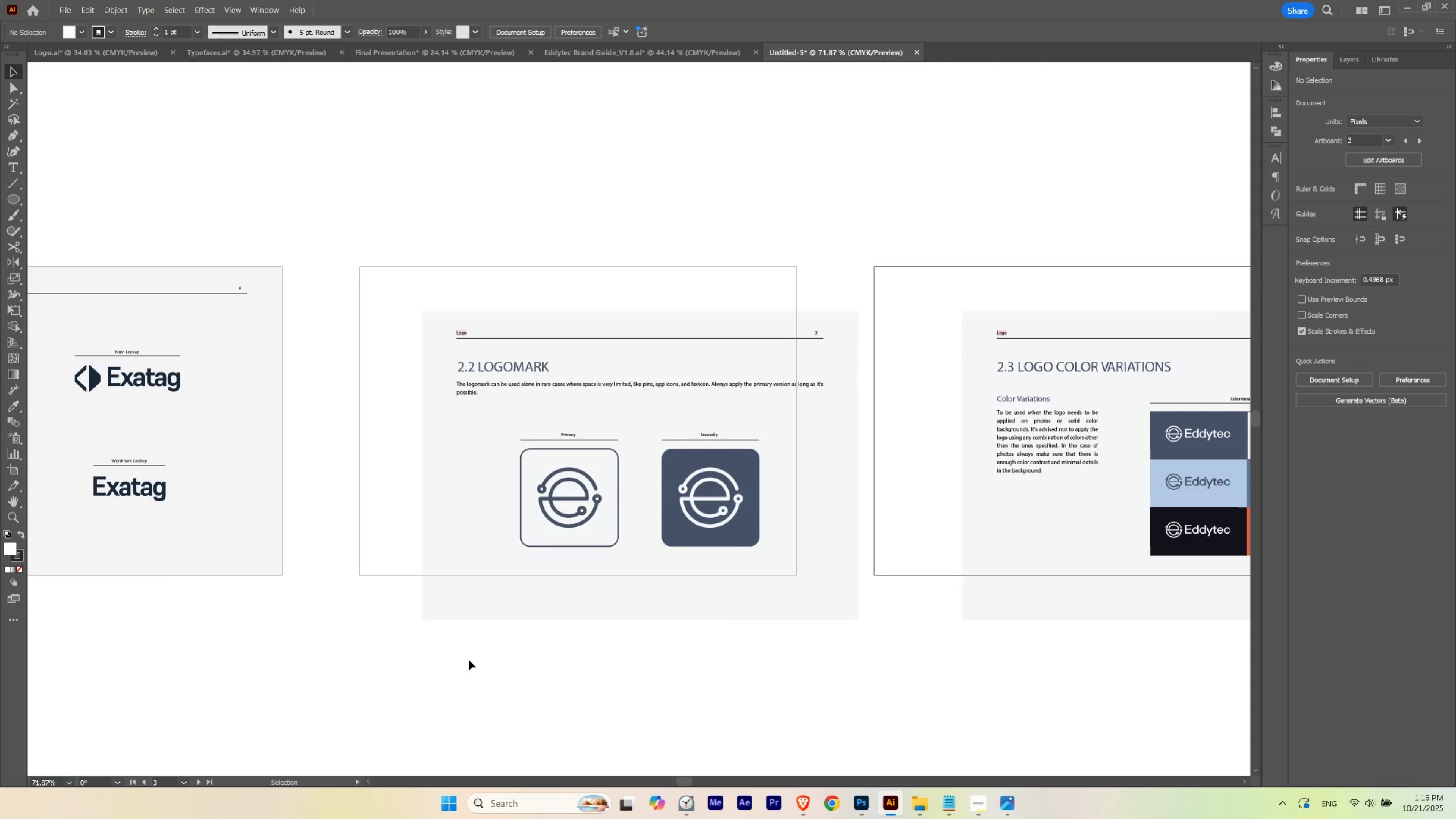 
left_click([469, 659])
 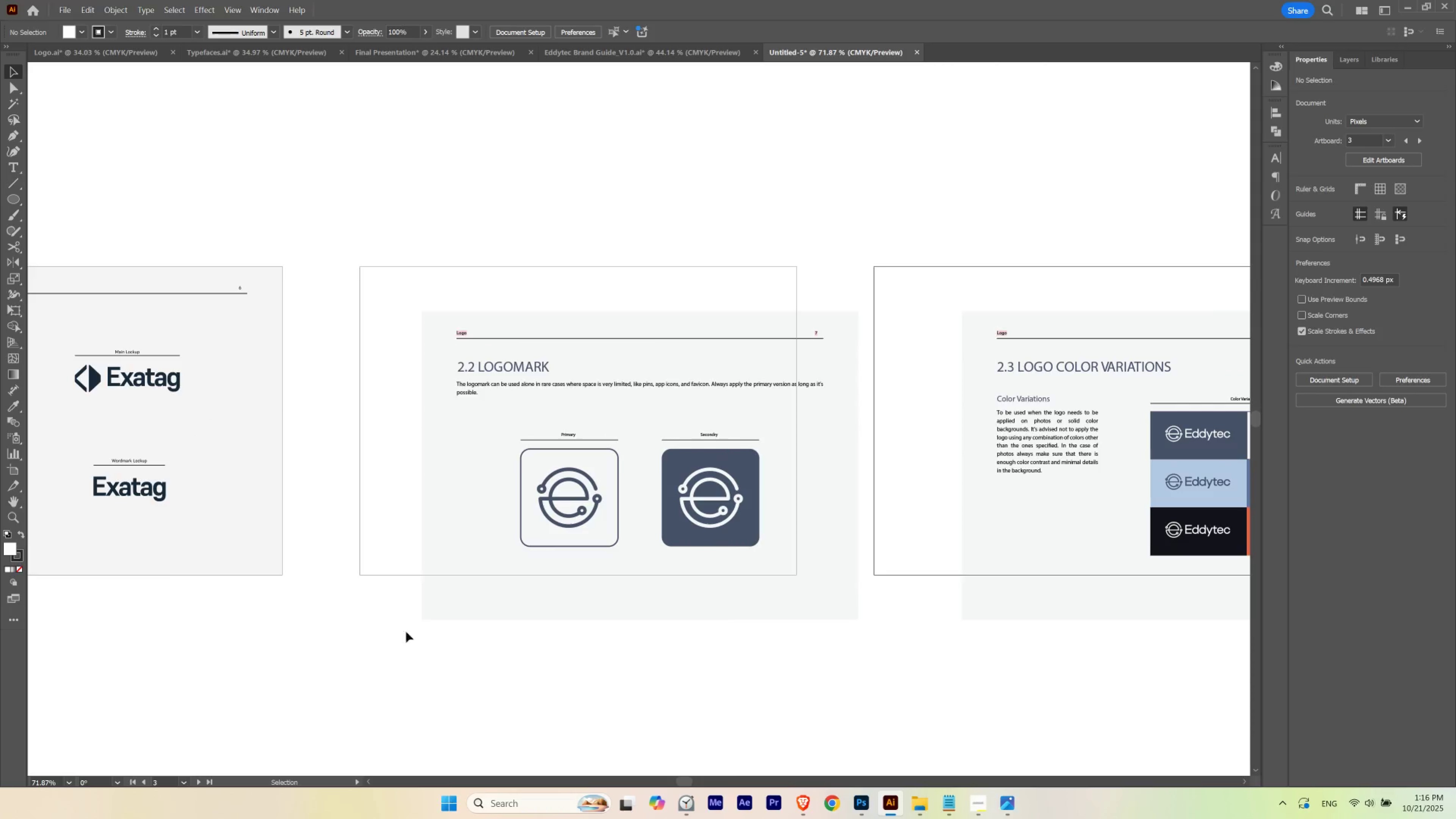 
hold_key(key=ControlLeft, duration=0.41)
 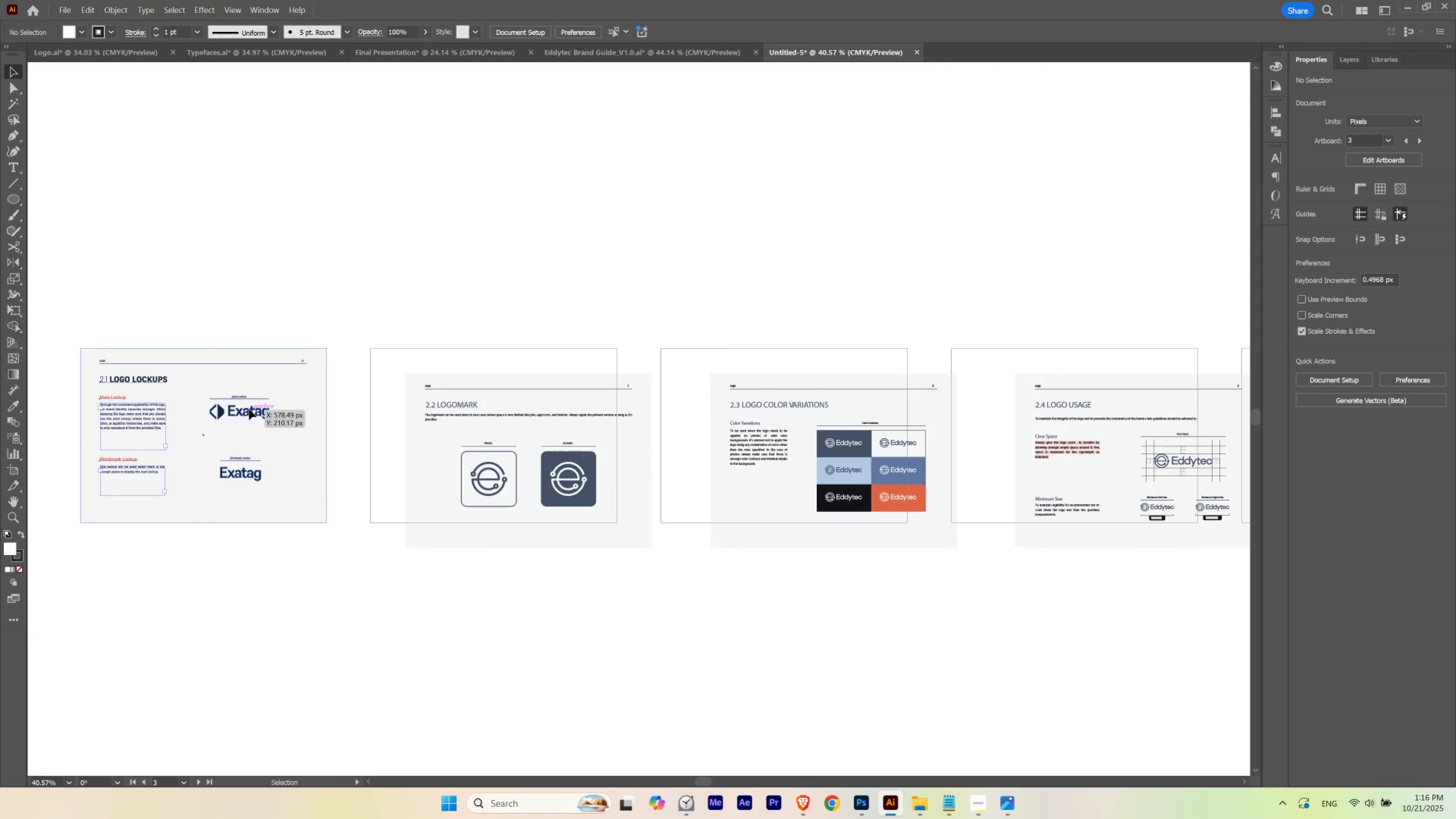 
hold_key(key=Space, duration=0.54)
 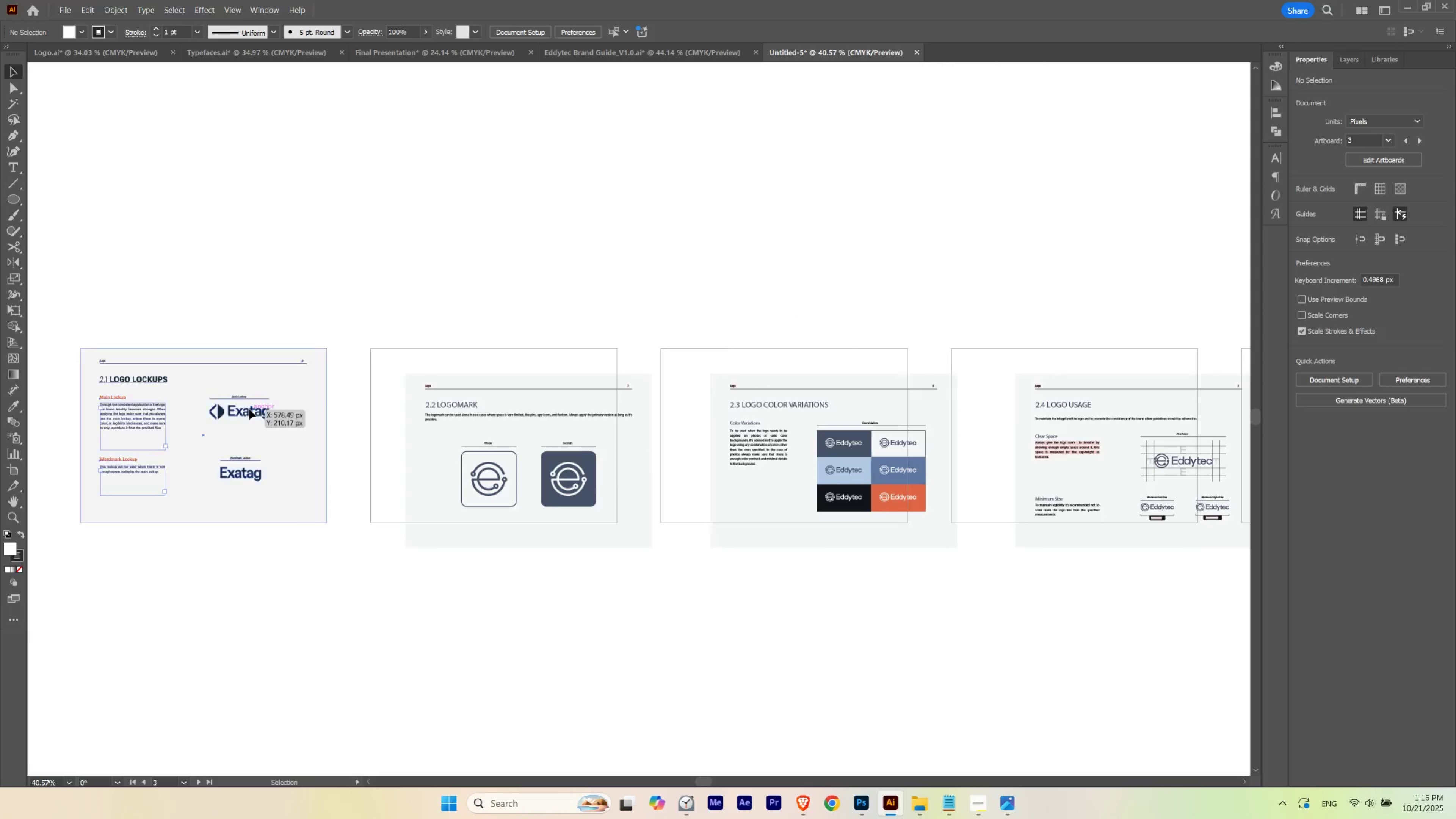 
left_click([249, 409])
 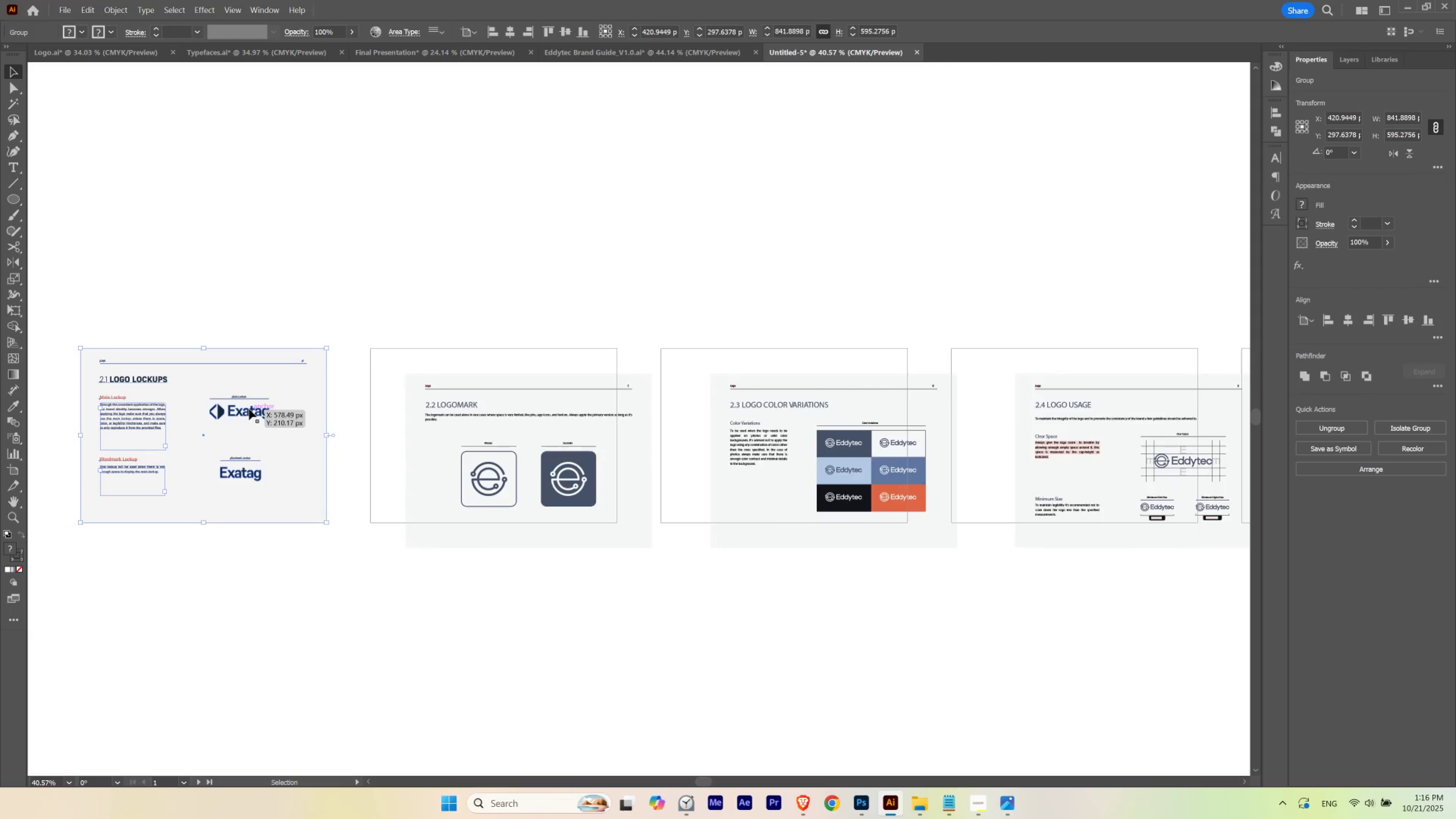 
key(Delete)
 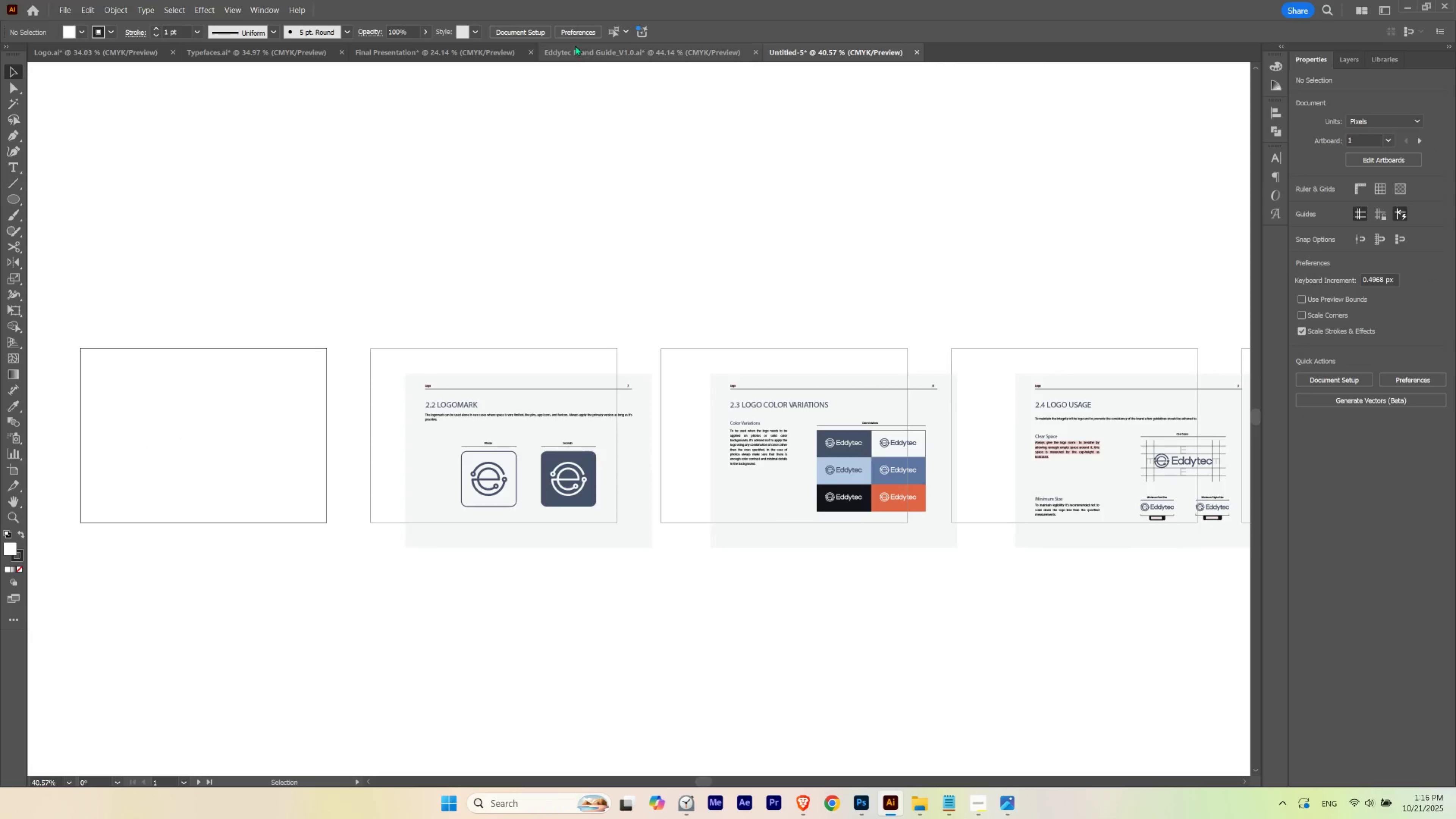 
left_click([572, 44])
 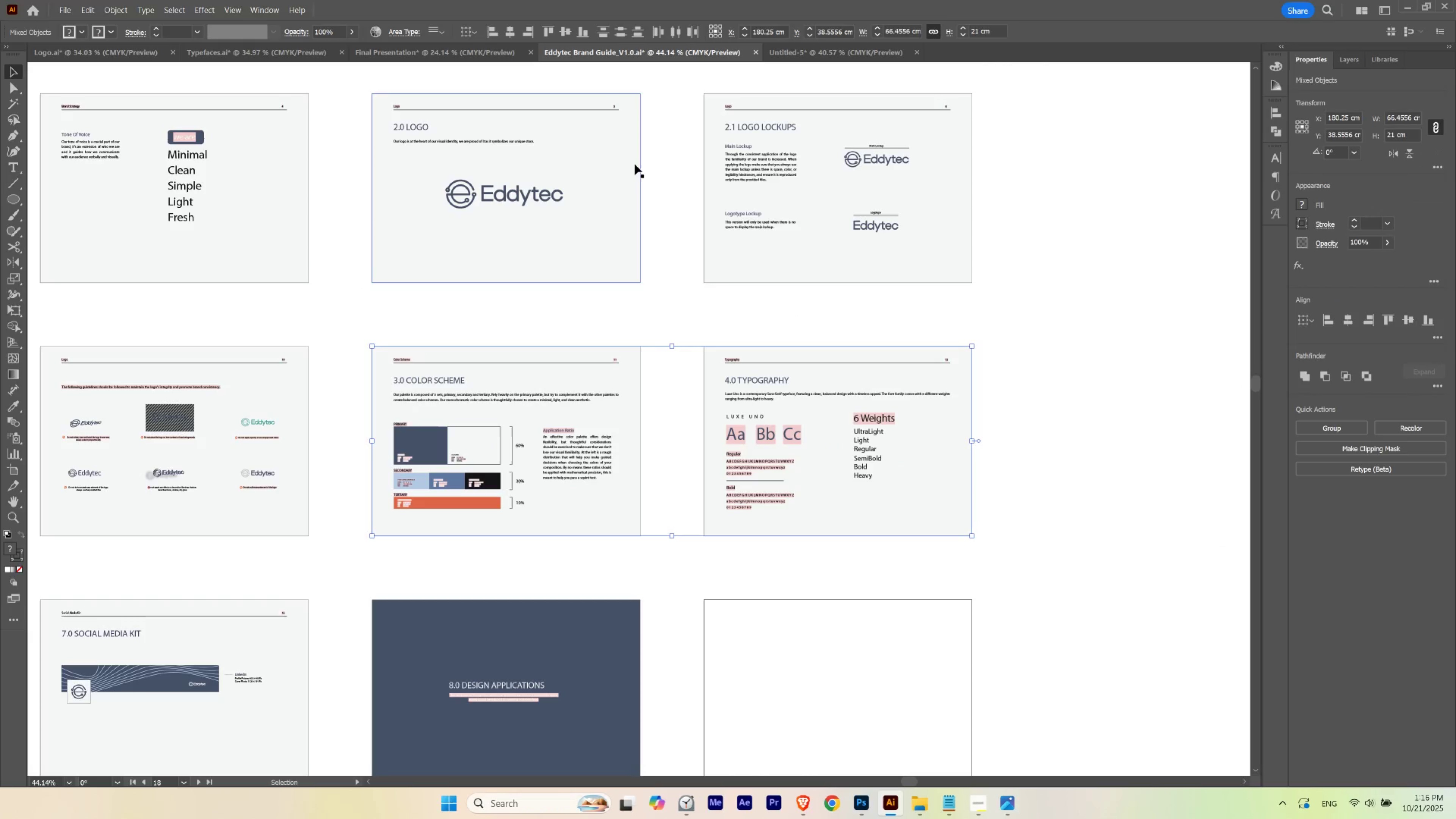 
hold_key(key=Space, duration=0.45)
 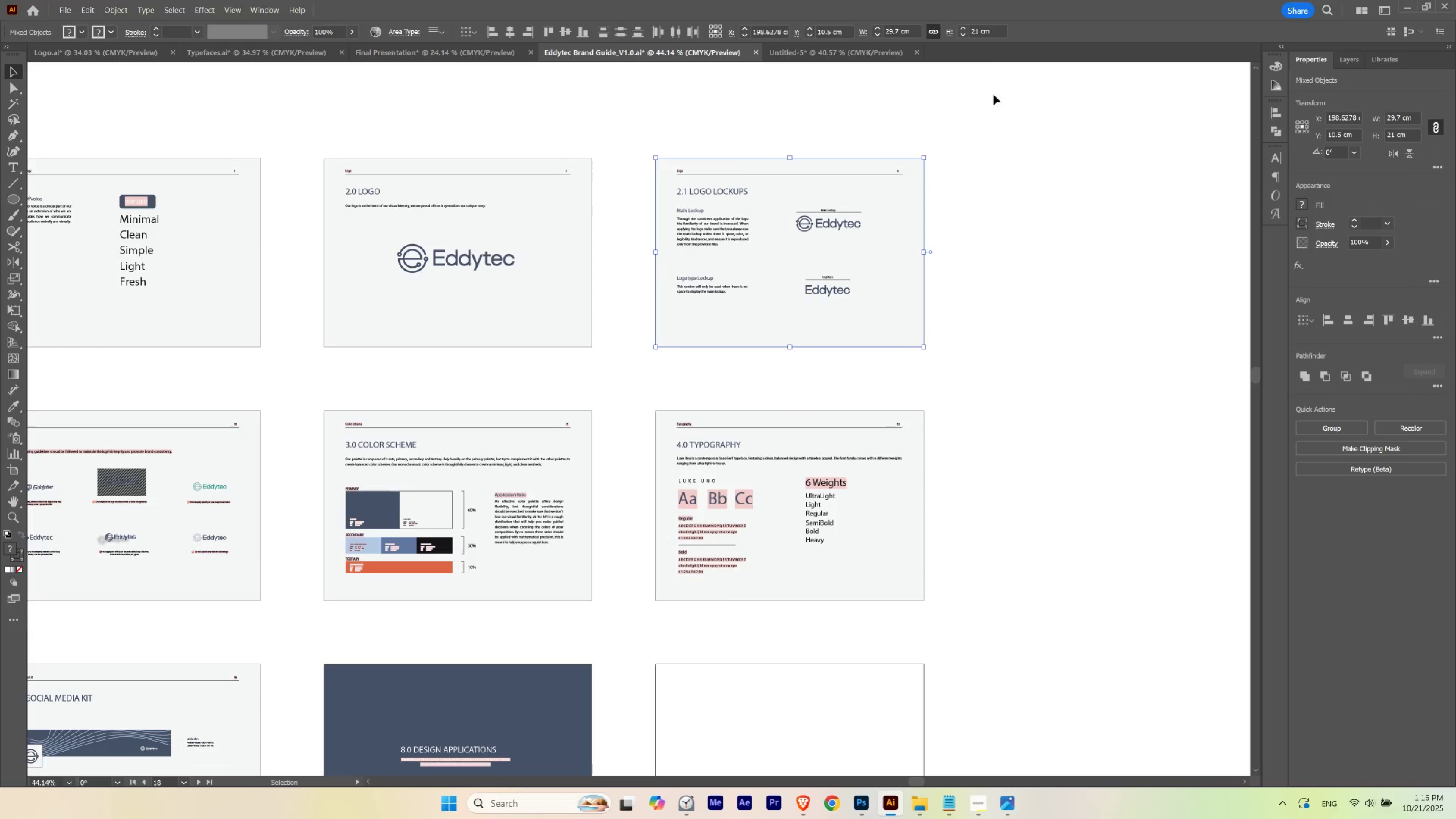 
key(Control+C)
 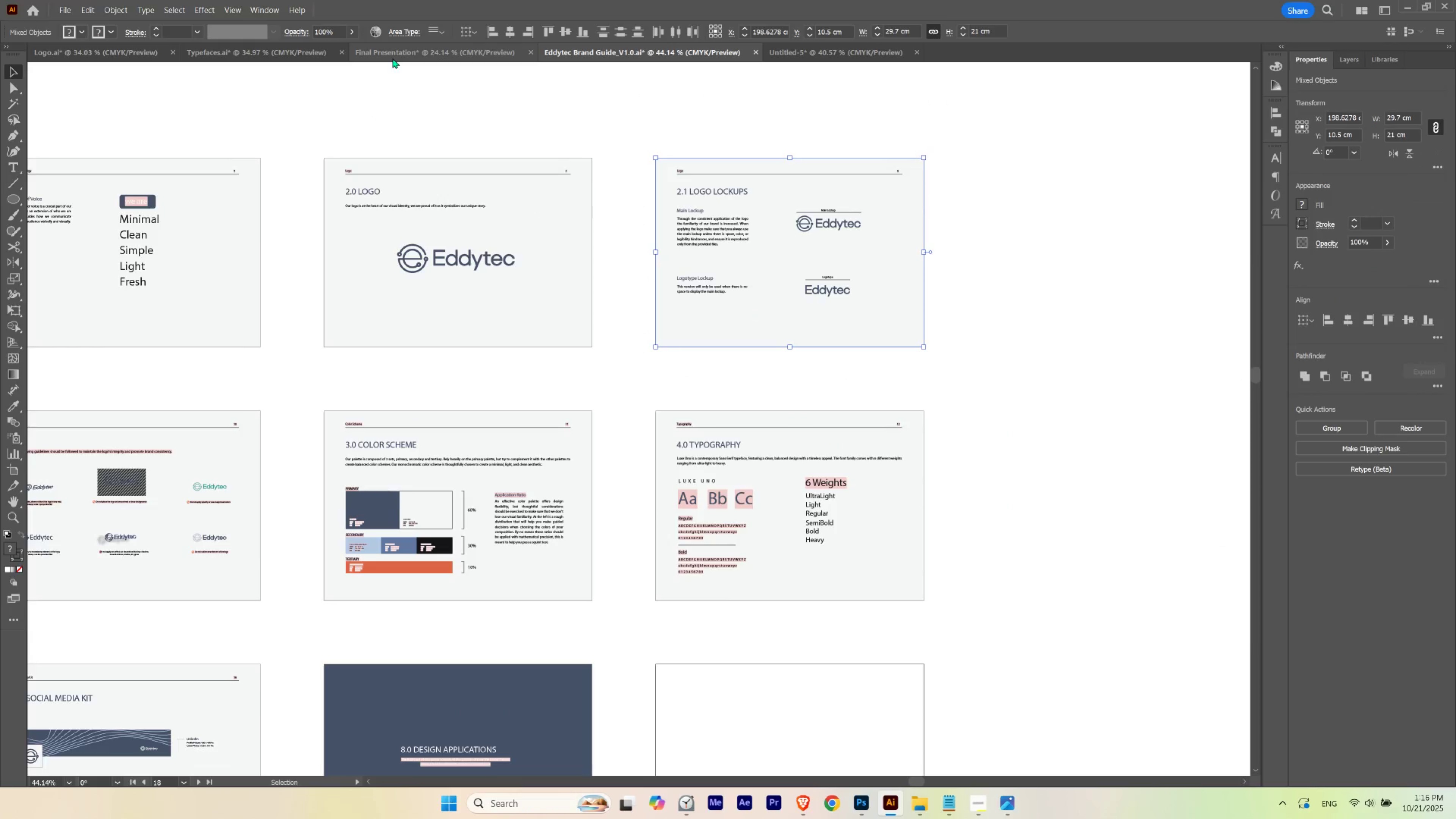 
left_click([392, 58])
 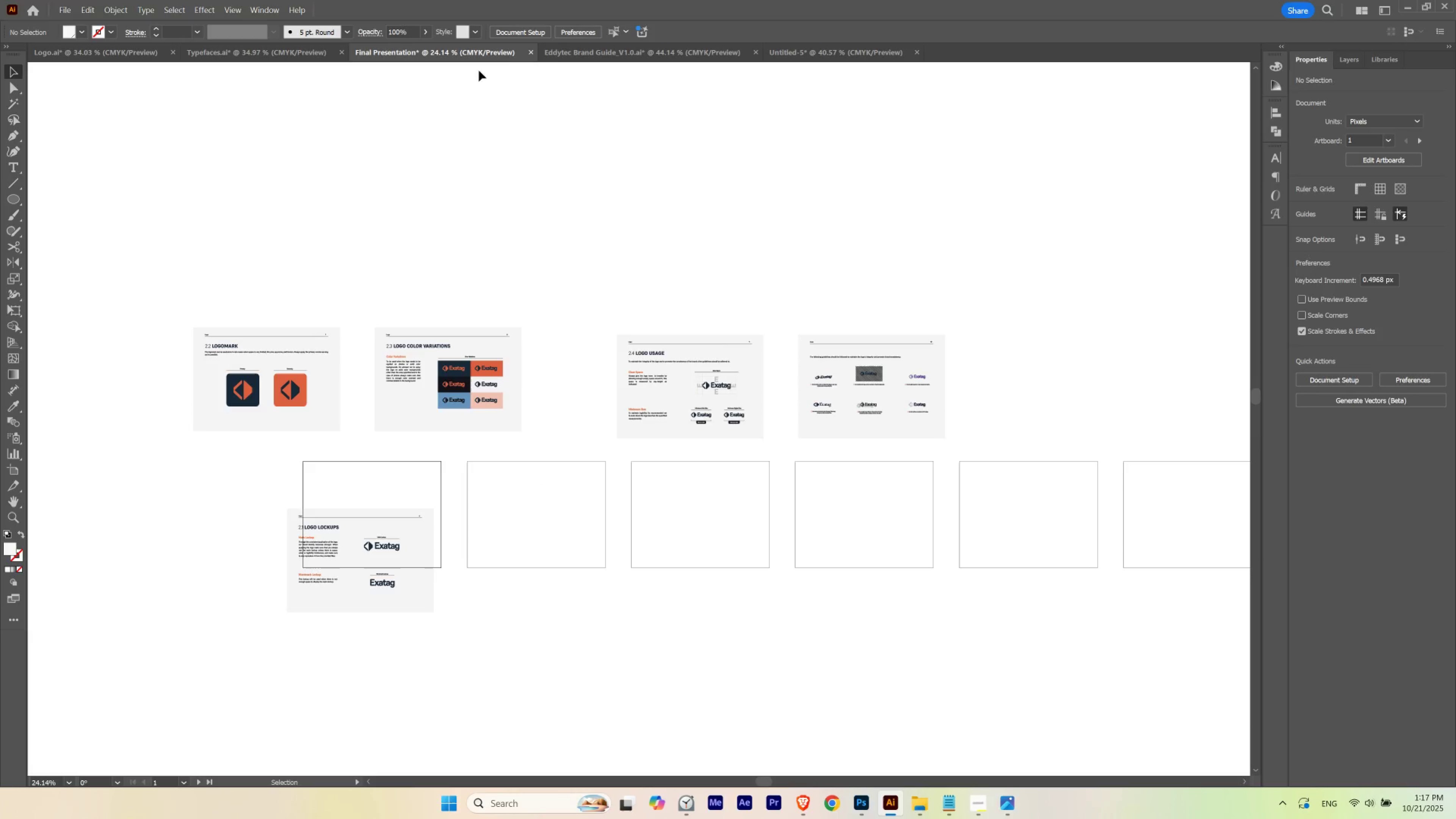 
left_click([578, 54])
 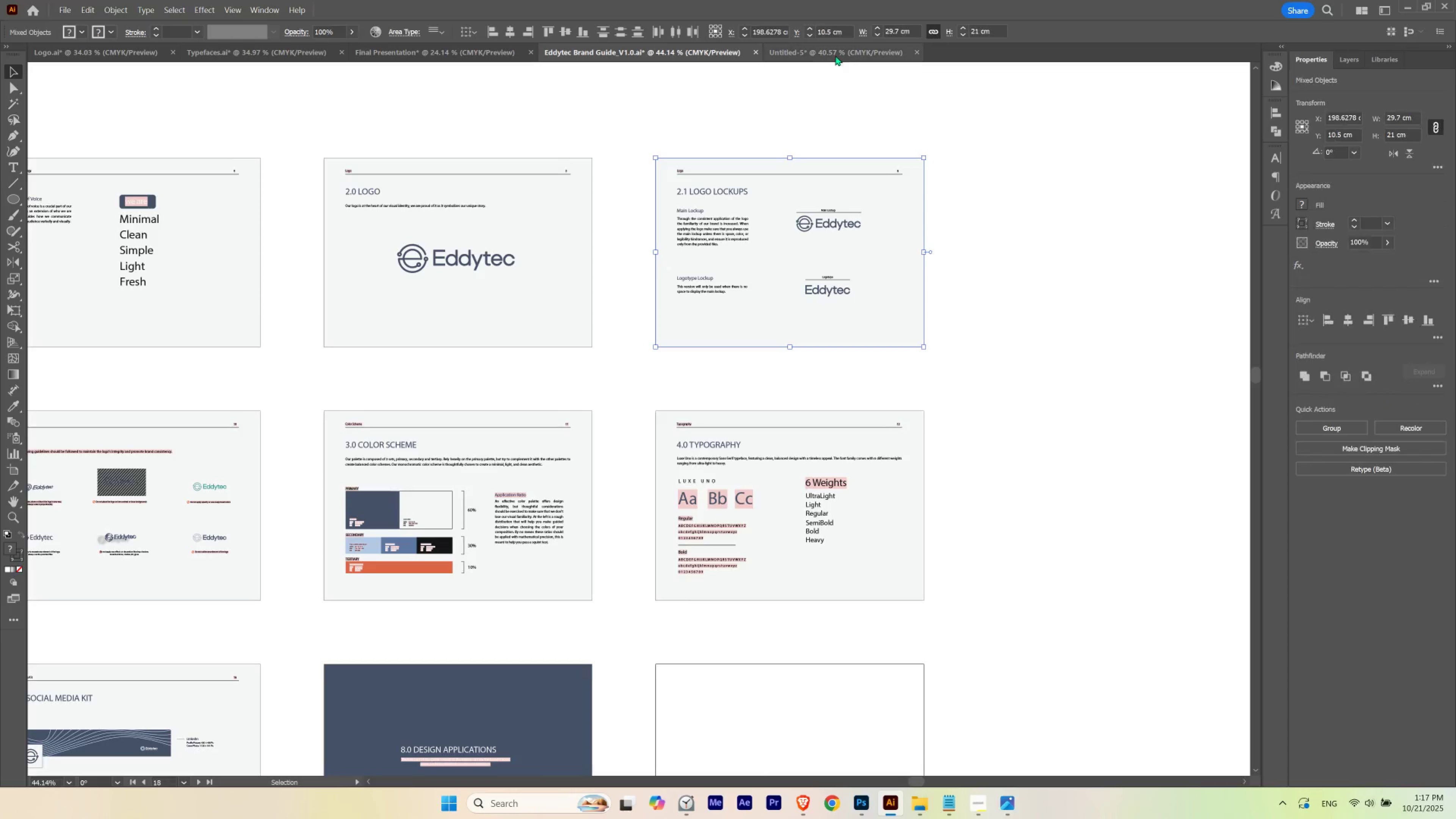 
left_click([830, 53])
 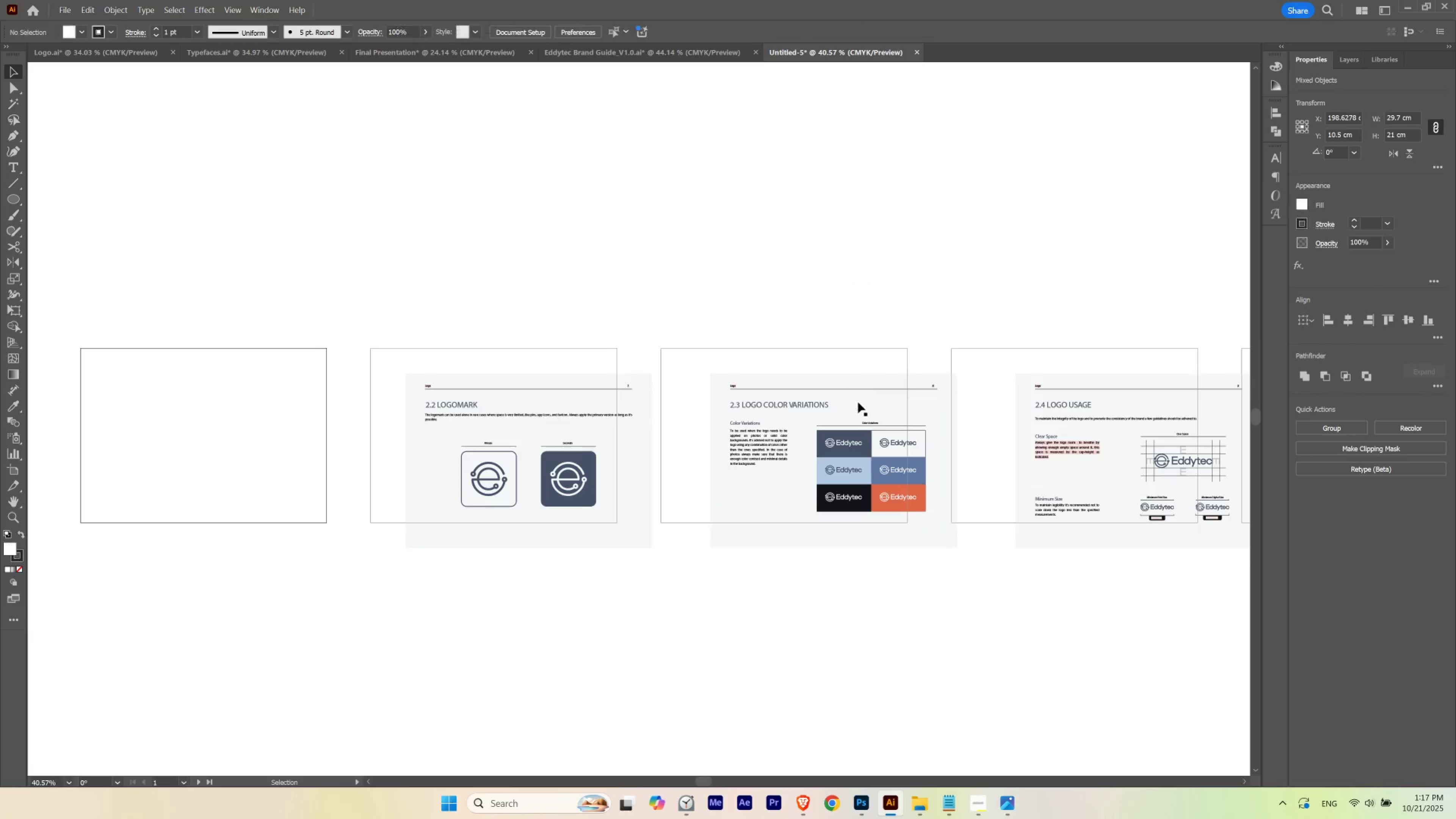 
key(Control+V)
 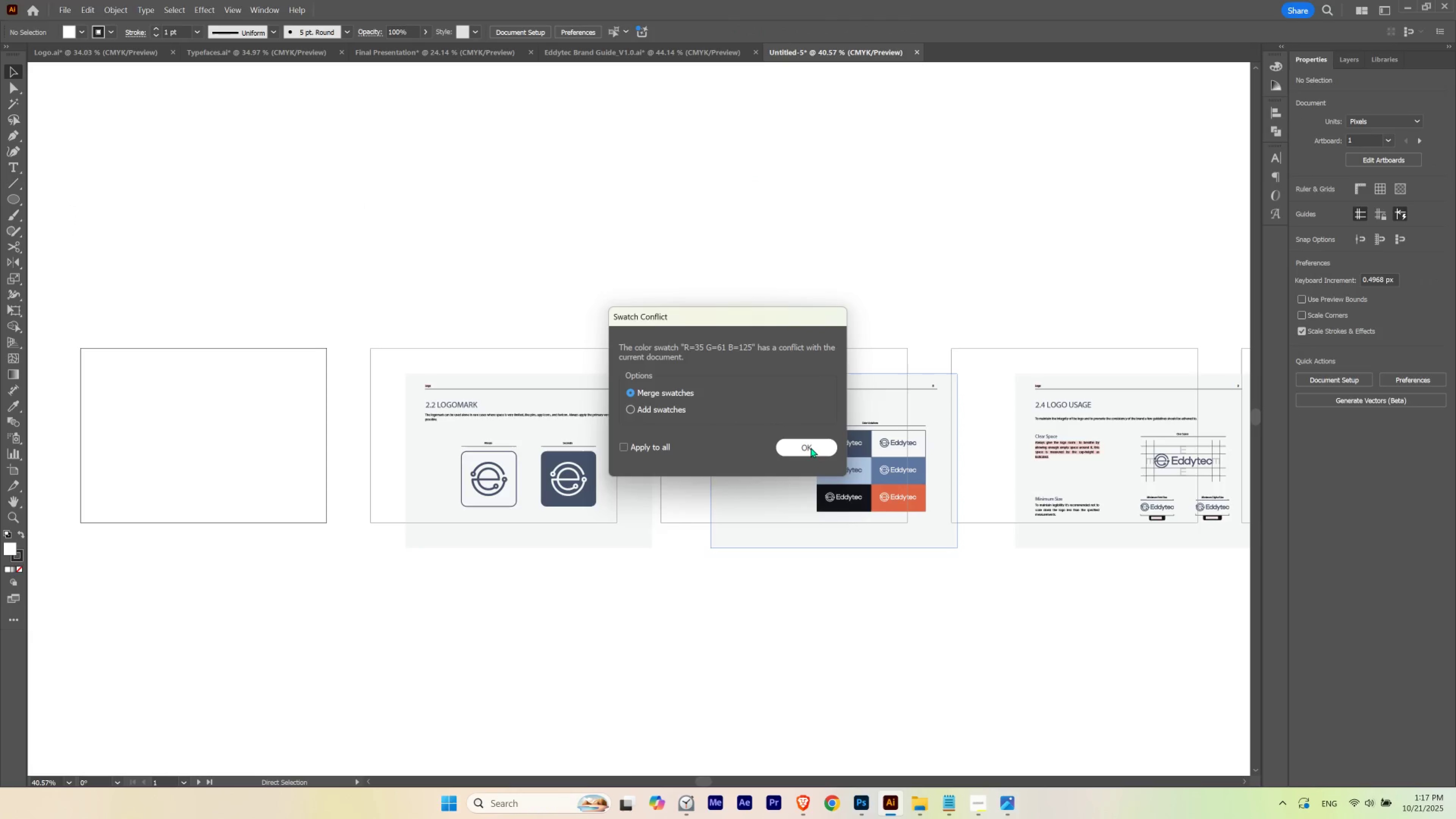 
left_click([810, 446])
 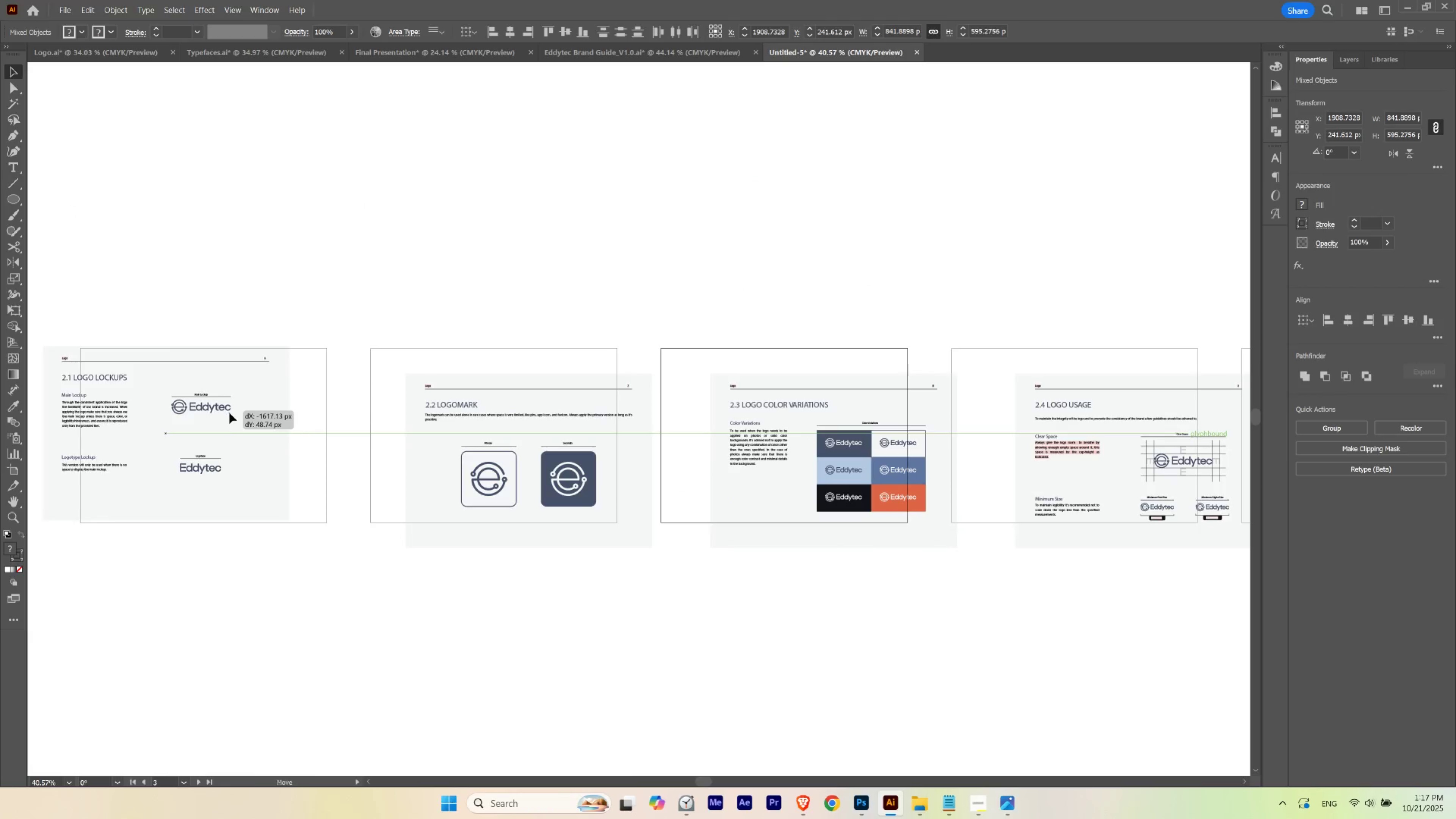 
key(Control+G)
 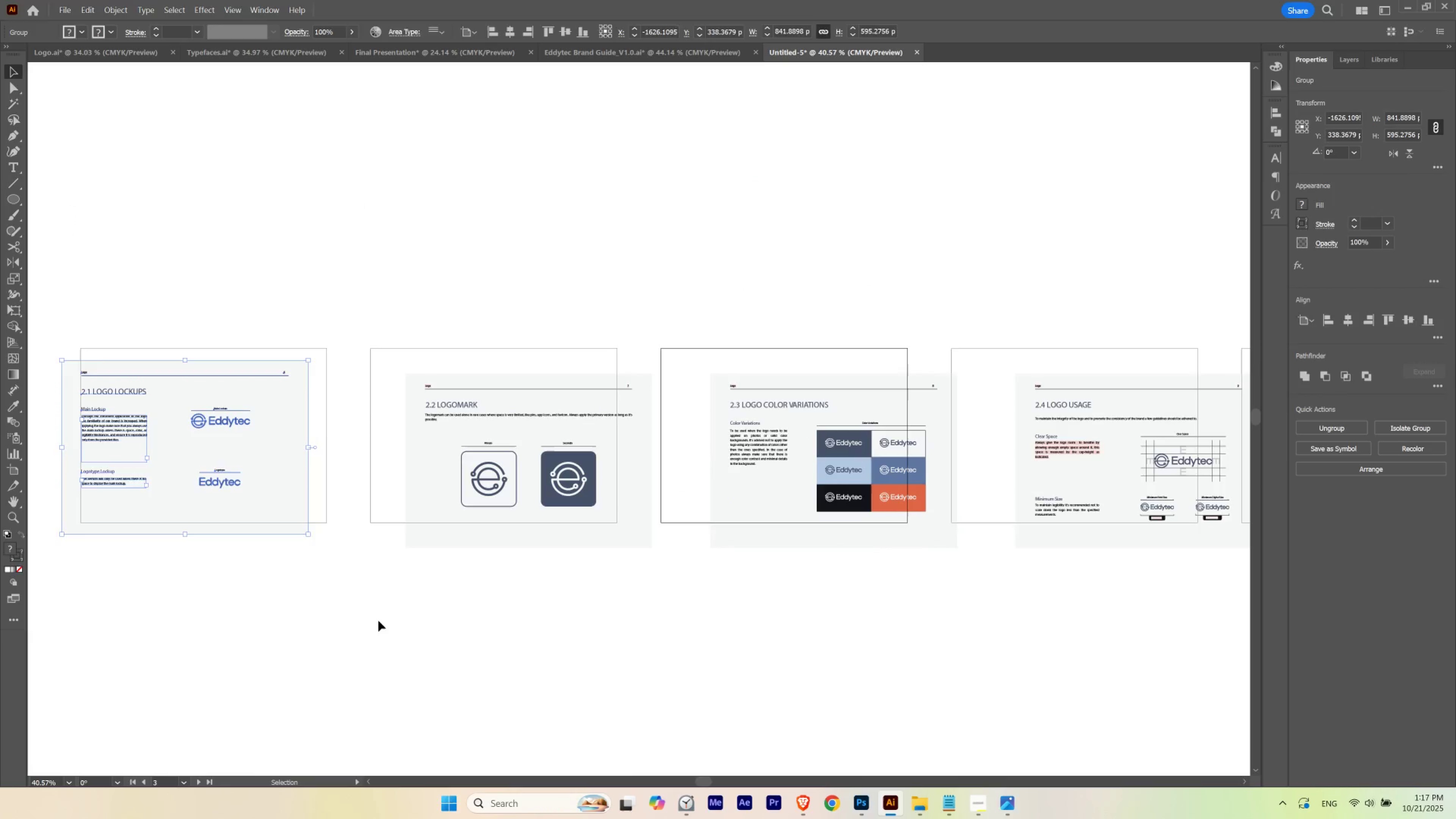 
hold_key(key=Space, duration=0.4)
 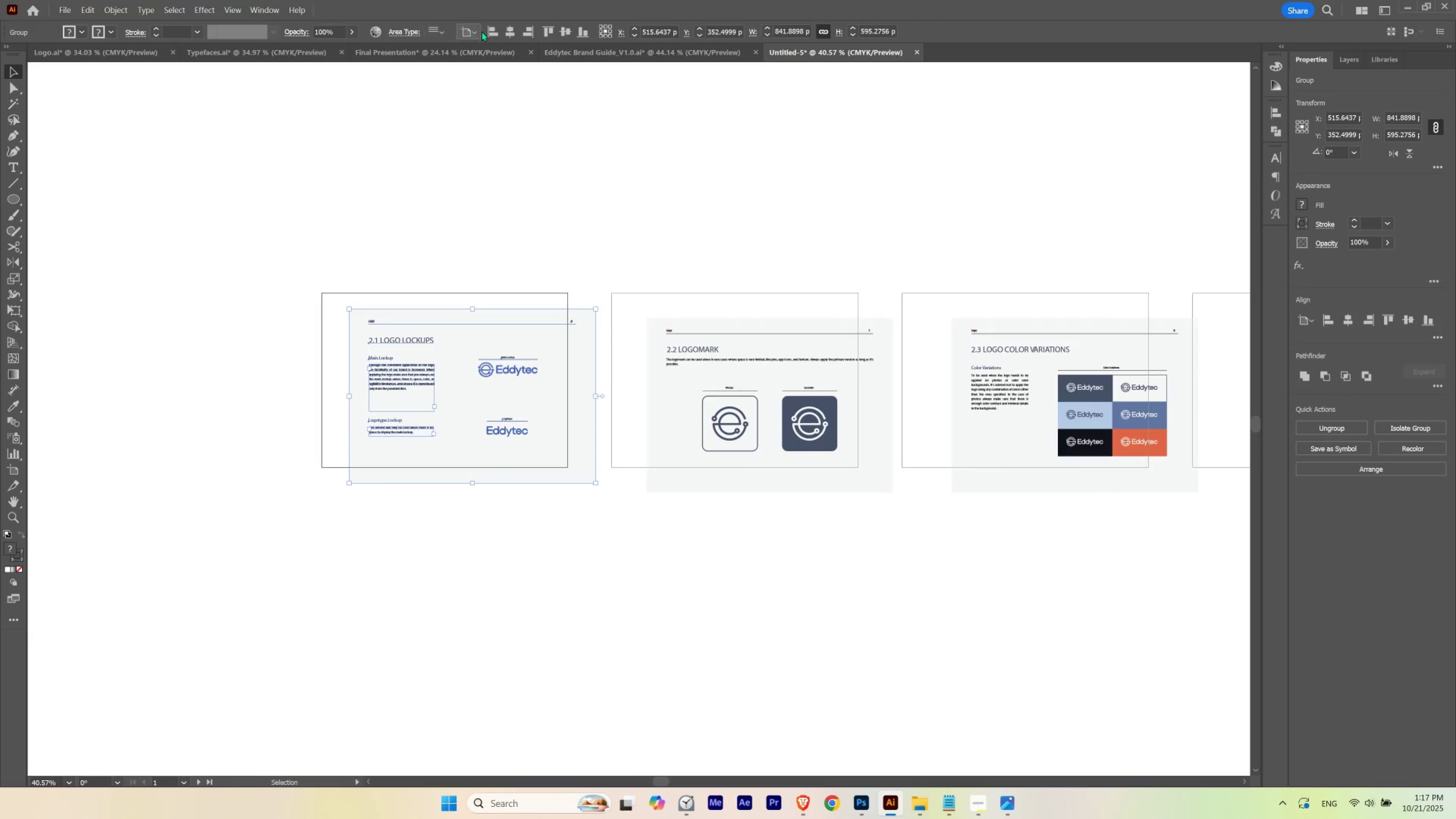 
left_click([508, 26])
 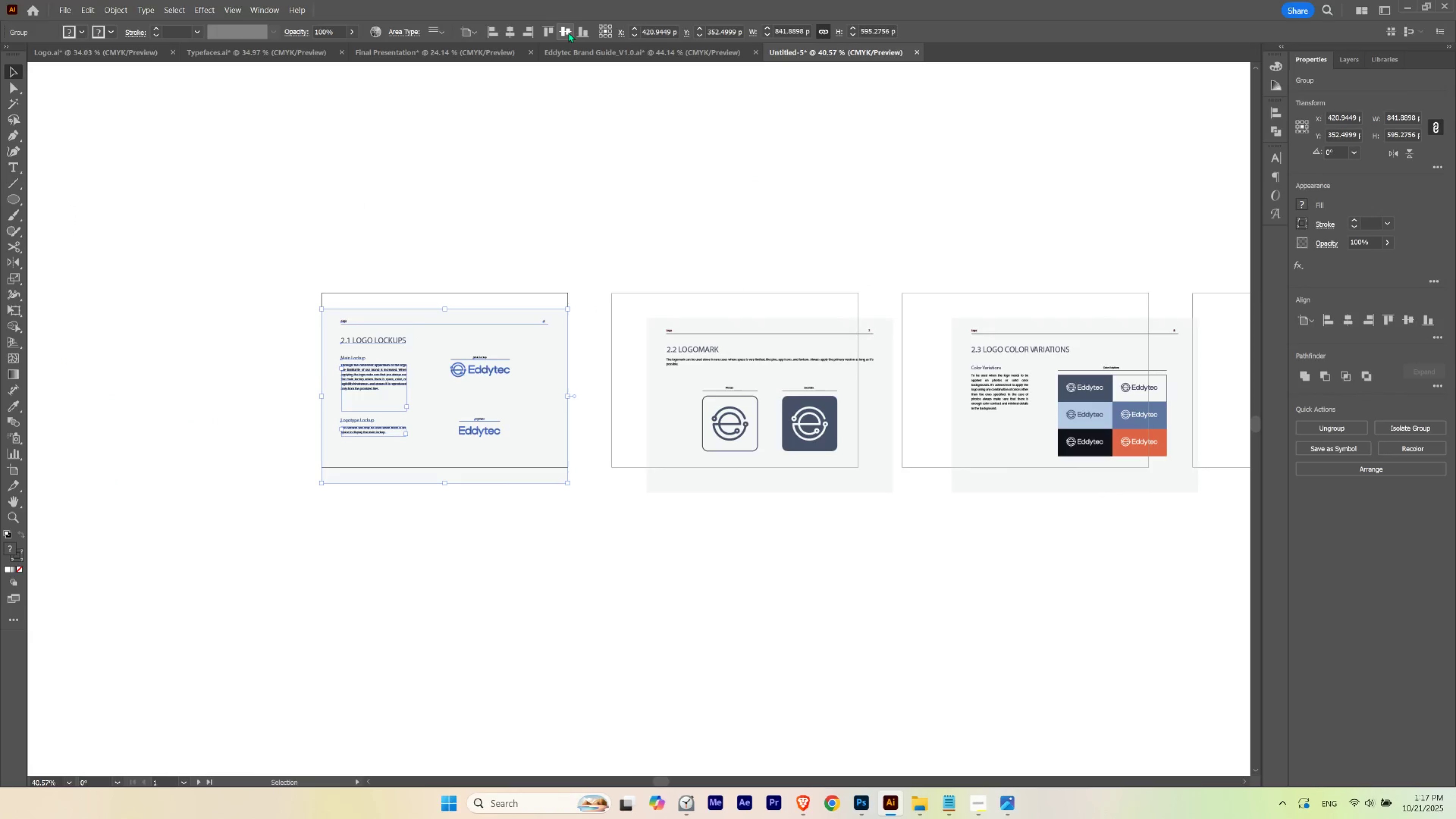 
left_click([568, 31])
 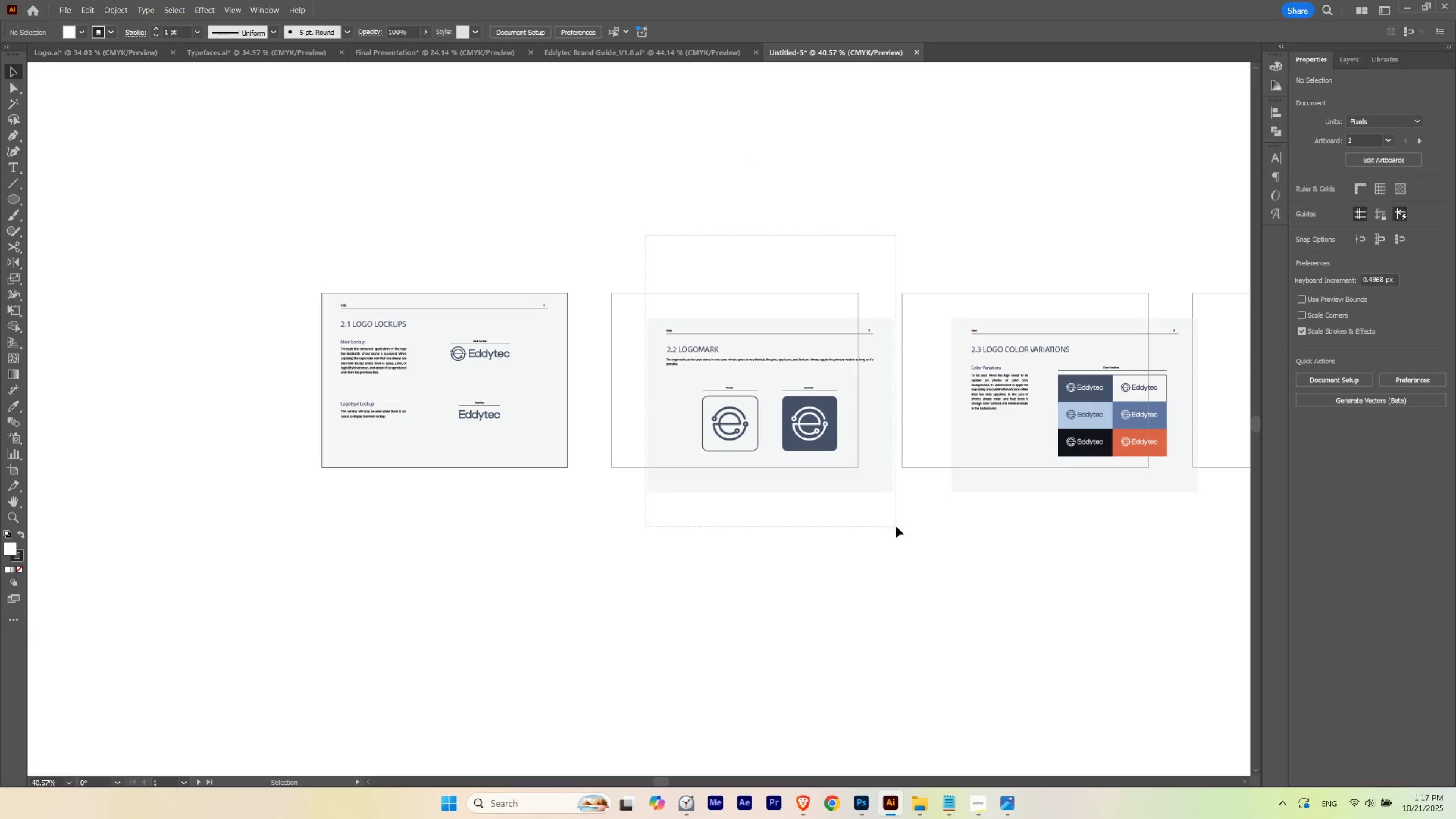 
key(Control+G)
 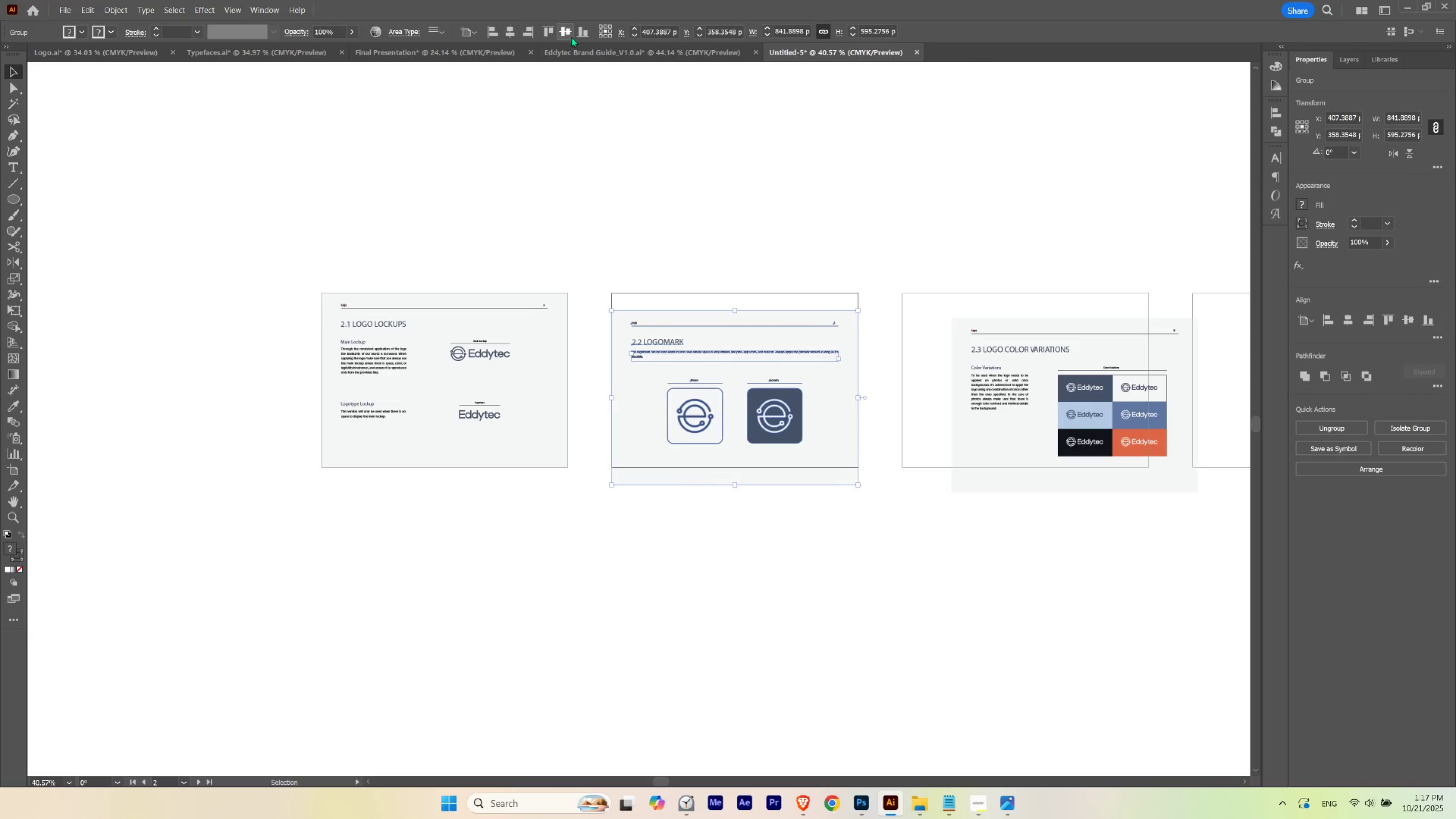 
double_click([789, 175])
 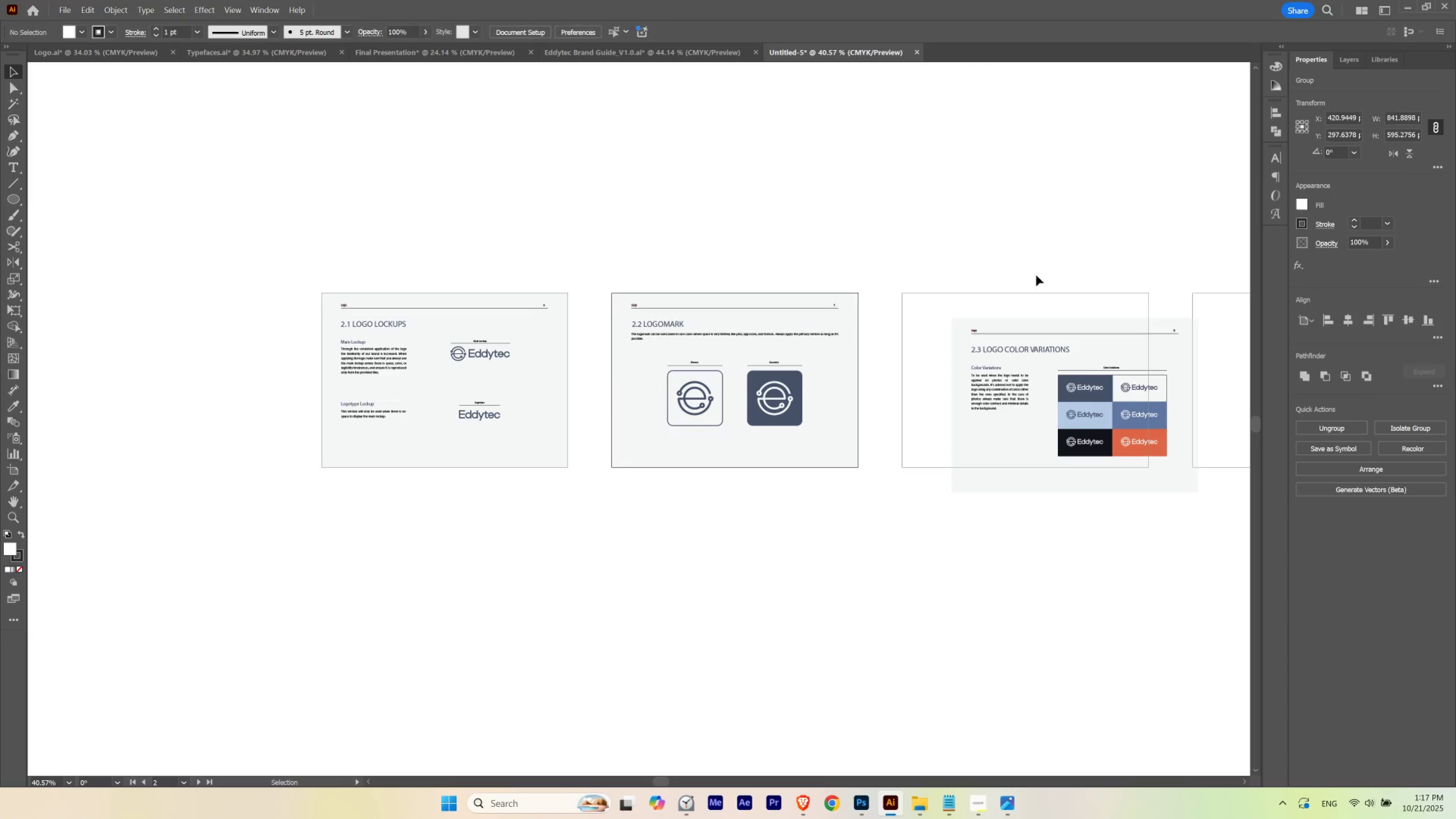 
hold_key(key=Space, duration=0.54)
 